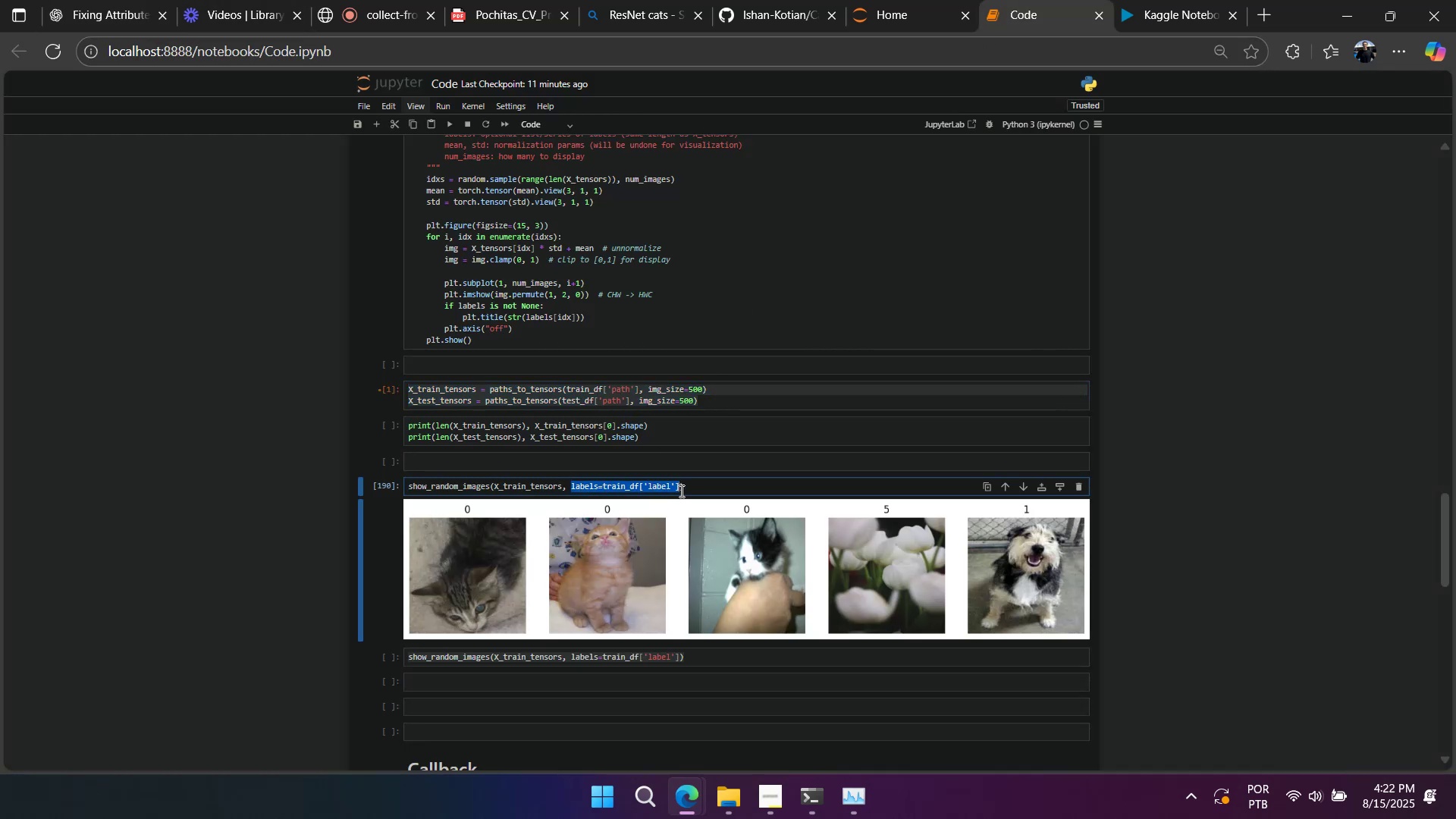 
key(Control+C)
 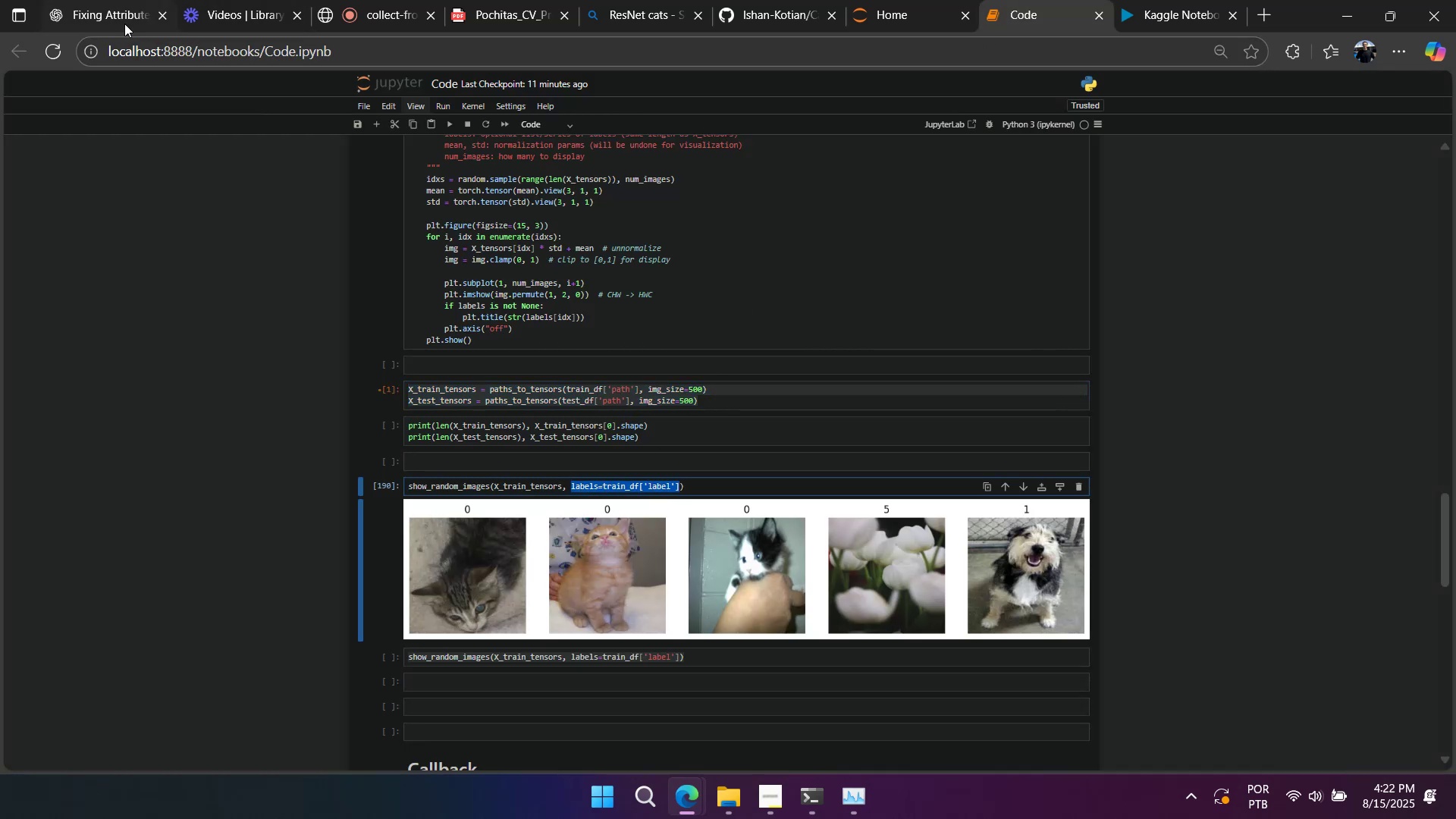 
left_click([121, 14])
 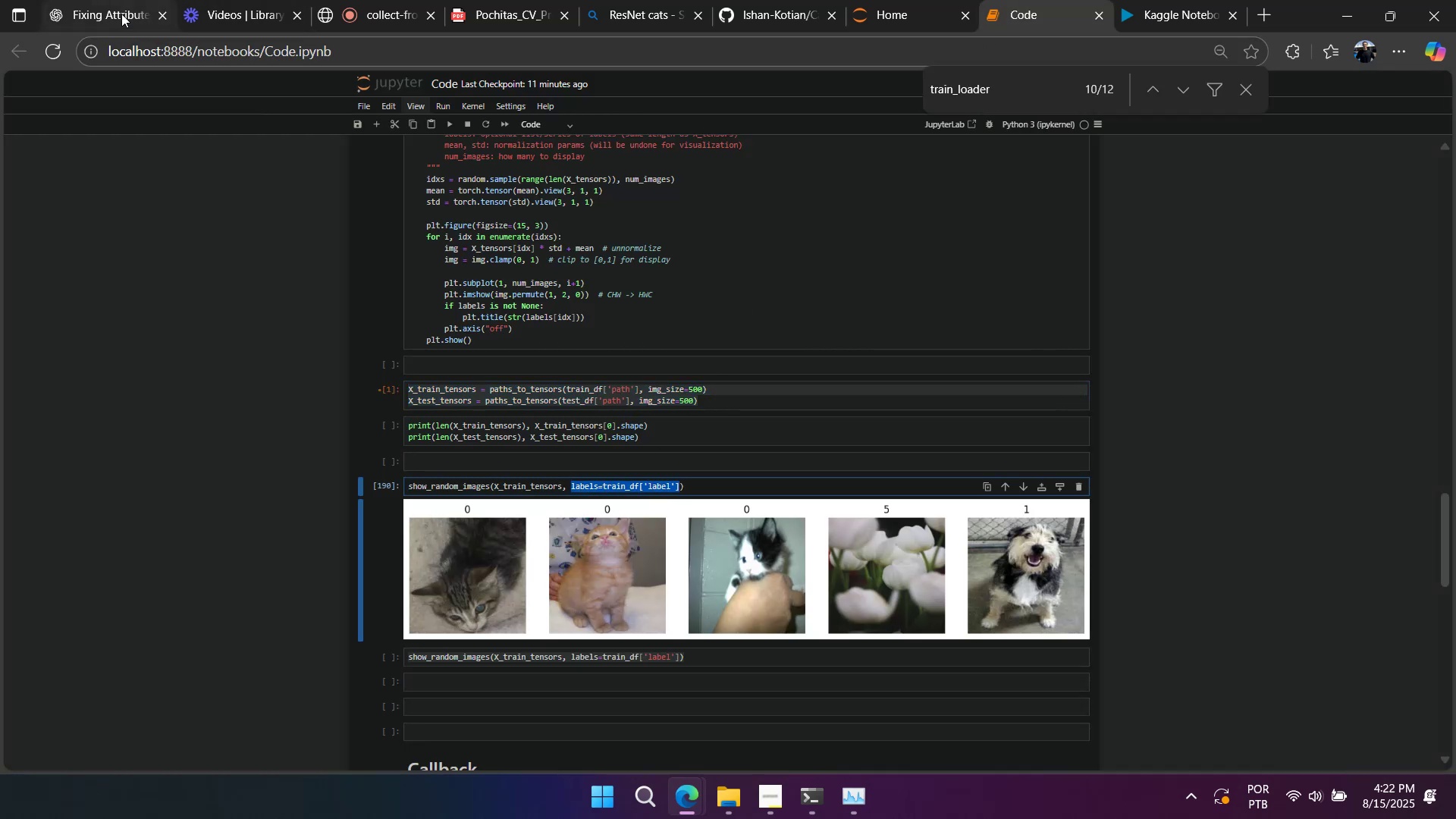 
hold_key(key=ControlLeft, duration=0.4)
 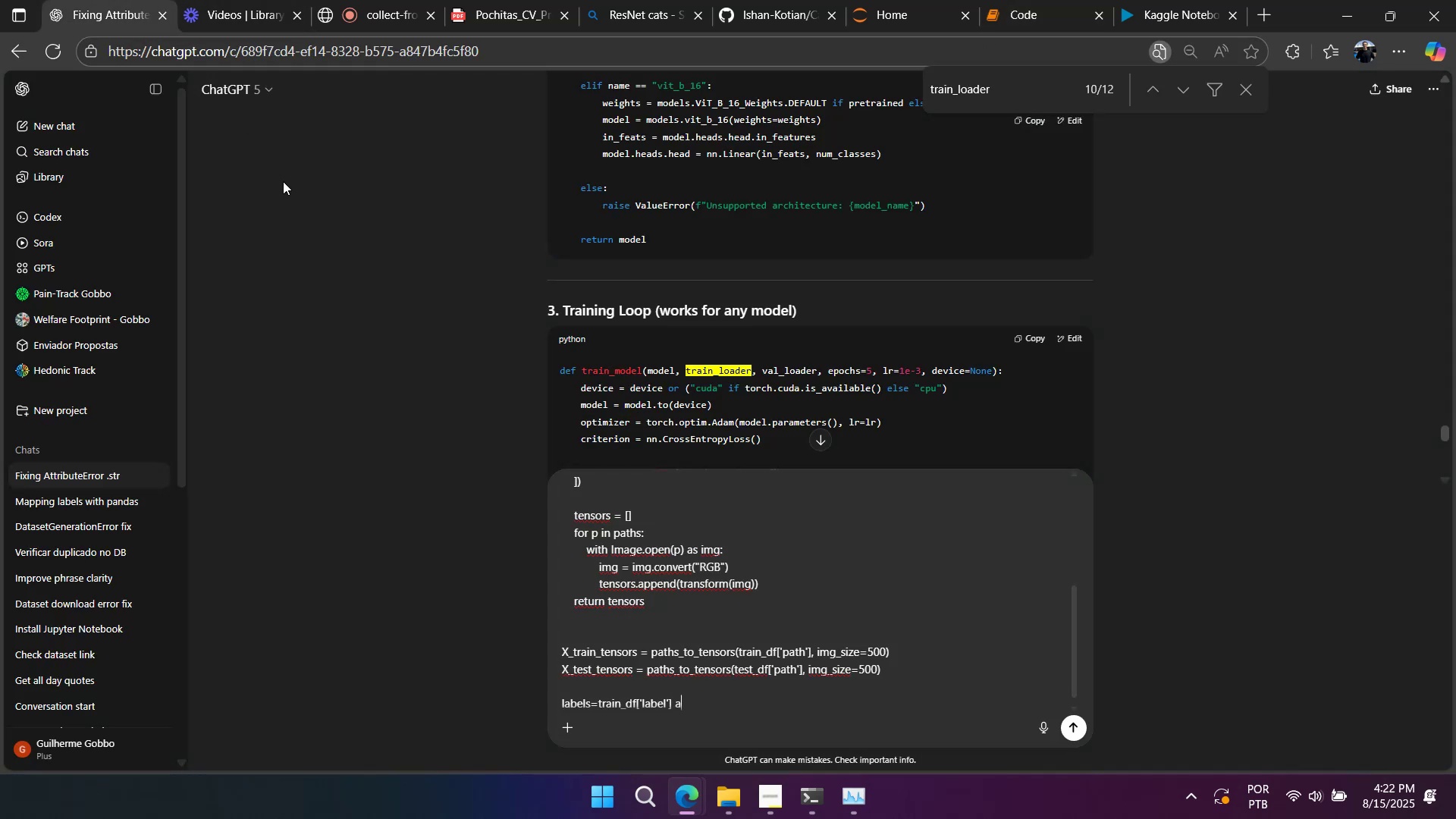 
hold_key(key=V, duration=5.75)
 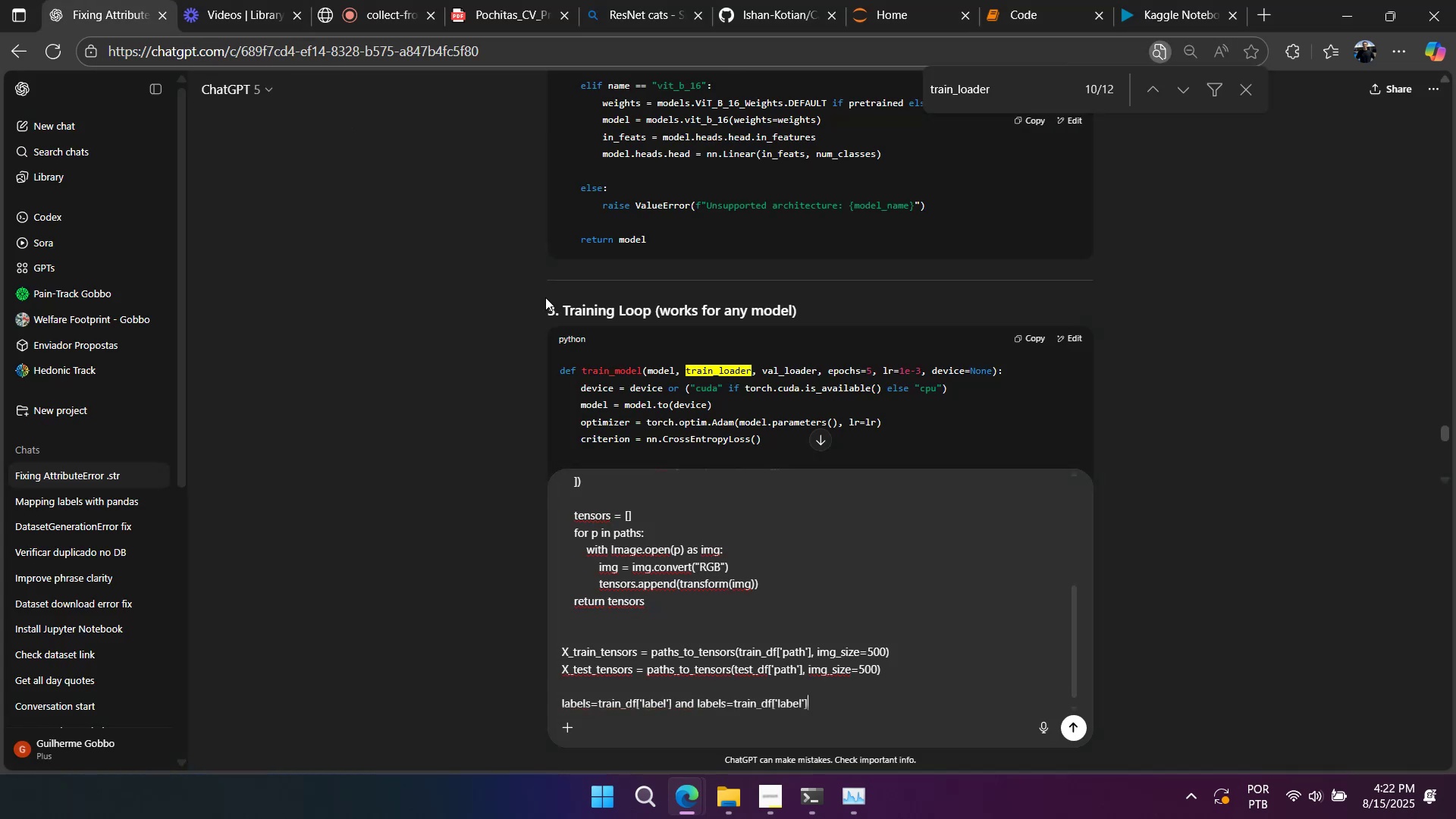 
type( and )
 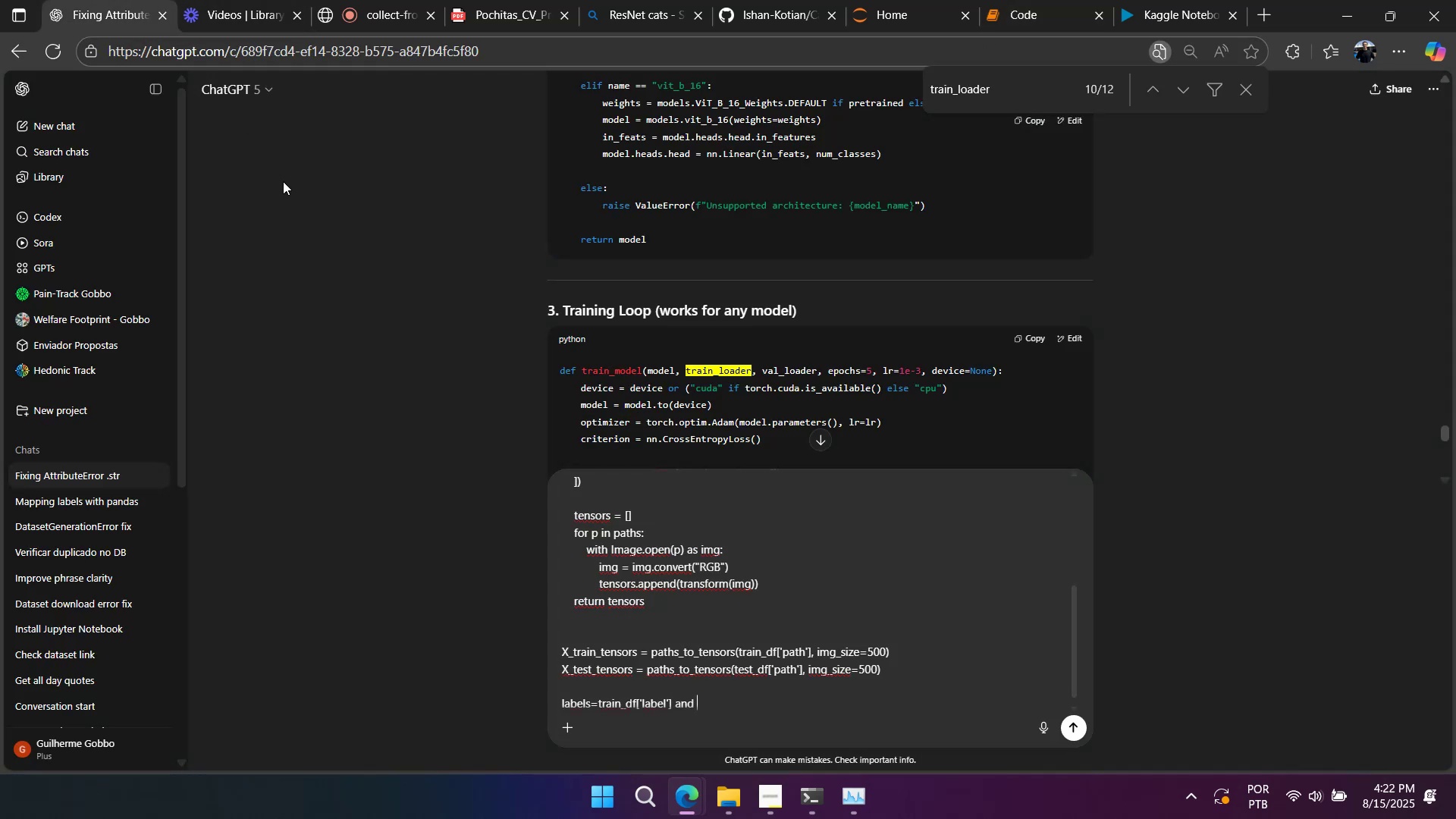 
key(Alt+AltLeft)
 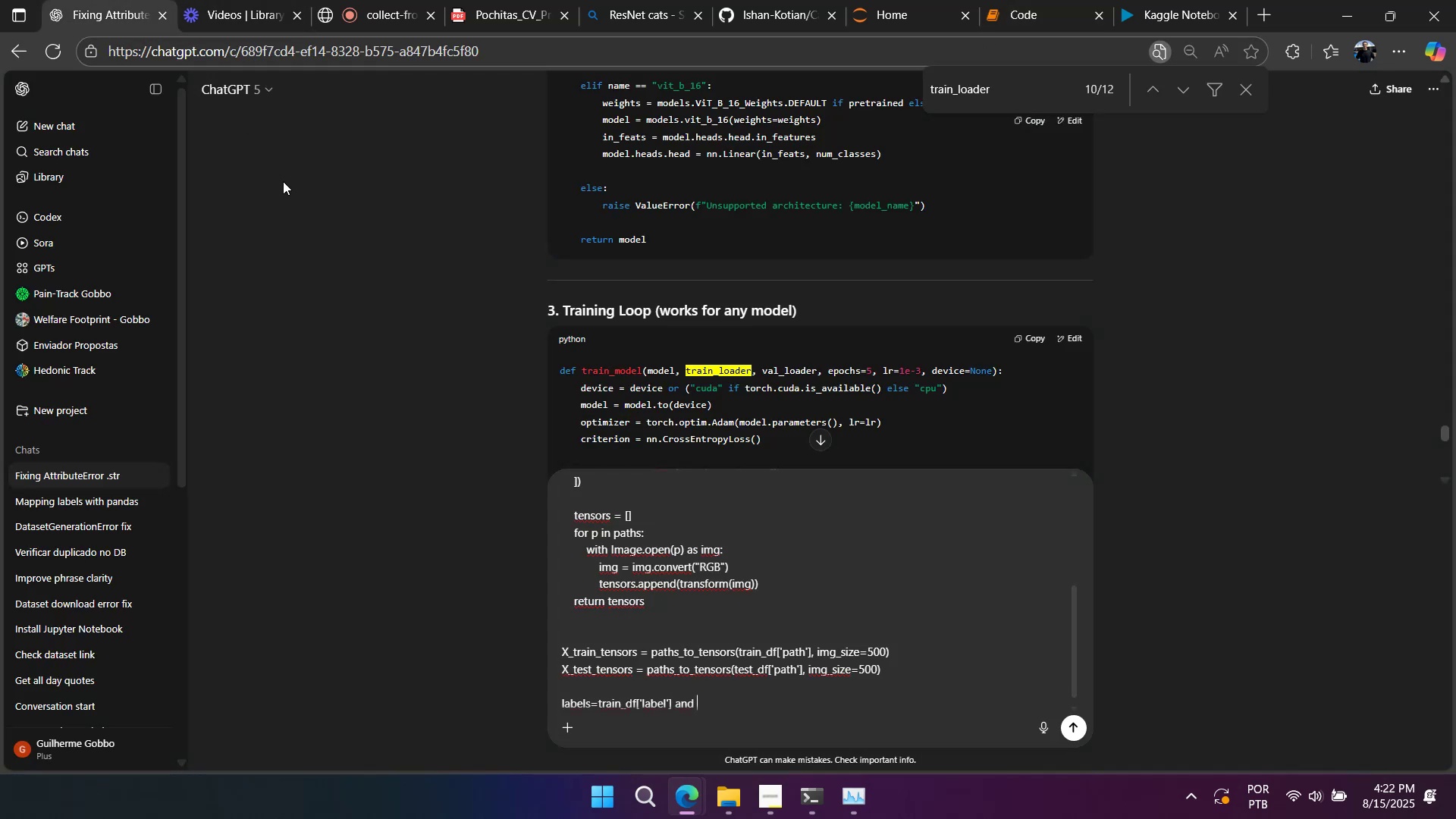 
key(Alt+Tab)
 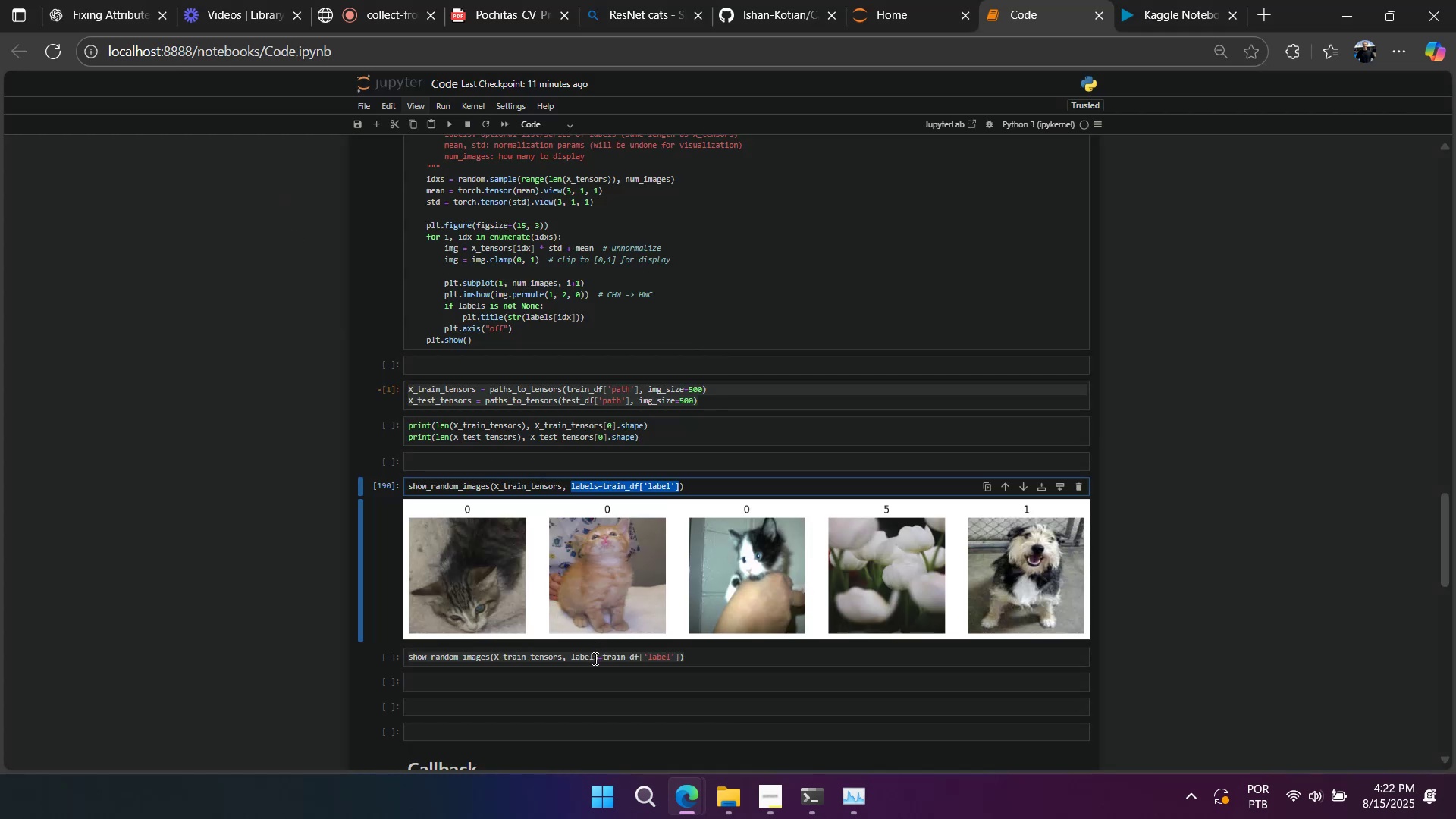 
left_click_drag(start_coordinate=[572, 662], to_coordinate=[679, 661])
 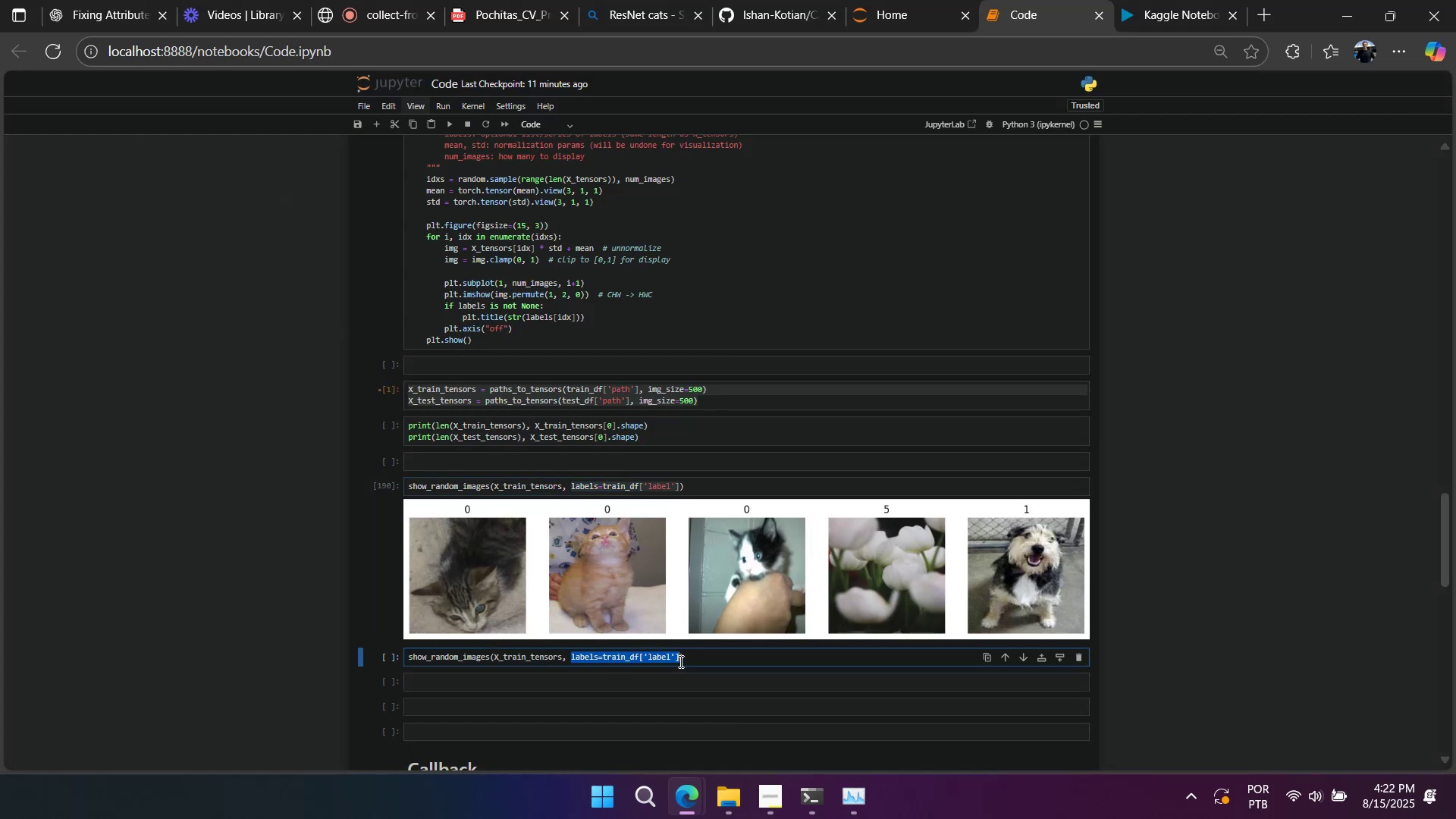 
key(Control+ControlLeft)
 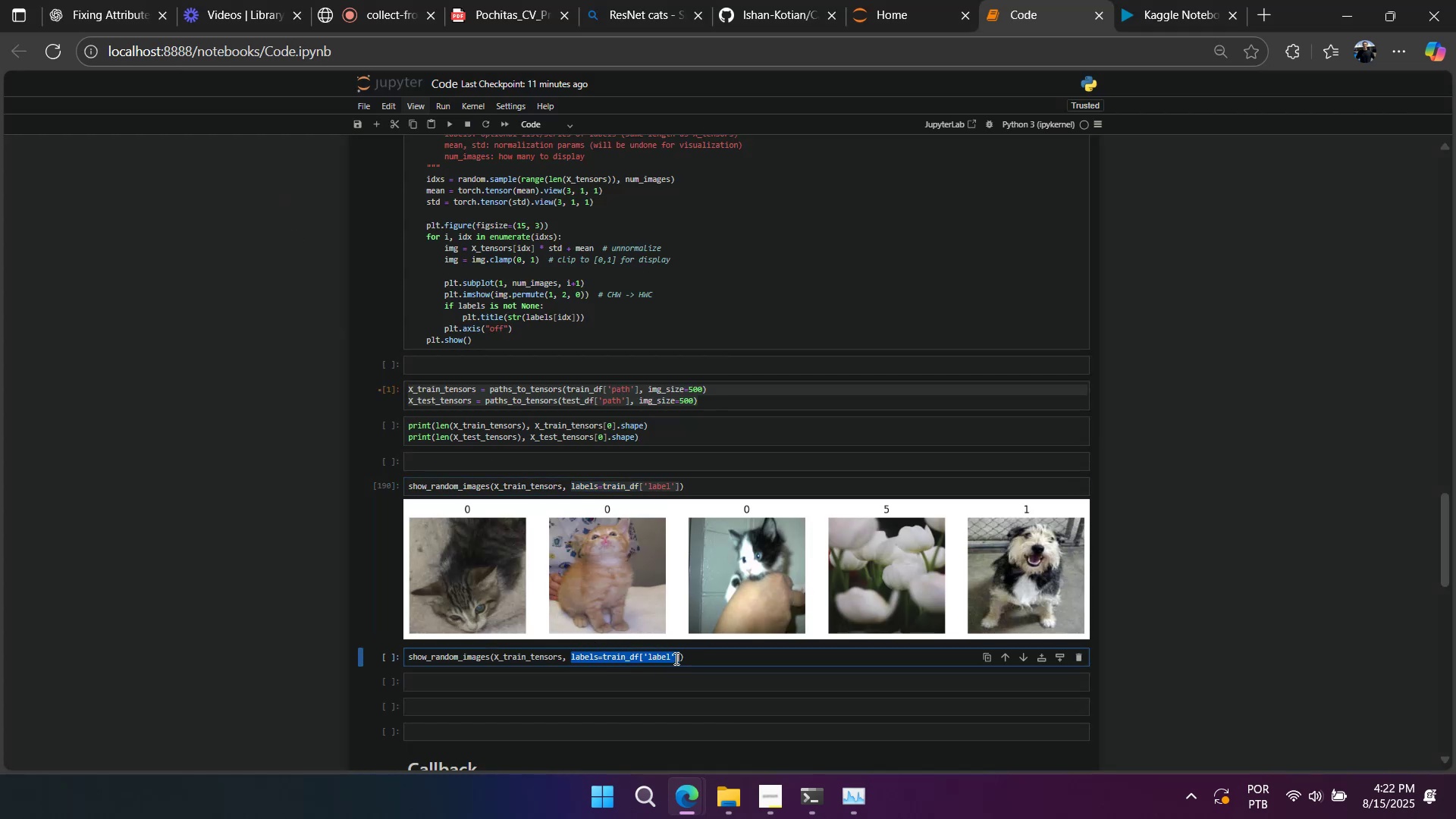 
key(Control+C)
 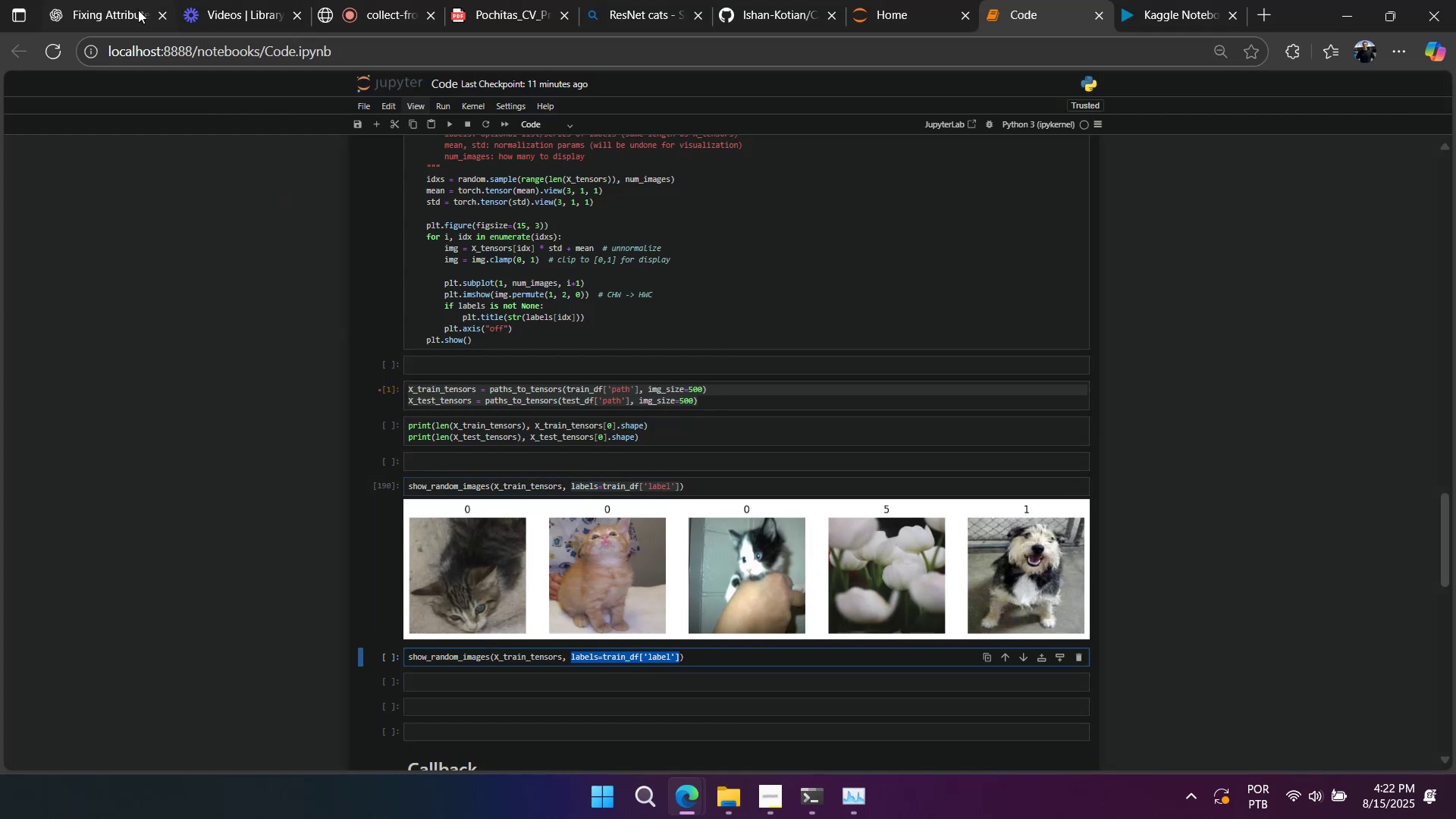 
left_click([125, 10])
 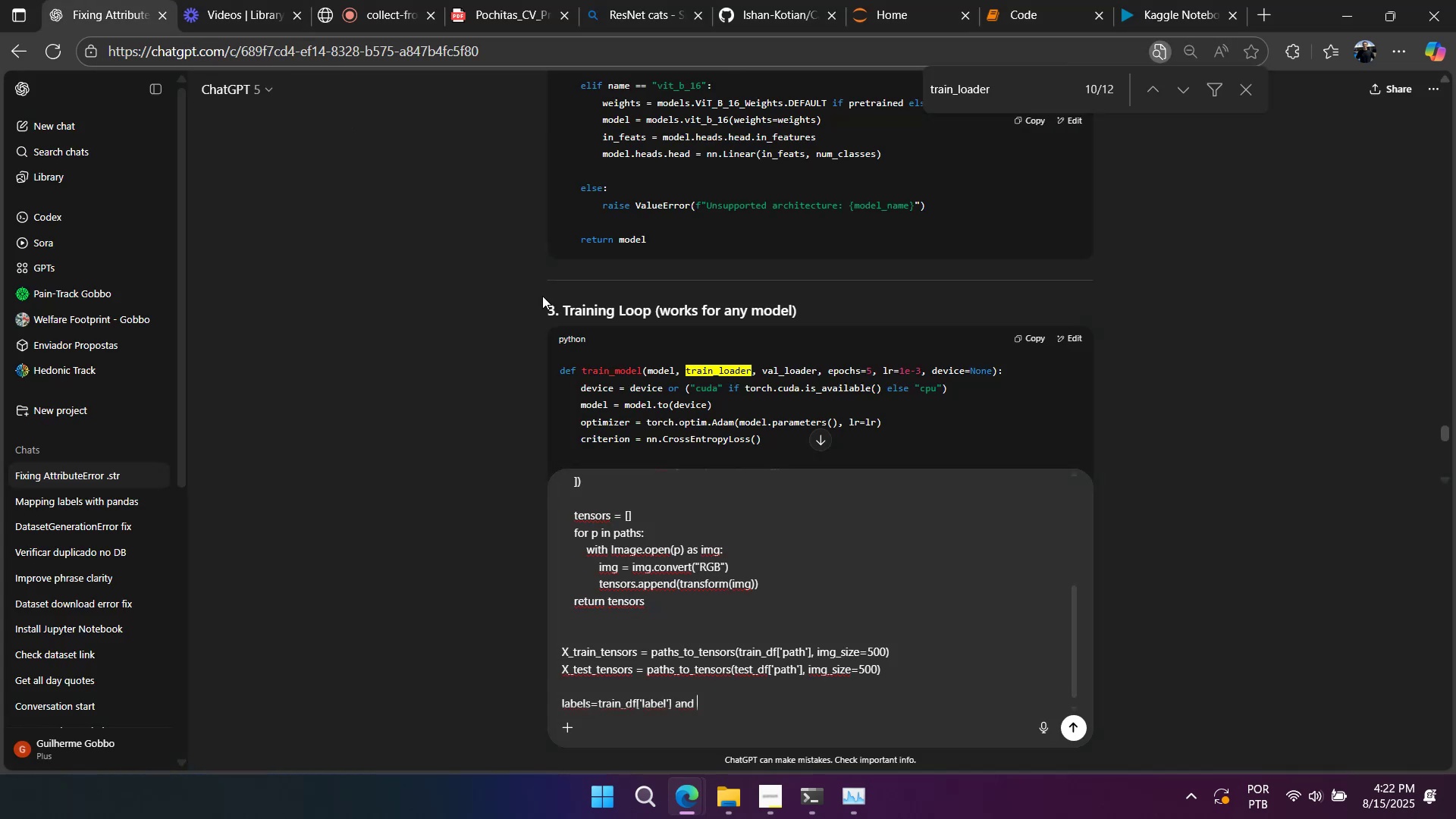 
key(Control+ControlLeft)
 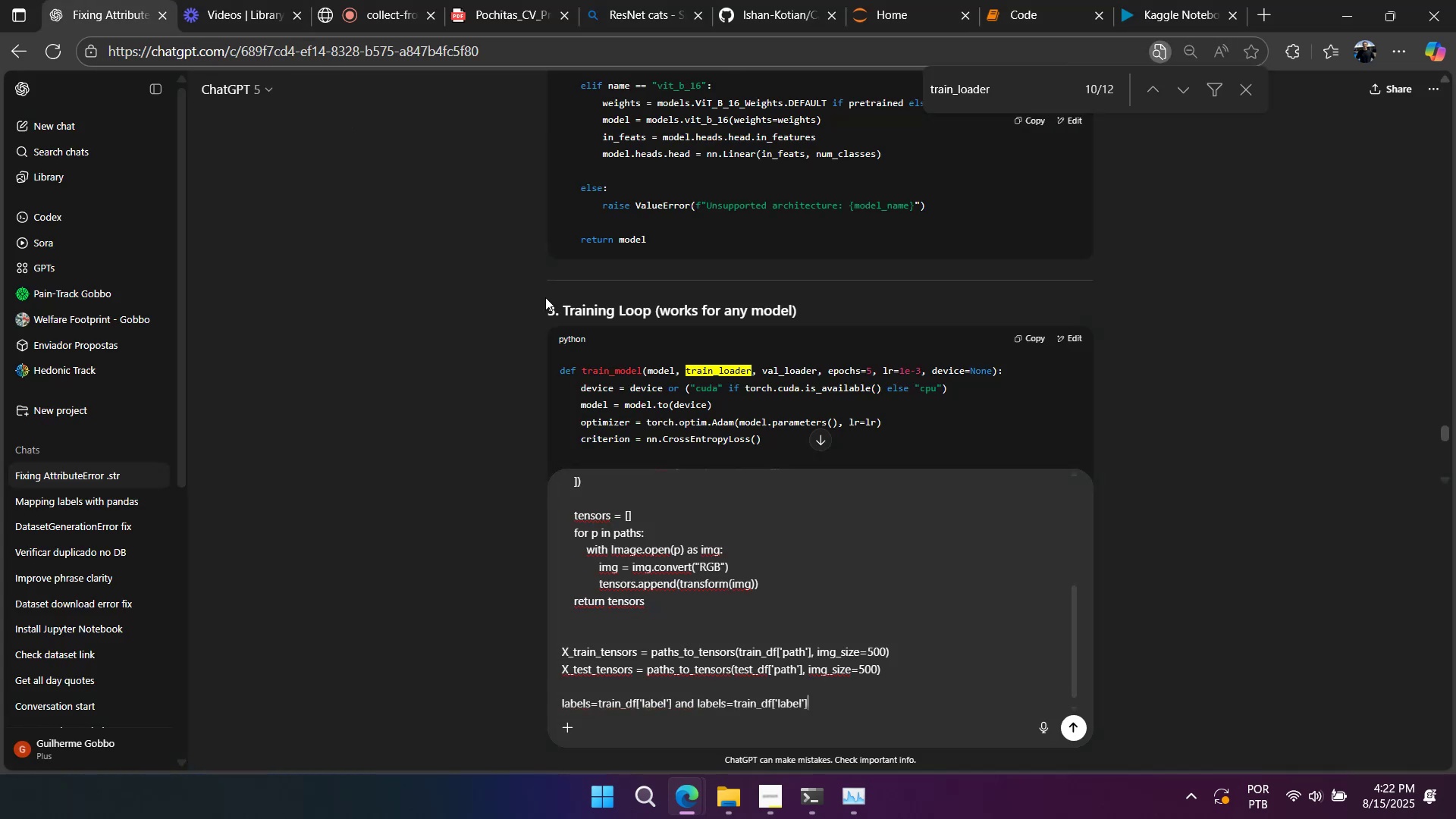 
key(Enter)
 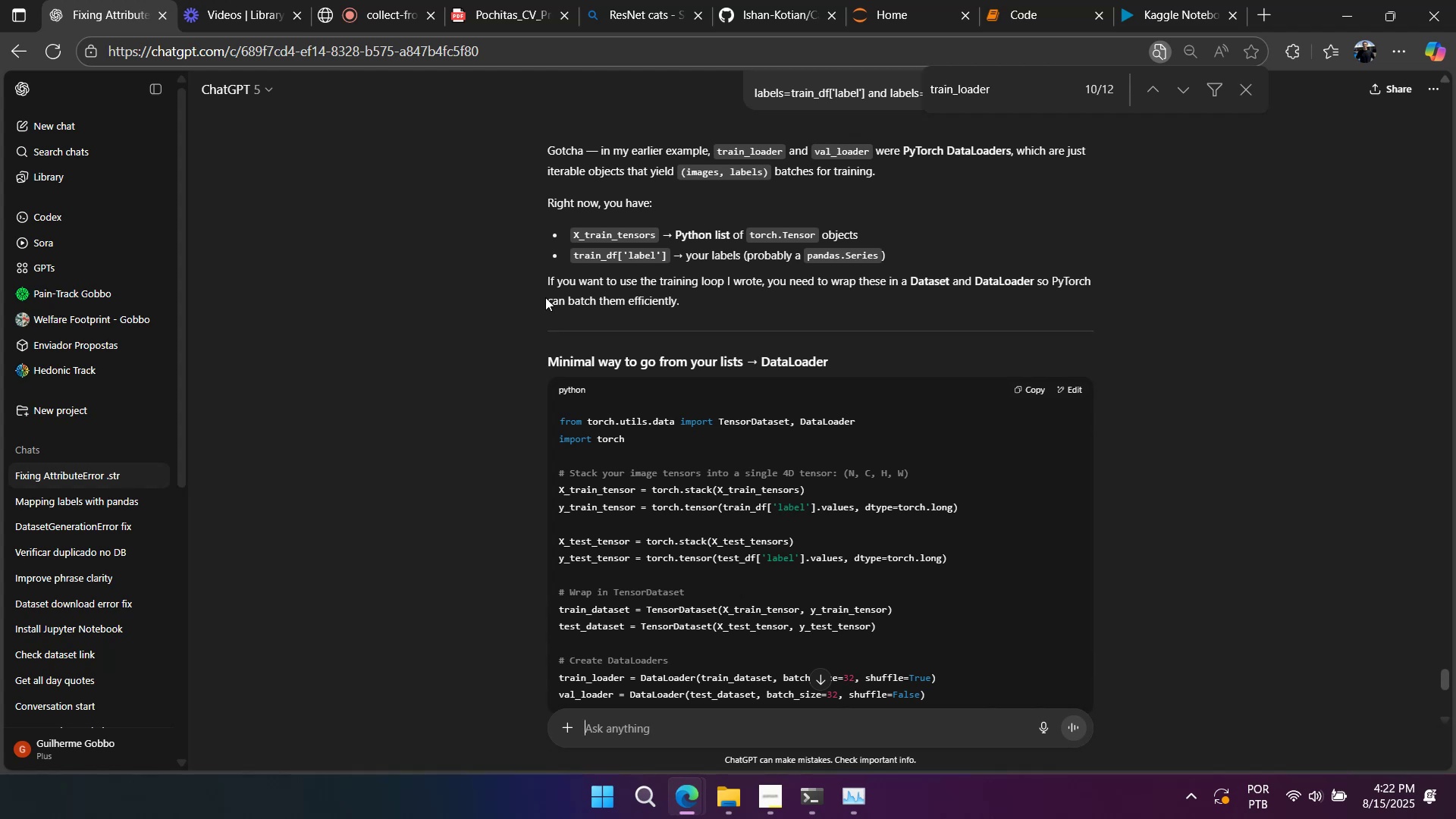 
wait(13.88)
 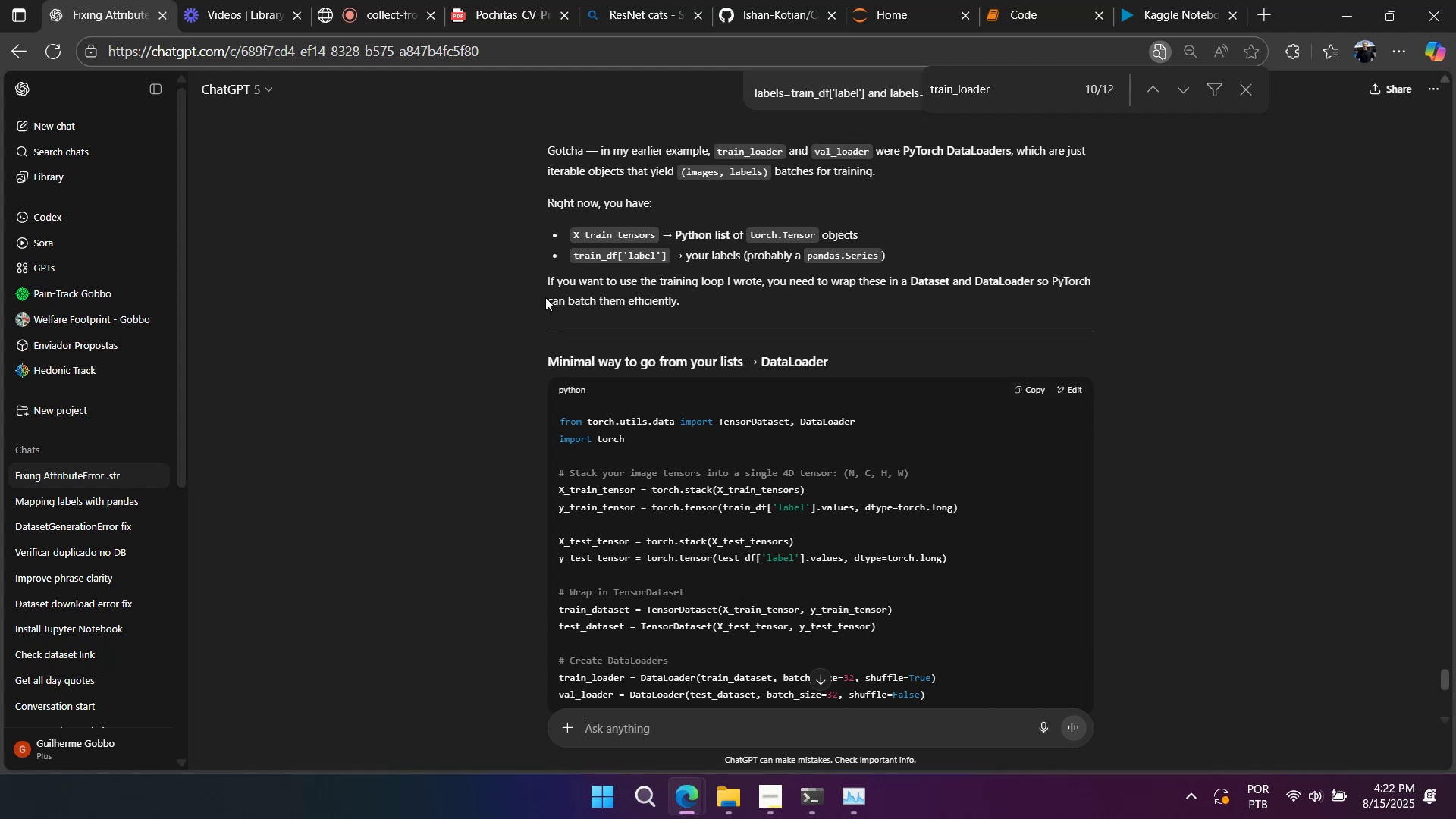 
scroll: coordinate [599, 306], scroll_direction: down, amount: 4.0
 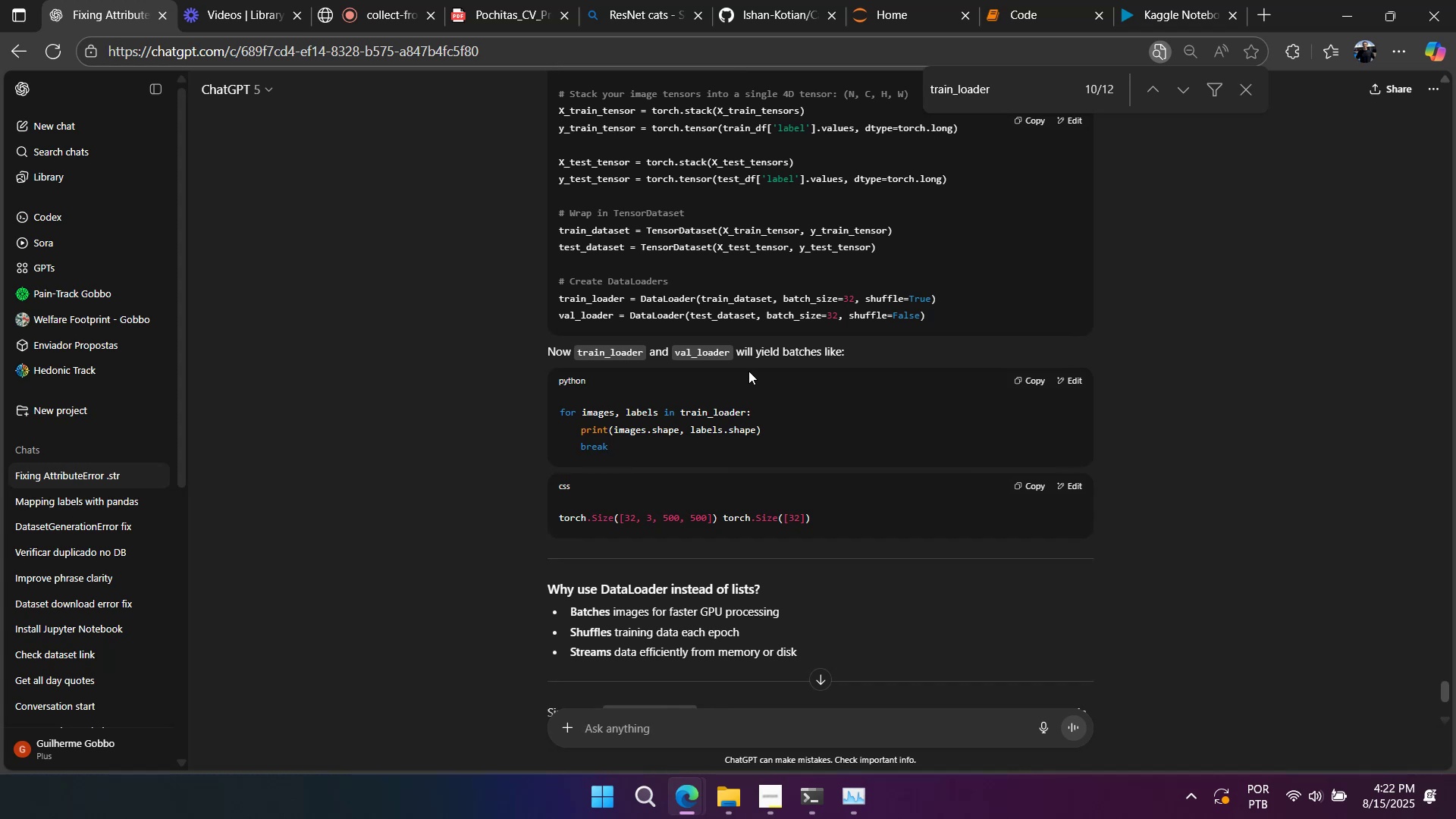 
wait(8.9)
 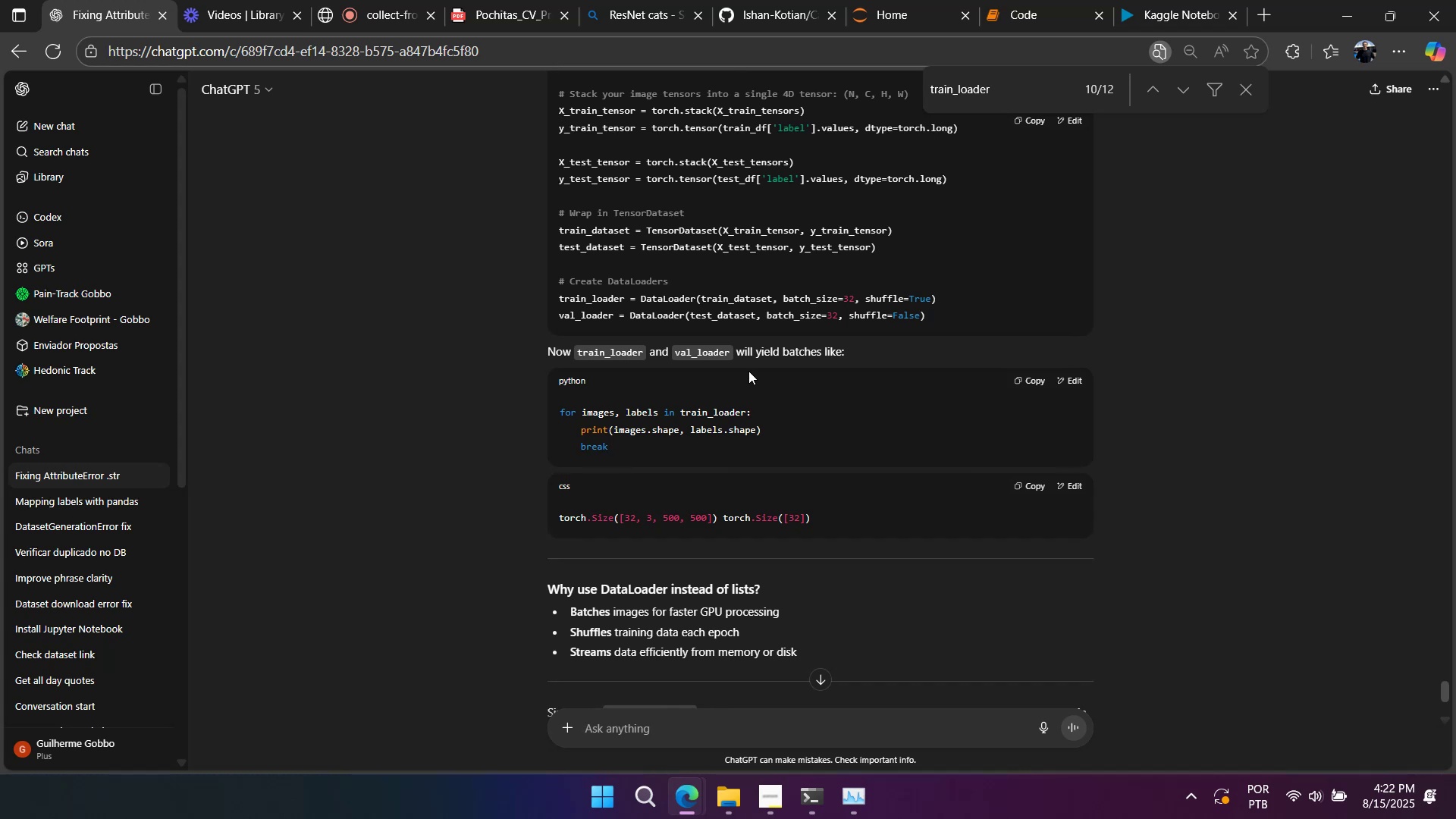 
scroll: coordinate [745, 371], scroll_direction: up, amount: 2.0
 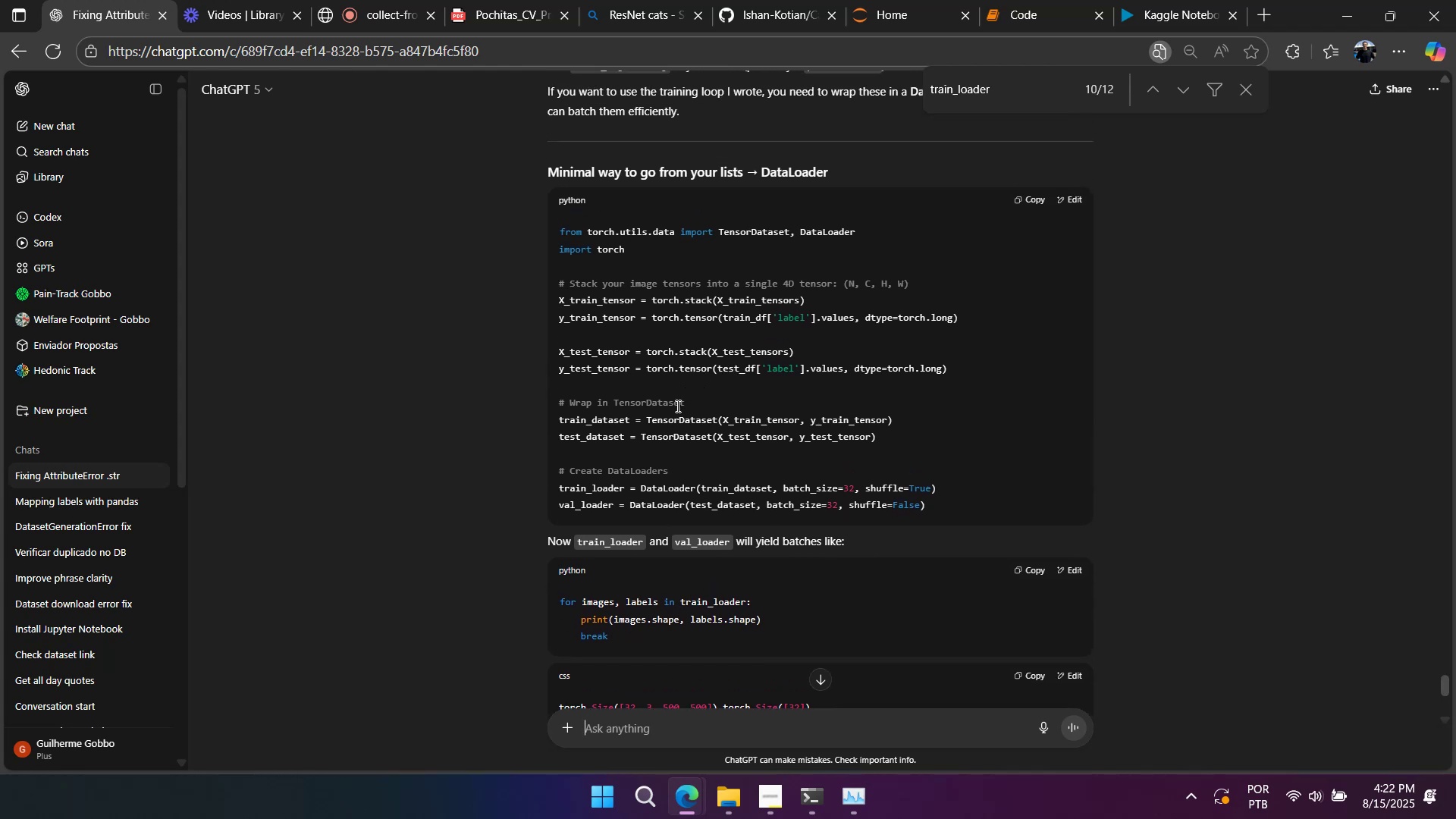 
scroll: coordinate [676, 406], scroll_direction: down, amount: 2.0
 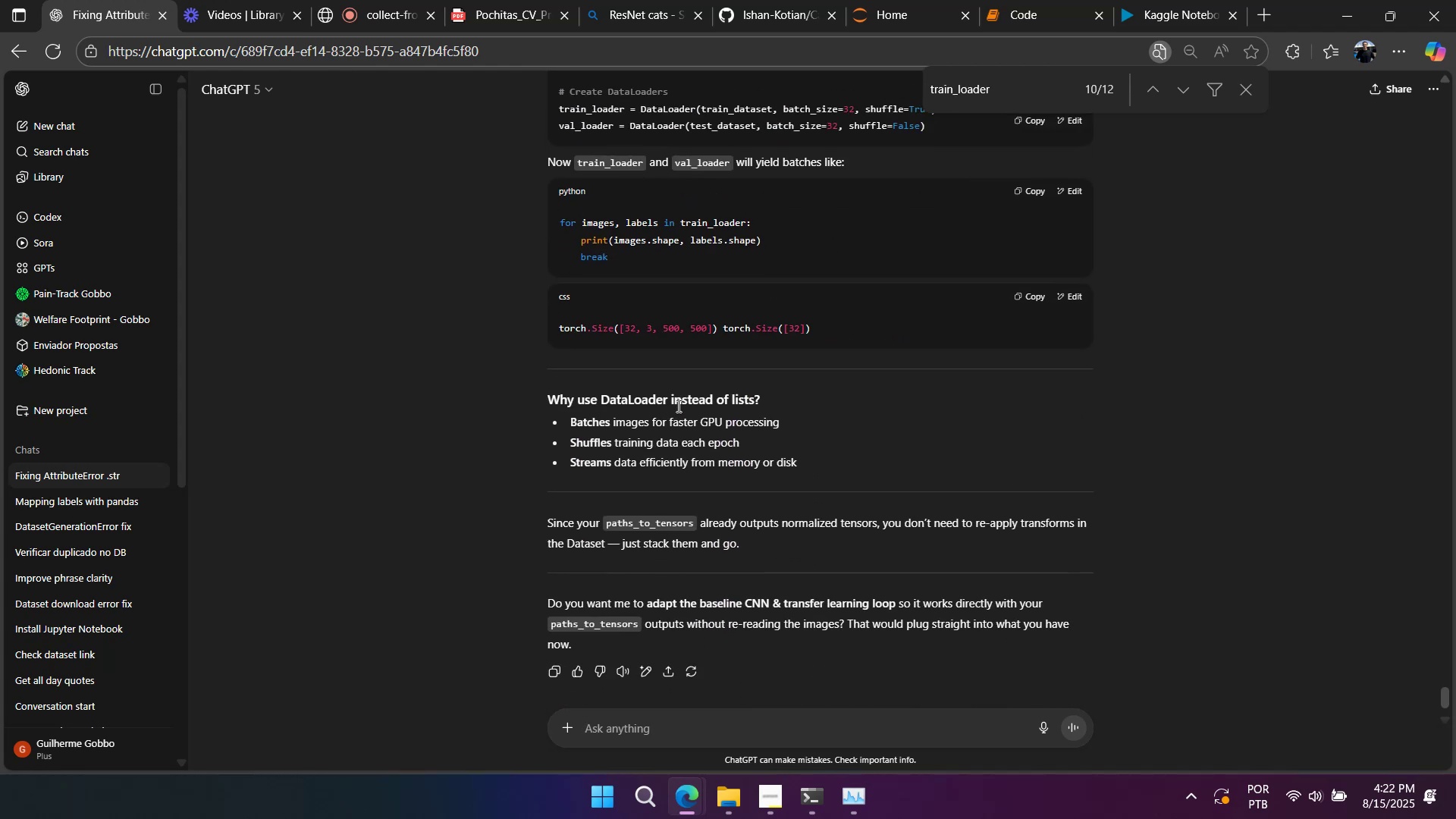 
scroll: coordinate [682, 406], scroll_direction: up, amount: 5.0
 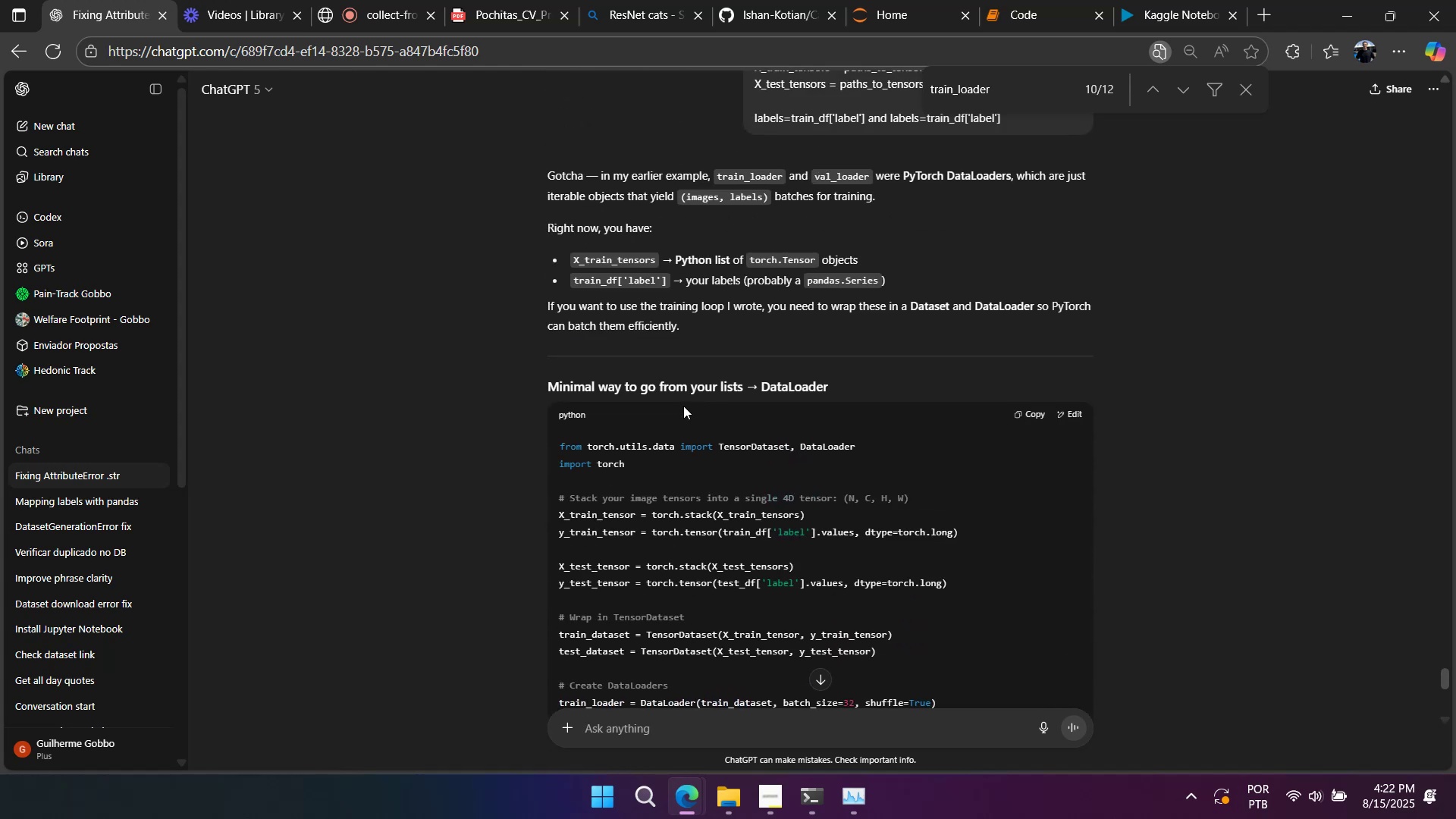 
scroll: coordinate [675, 438], scroll_direction: down, amount: 5.0
 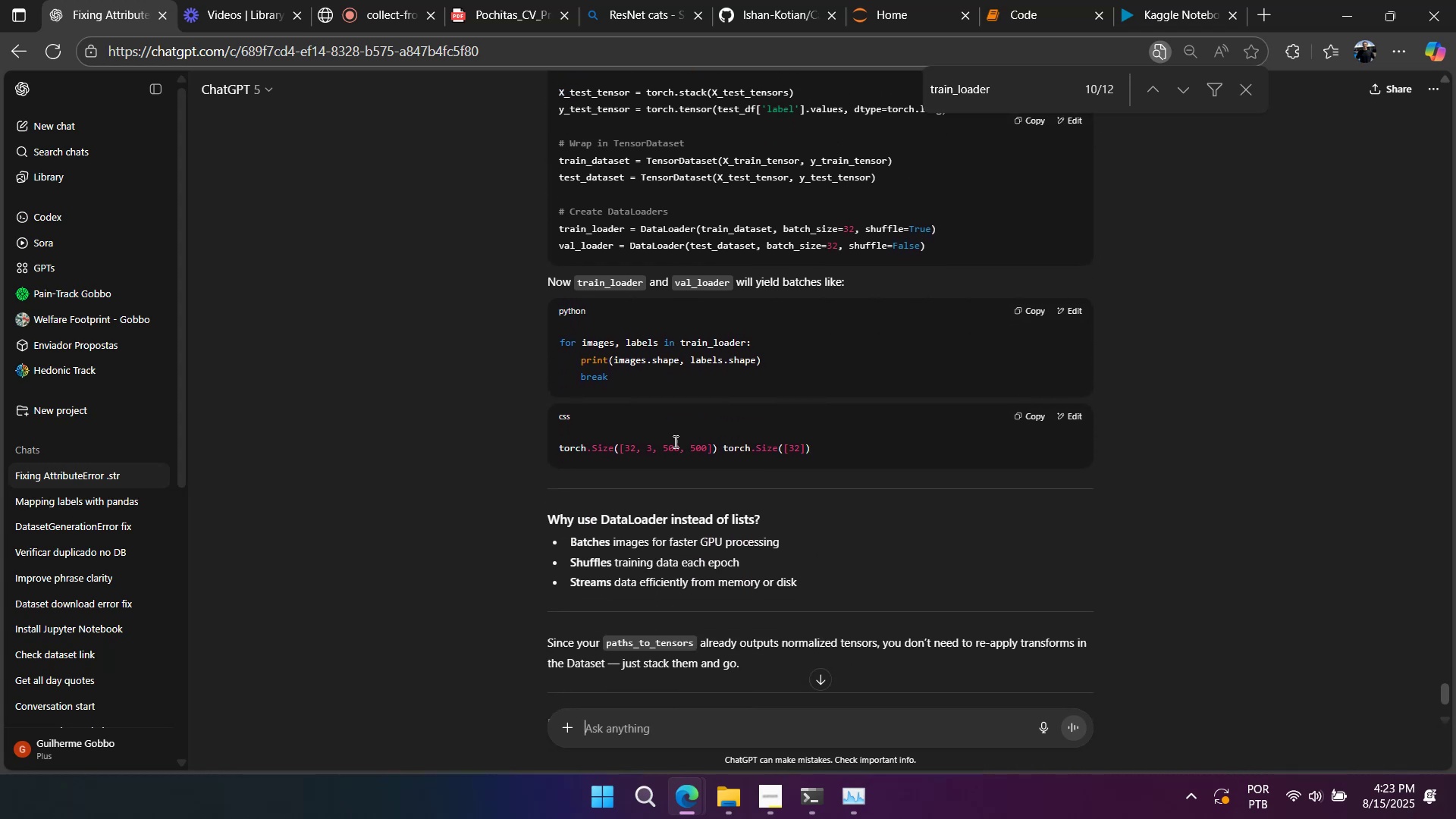 
scroll: coordinate [648, 459], scroll_direction: up, amount: 3.0
 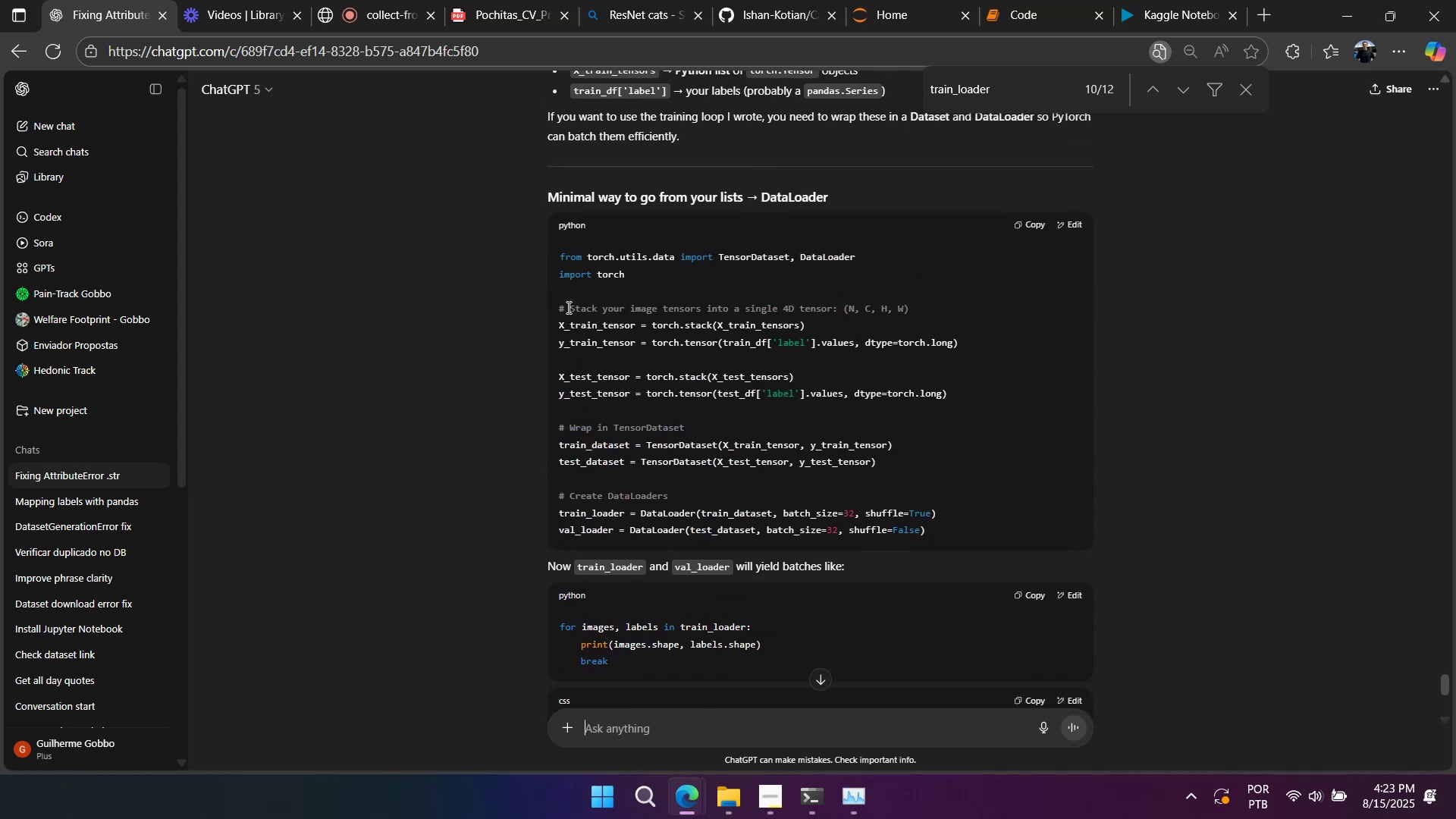 
left_click_drag(start_coordinate=[551, 330], to_coordinate=[764, 339])
 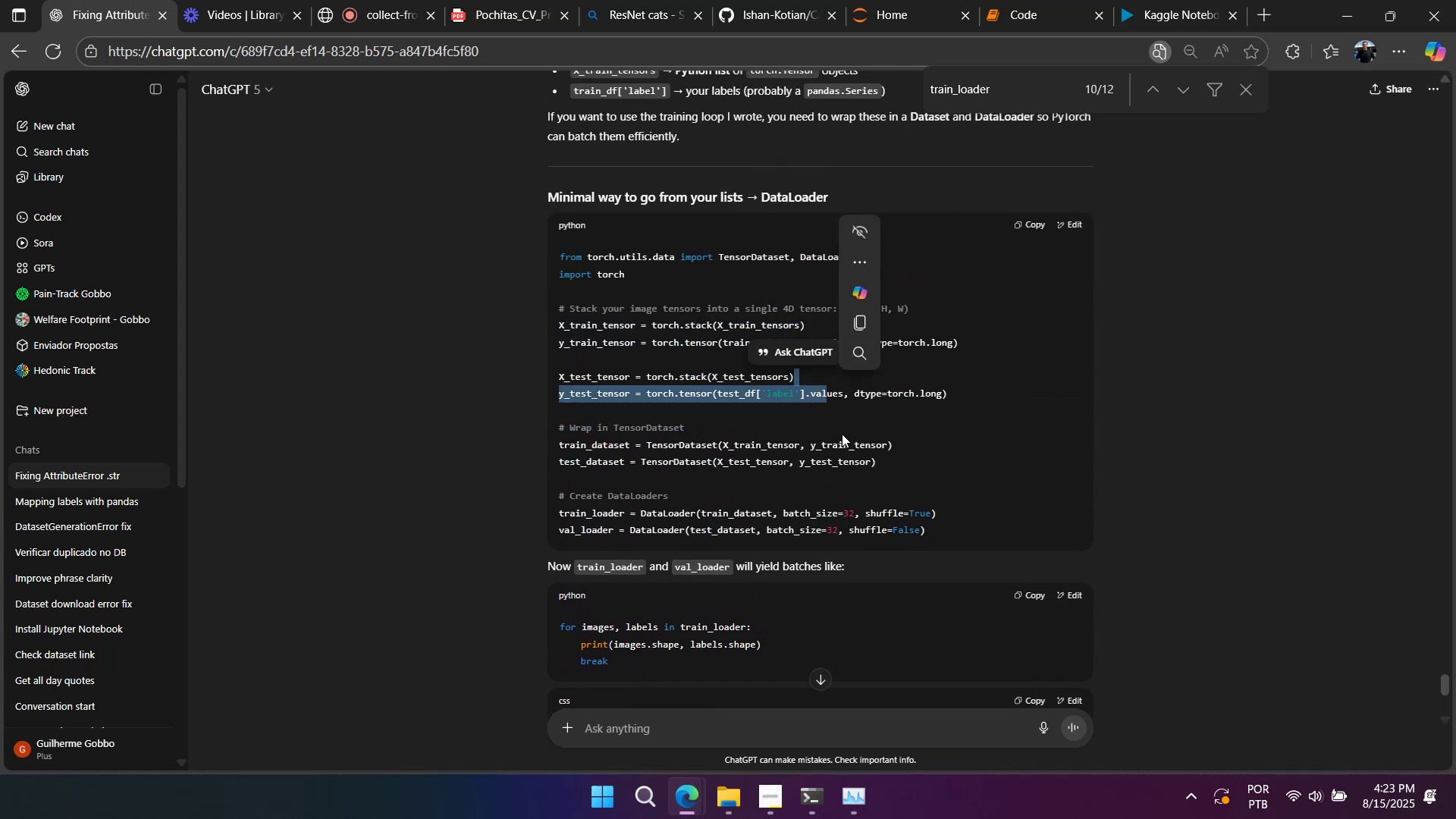 
mouse_move([834, 432])
 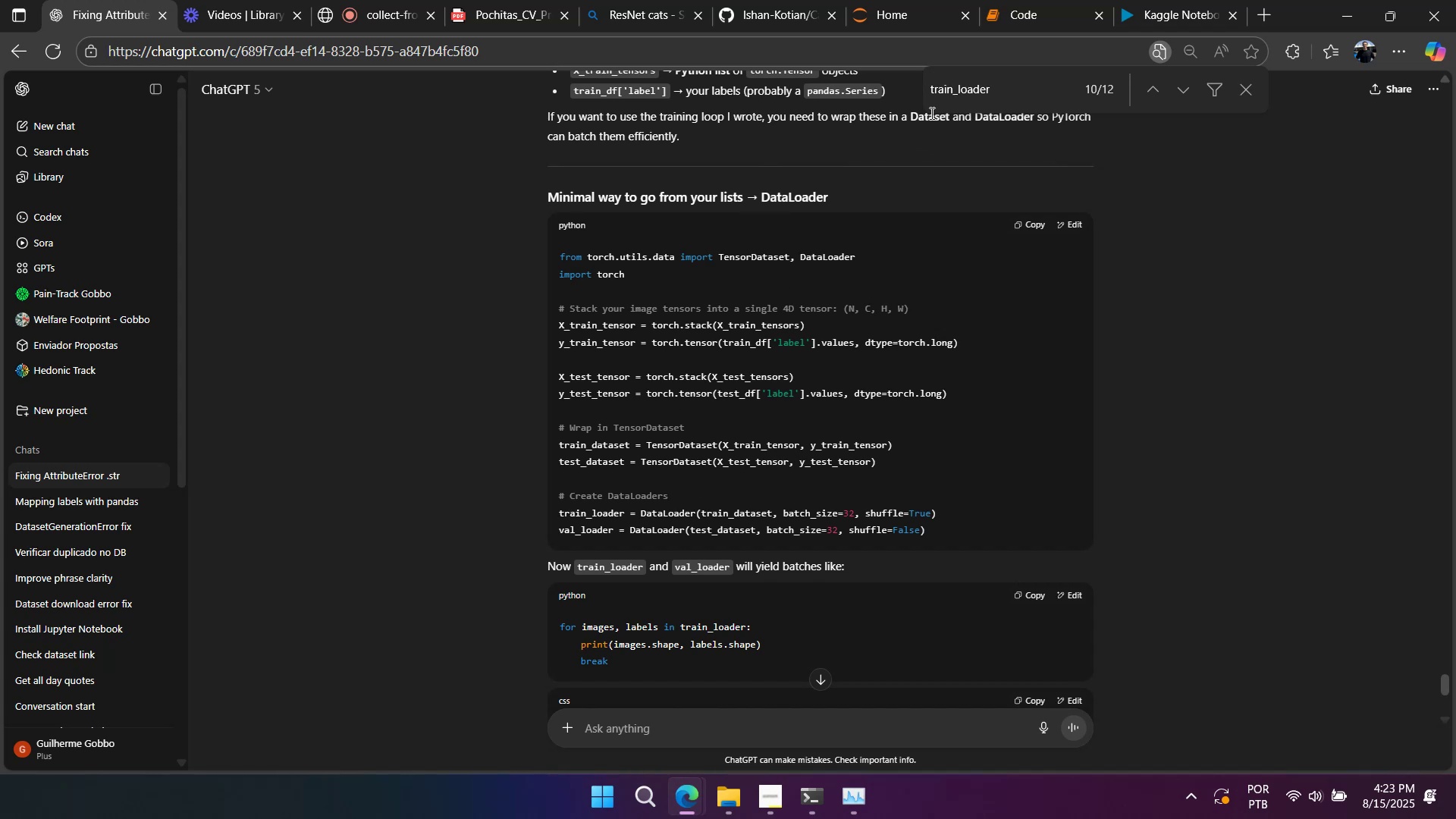 
left_click([1009, 24])
 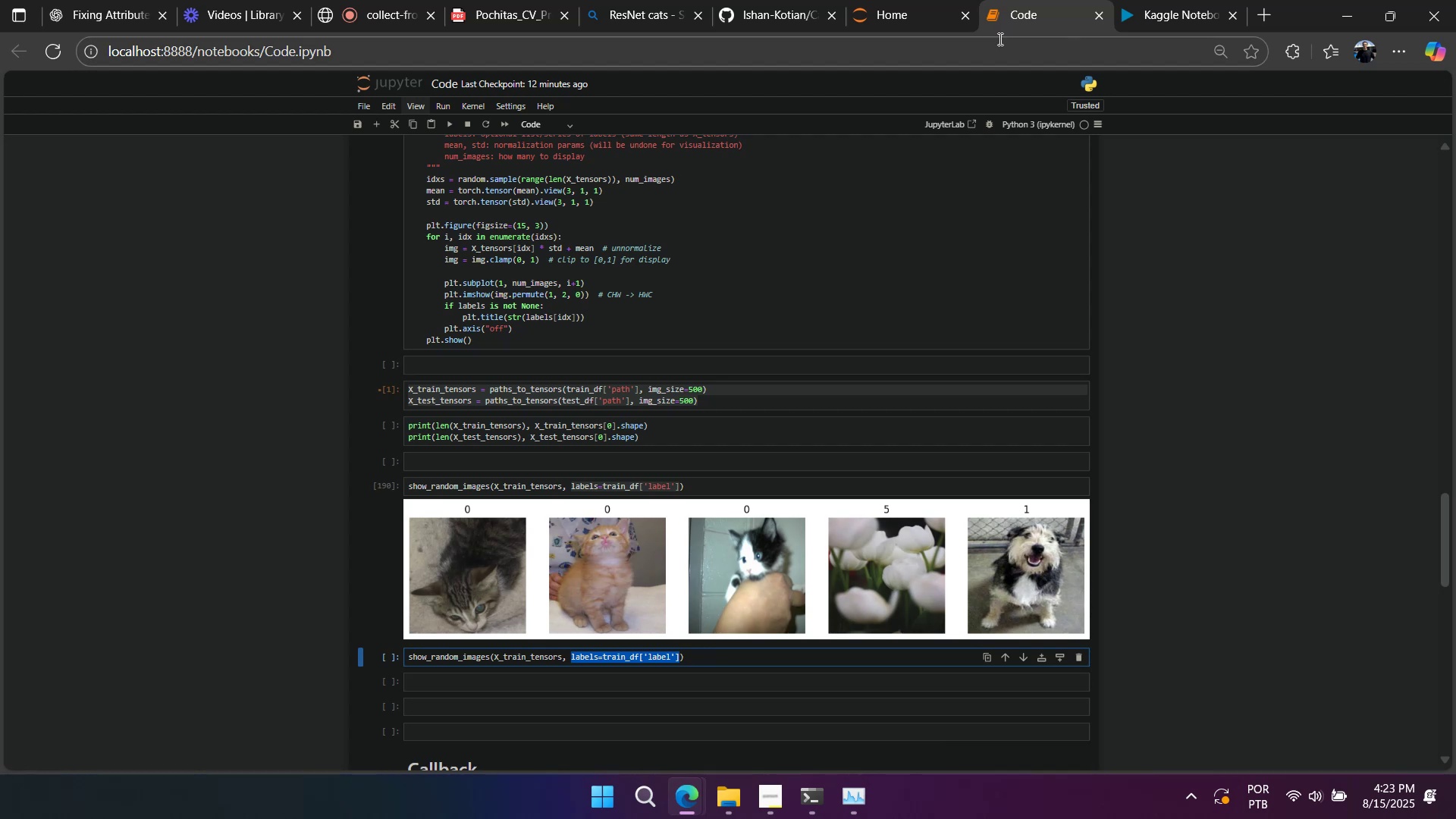 
scroll: coordinate [807, 287], scroll_direction: up, amount: 5.0
 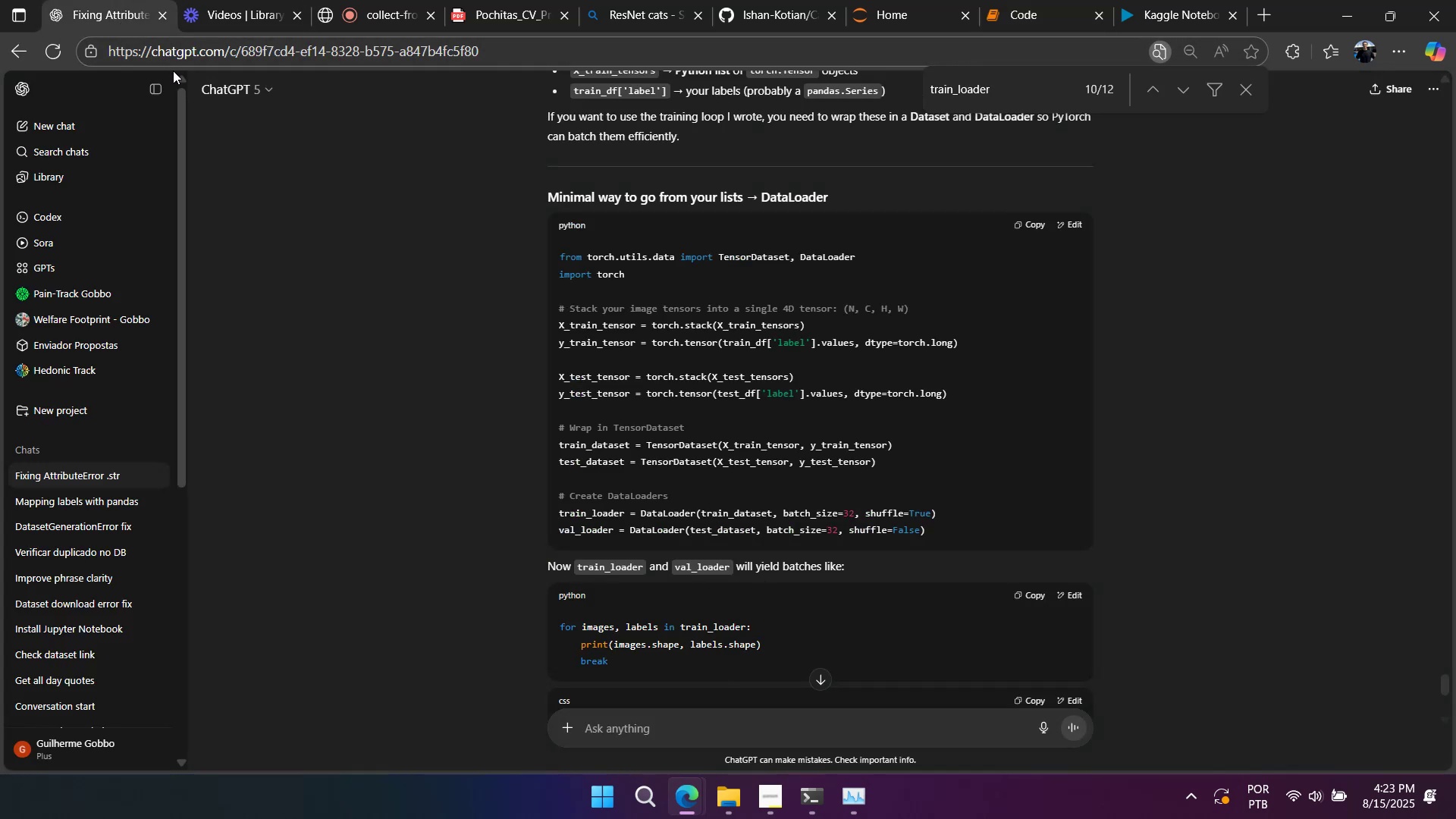 
wait(7.92)
 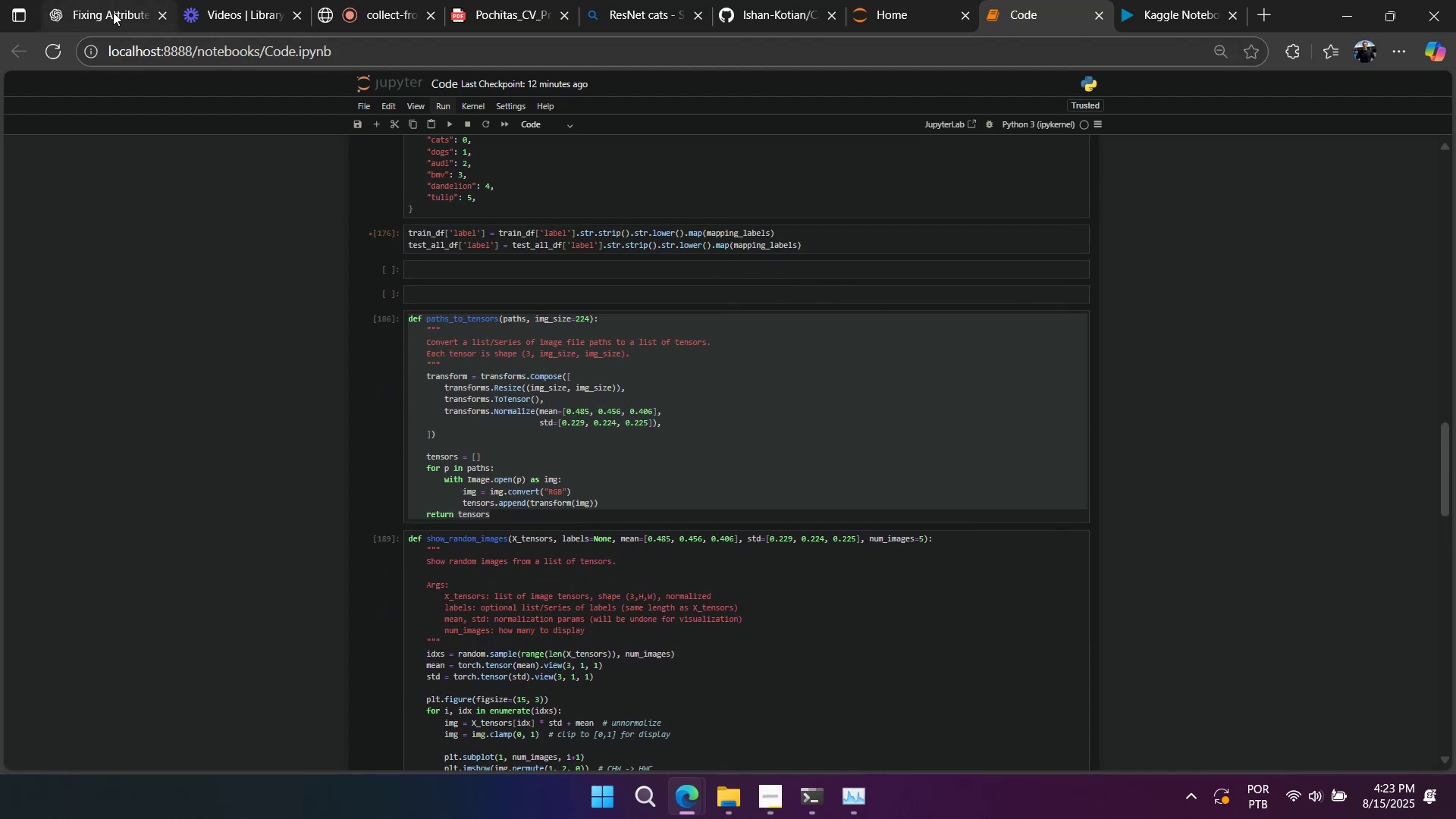 
double_click([961, 360])
 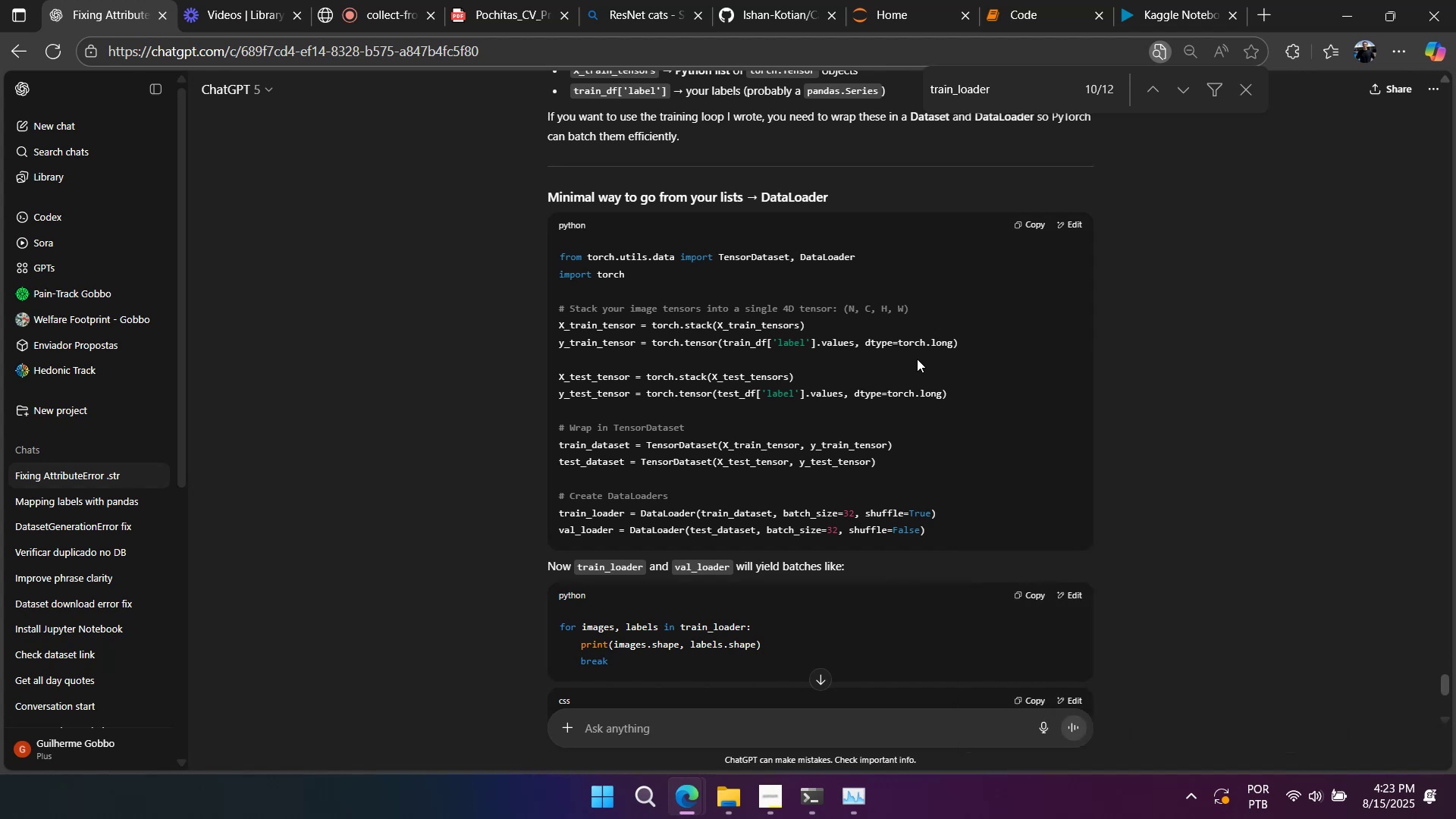 
left_click([917, 359])
 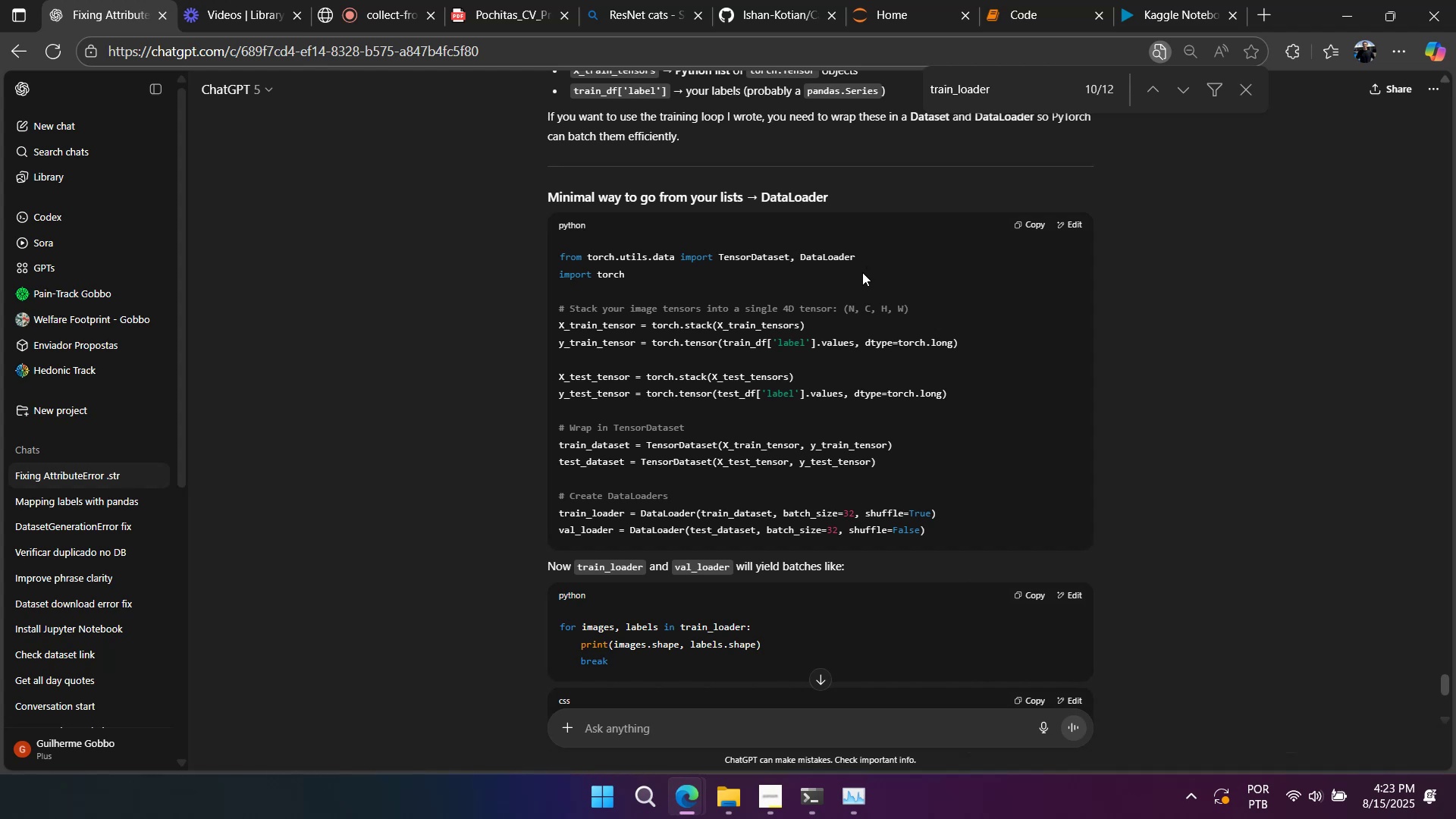 
wait(18.13)
 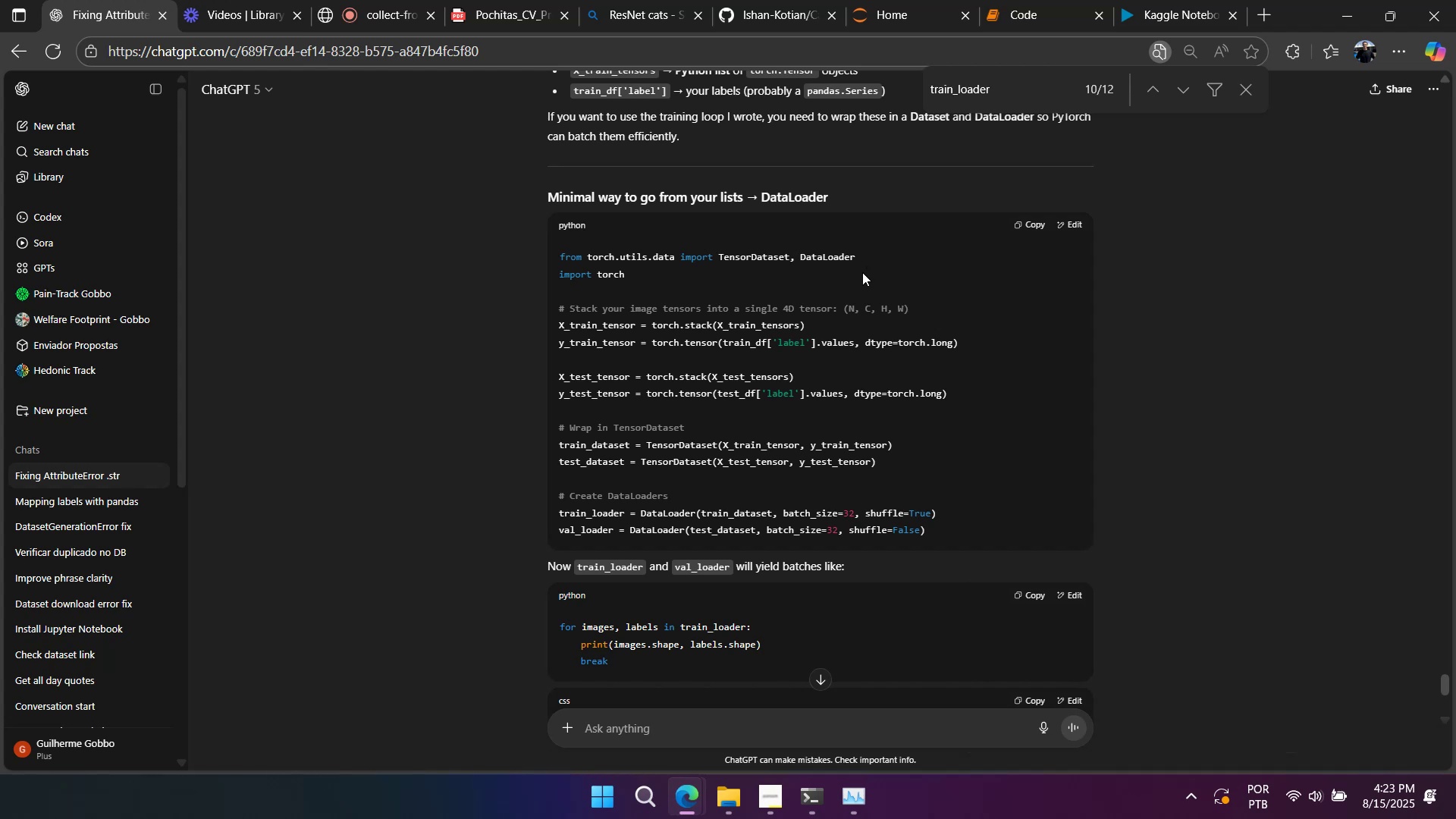 
left_click([1017, 224])
 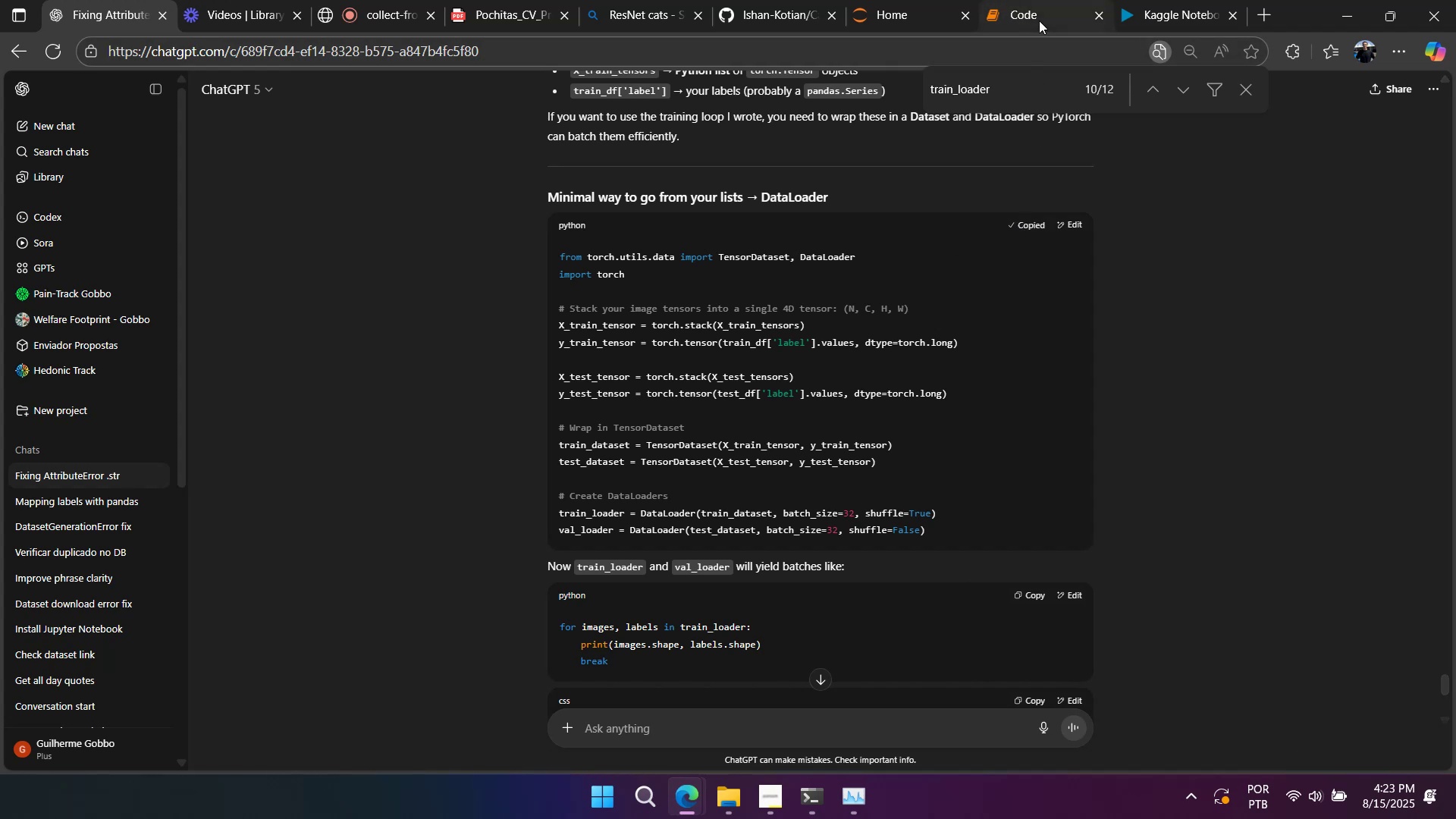 
left_click([1039, 20])
 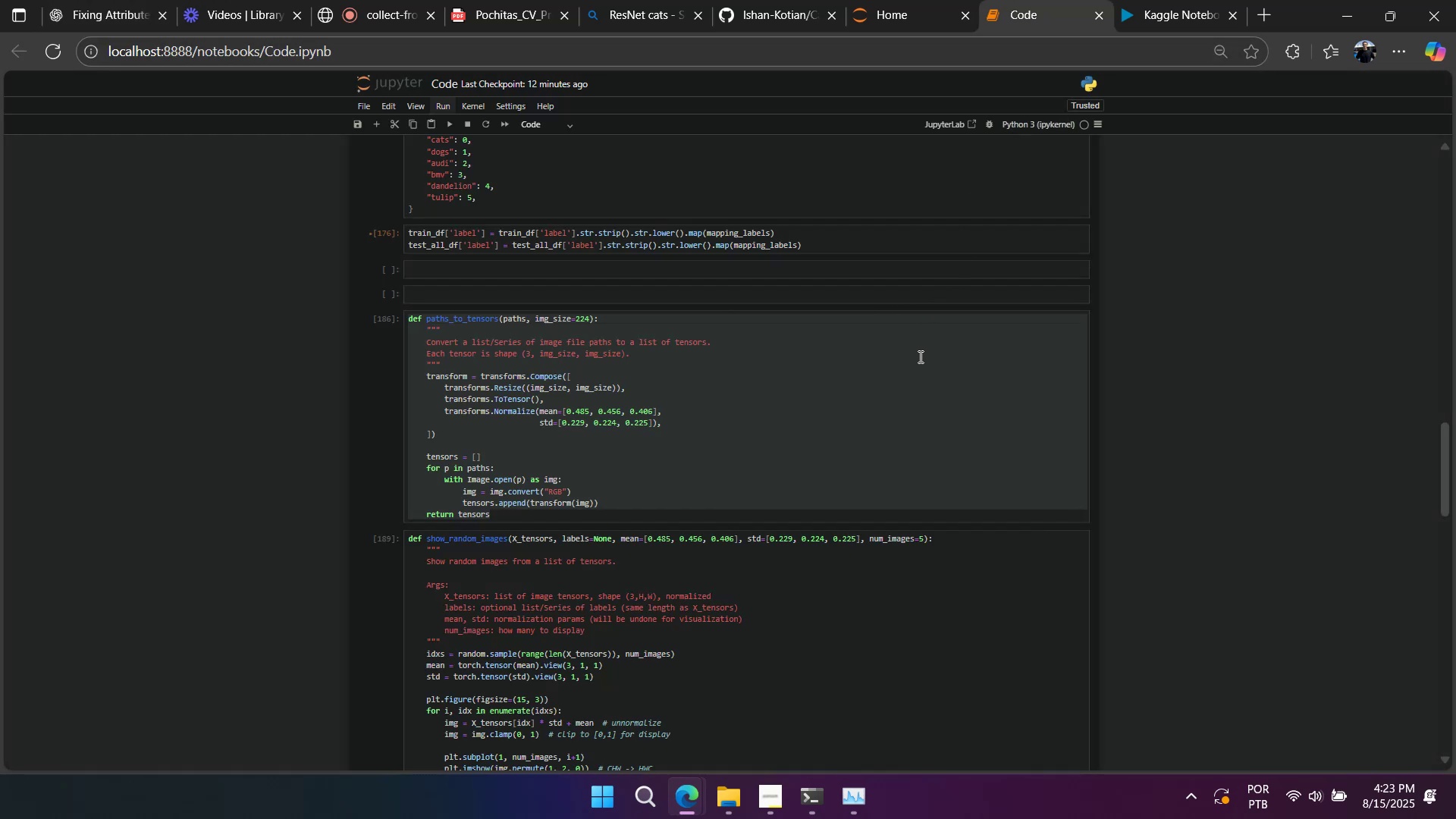 
scroll: coordinate [917, 391], scroll_direction: down, amount: 4.0
 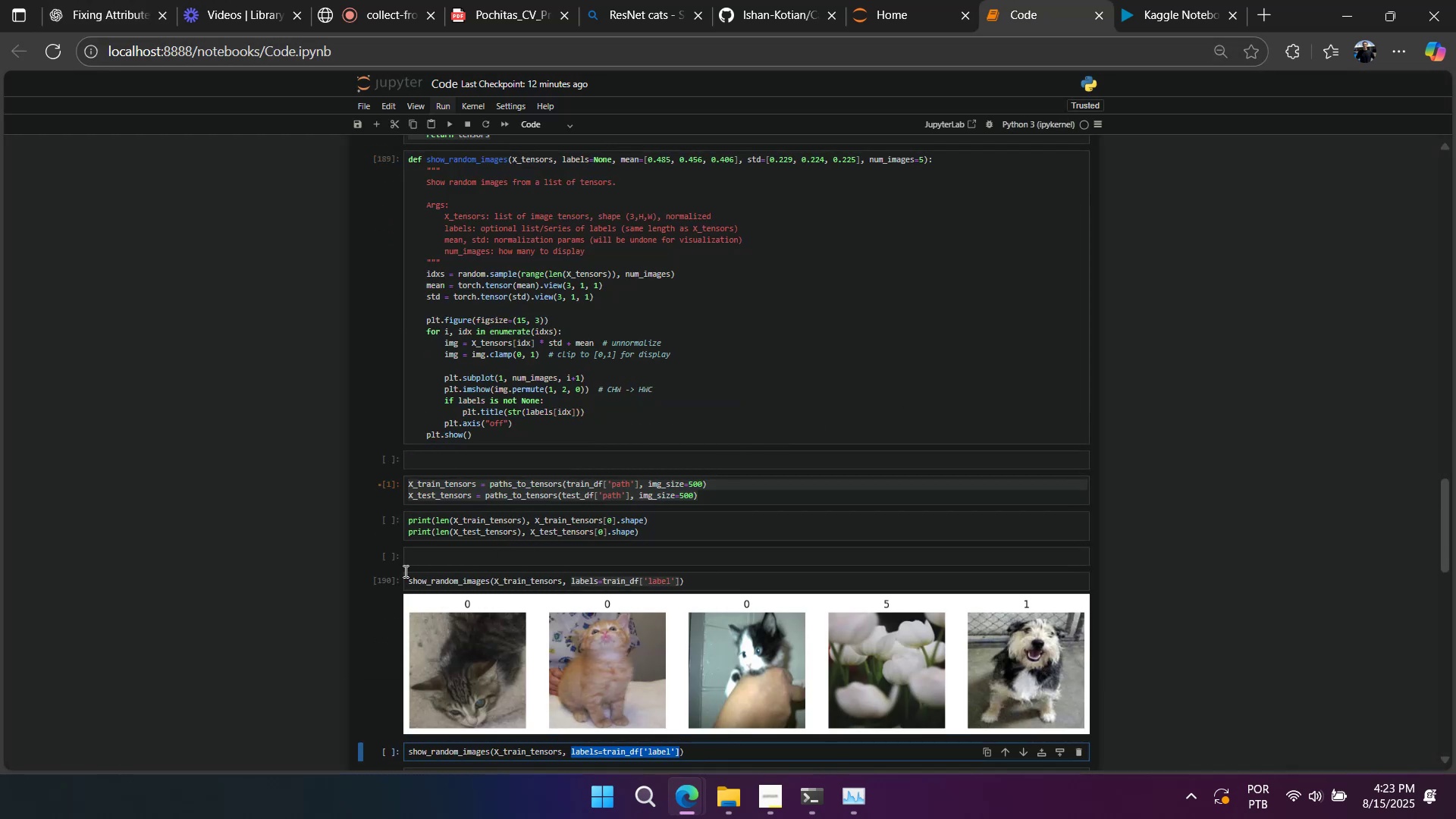 
left_click([383, 578])
 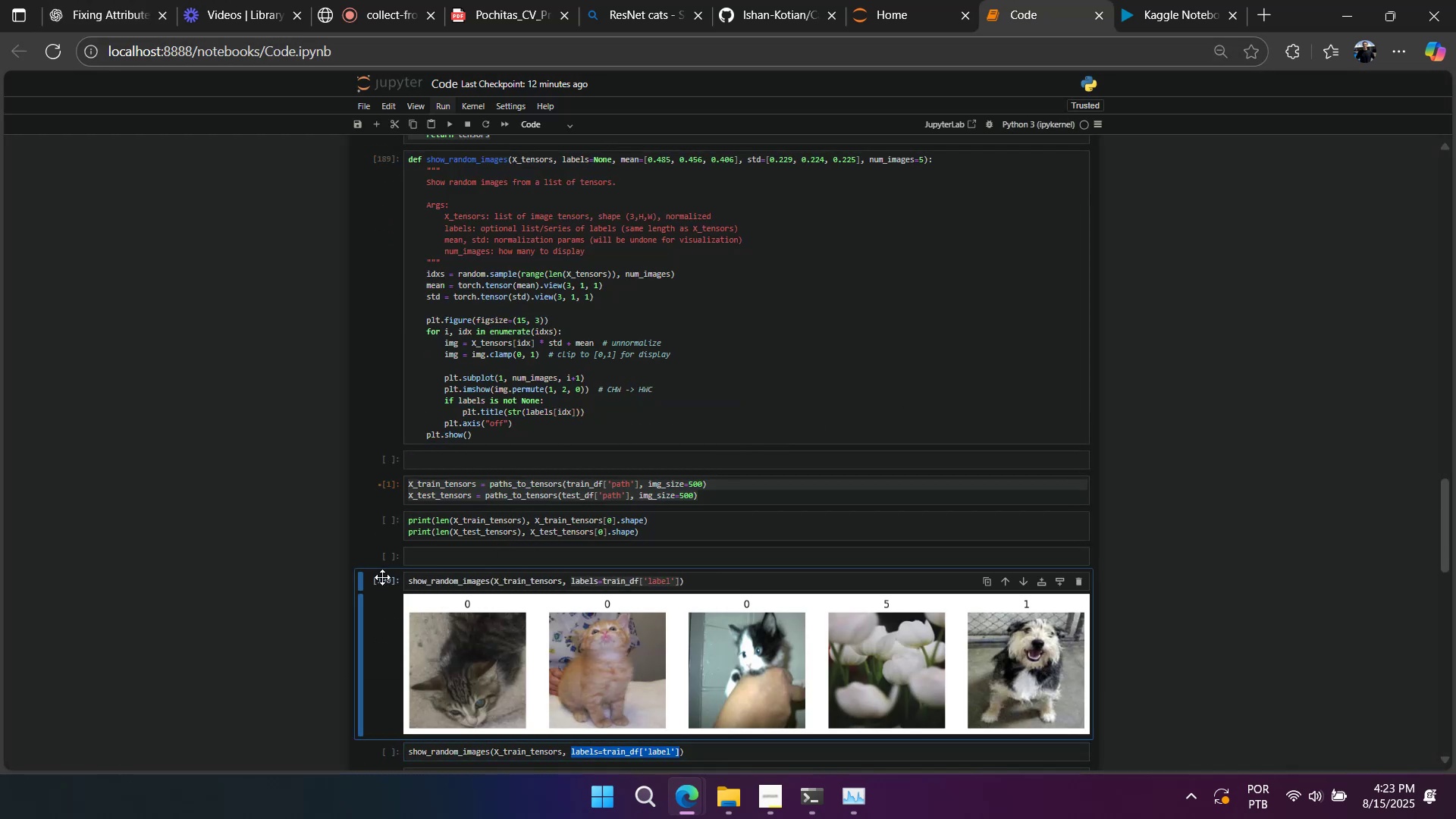 
scroll: coordinate [386, 563], scroll_direction: down, amount: 5.0
 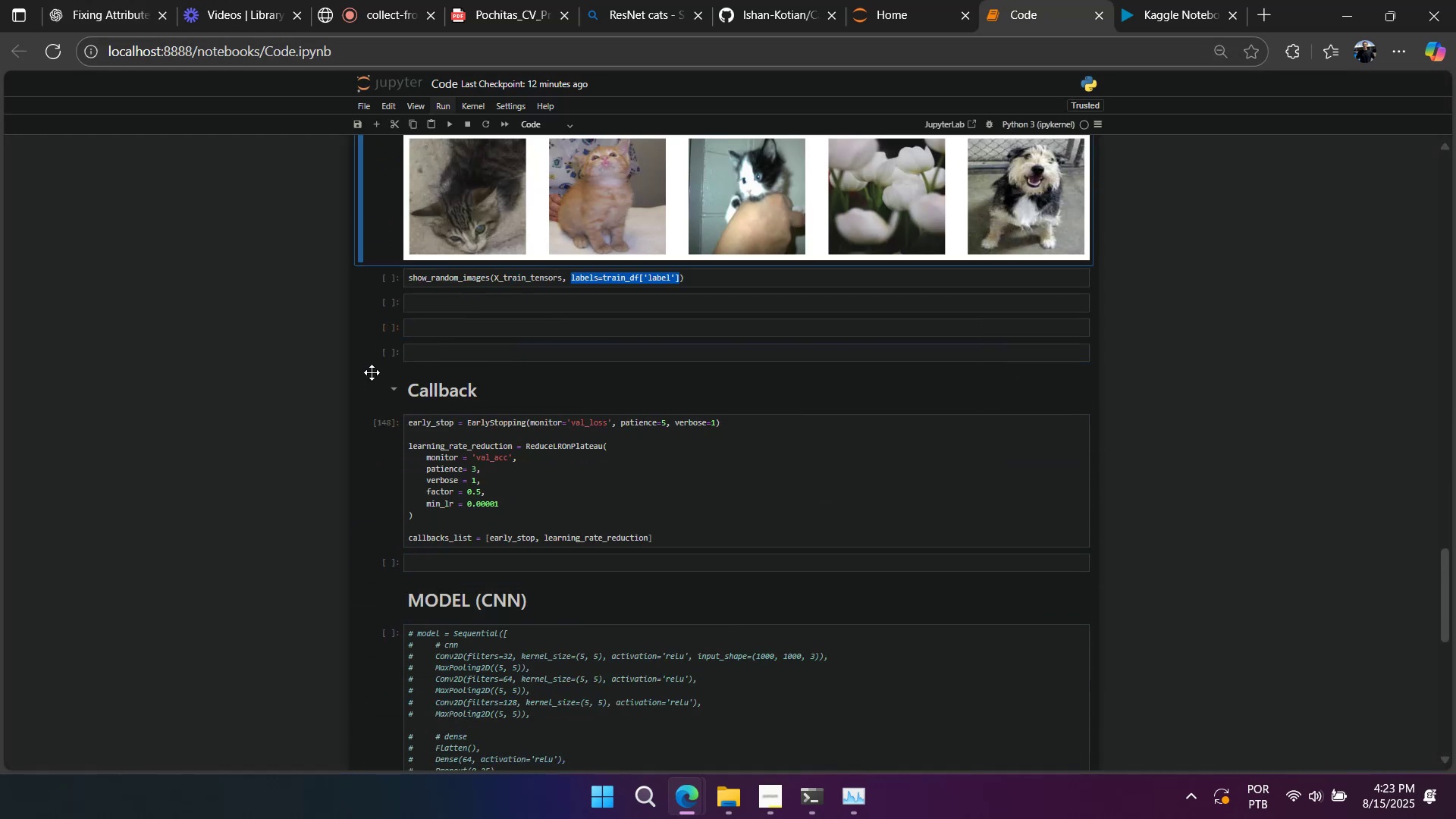 
left_click([376, 350])
 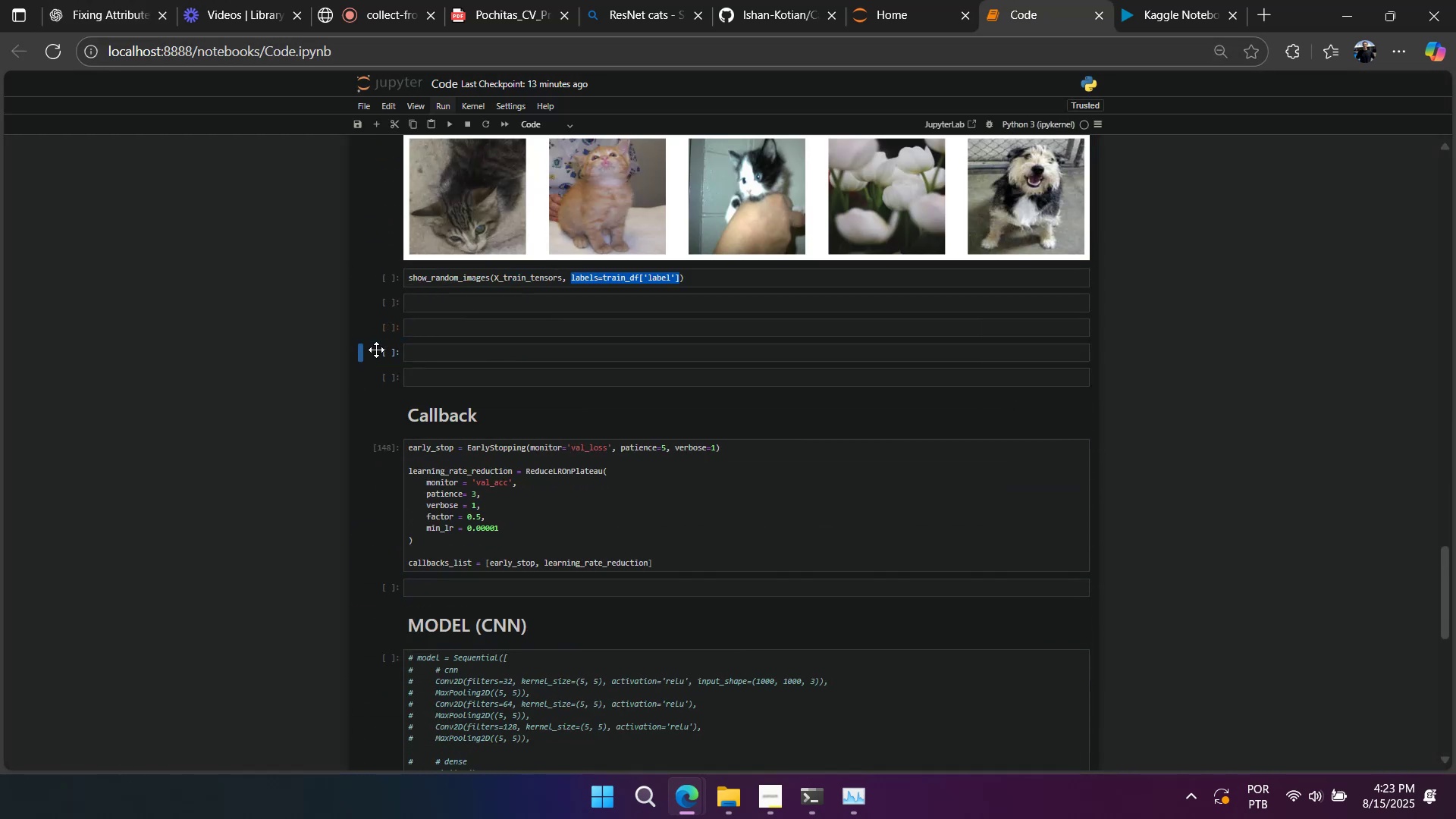 
type(aaaaaaaa)
 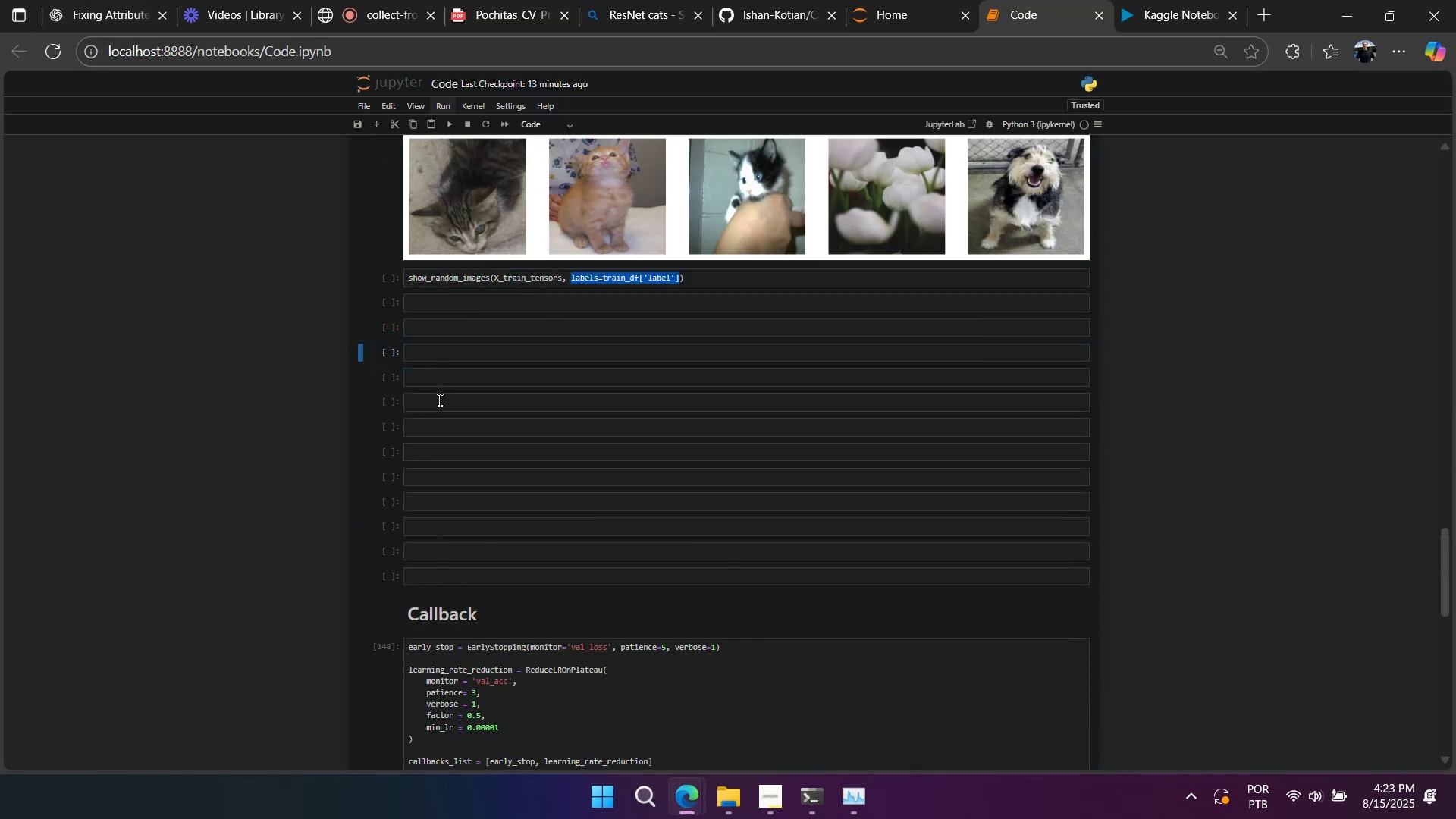 
left_click([438, 401])
 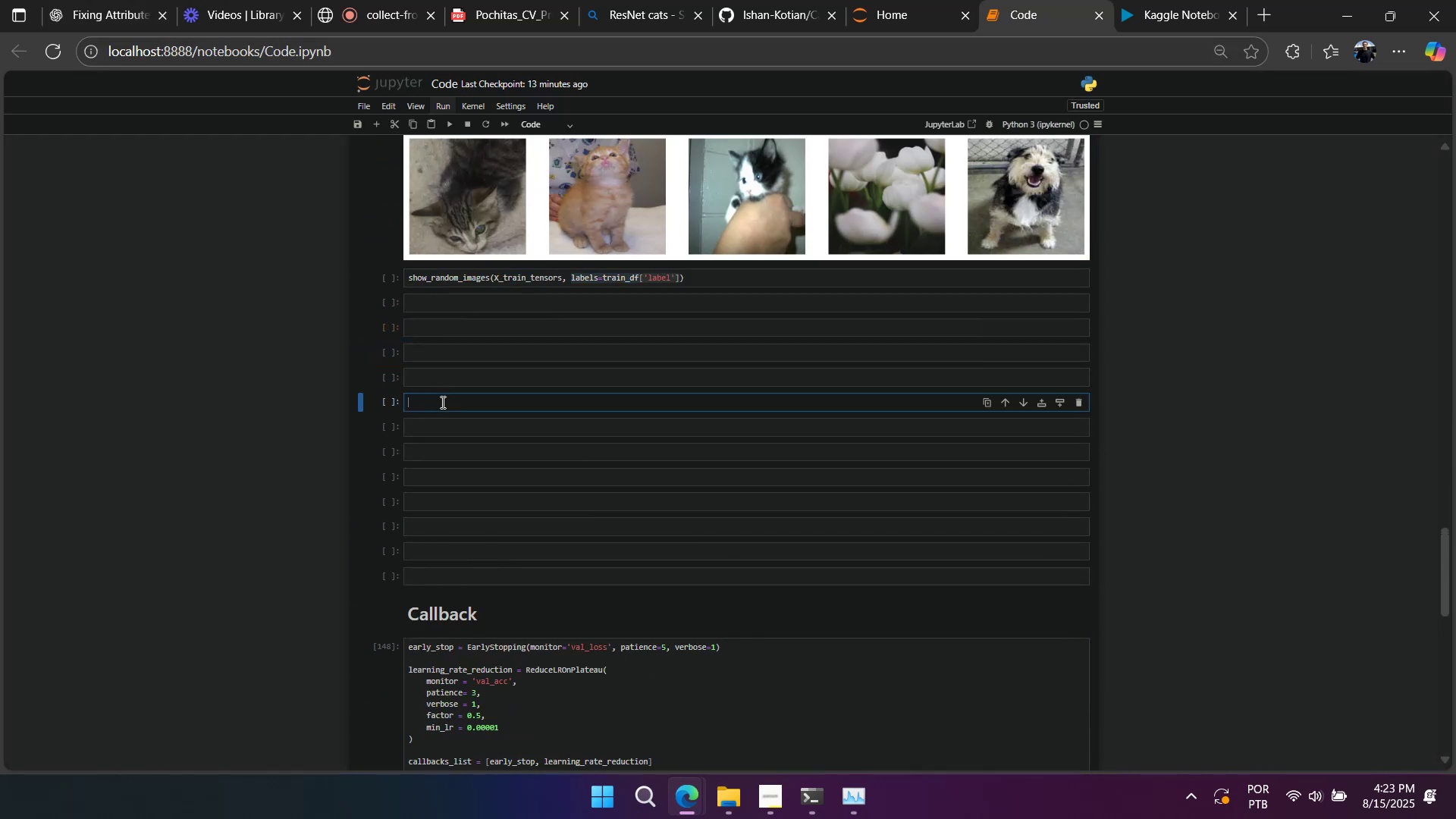 
key(Control+V)
 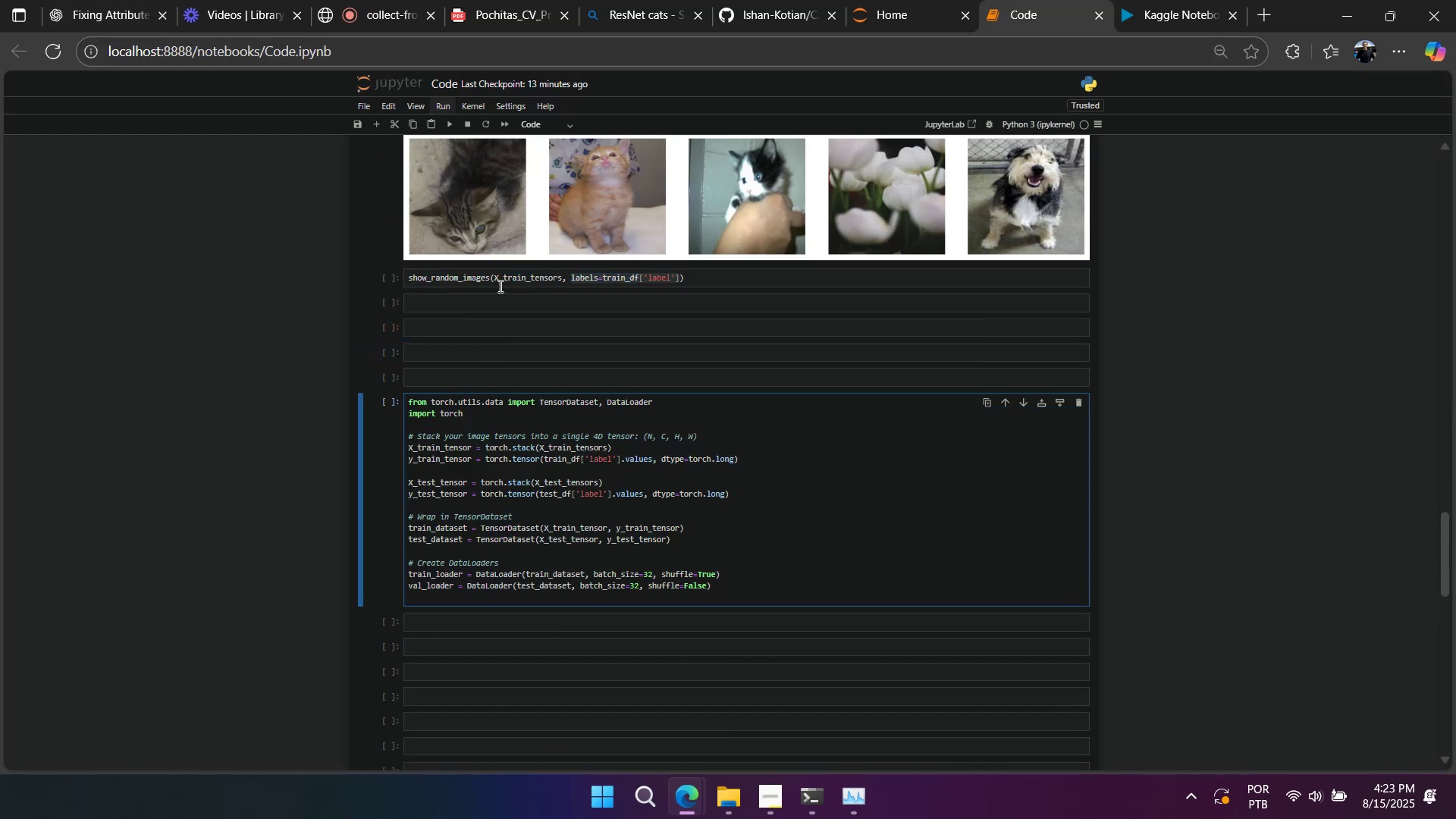 
left_click([506, 277])
 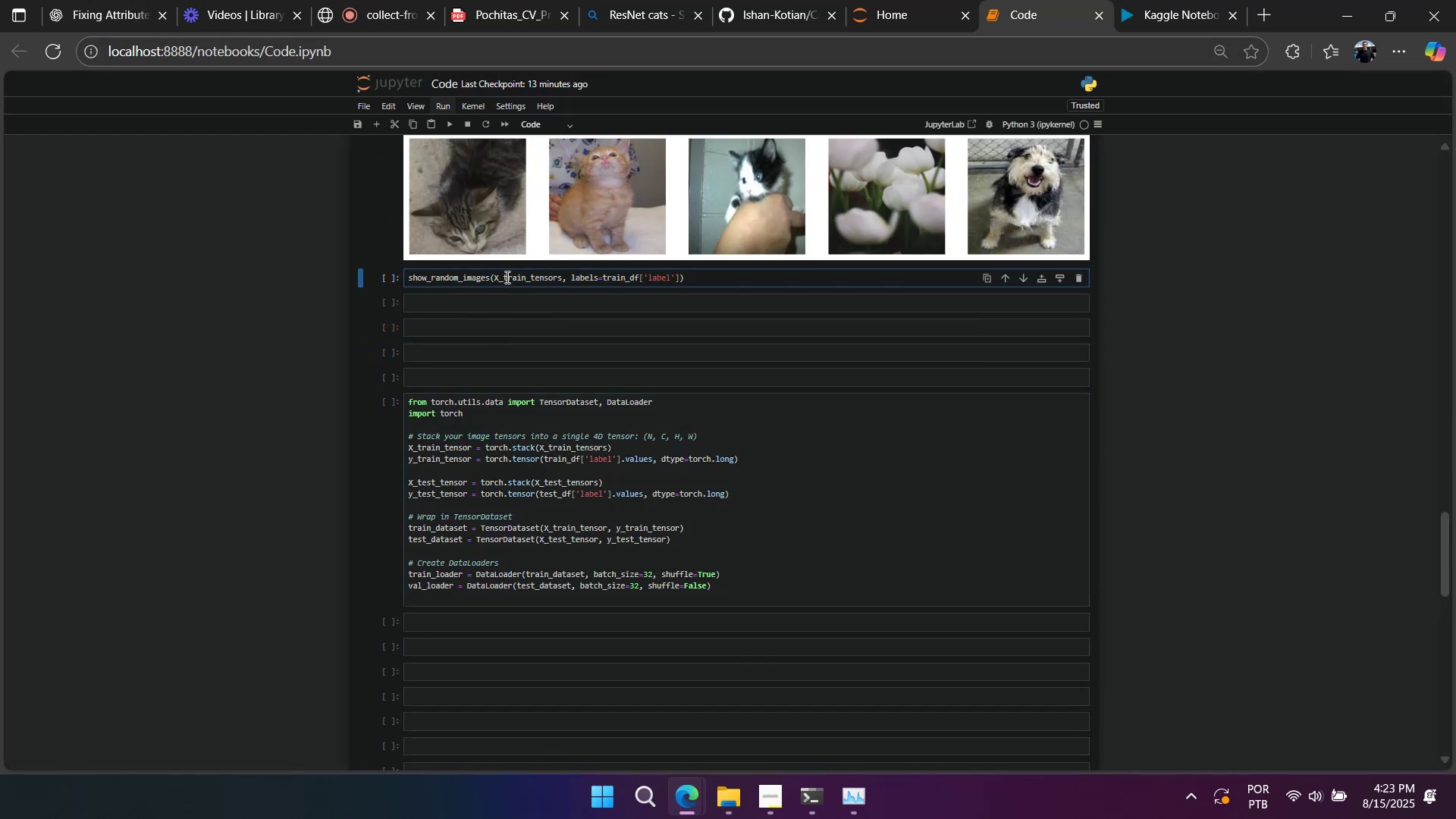 
key(Control+Slash)
 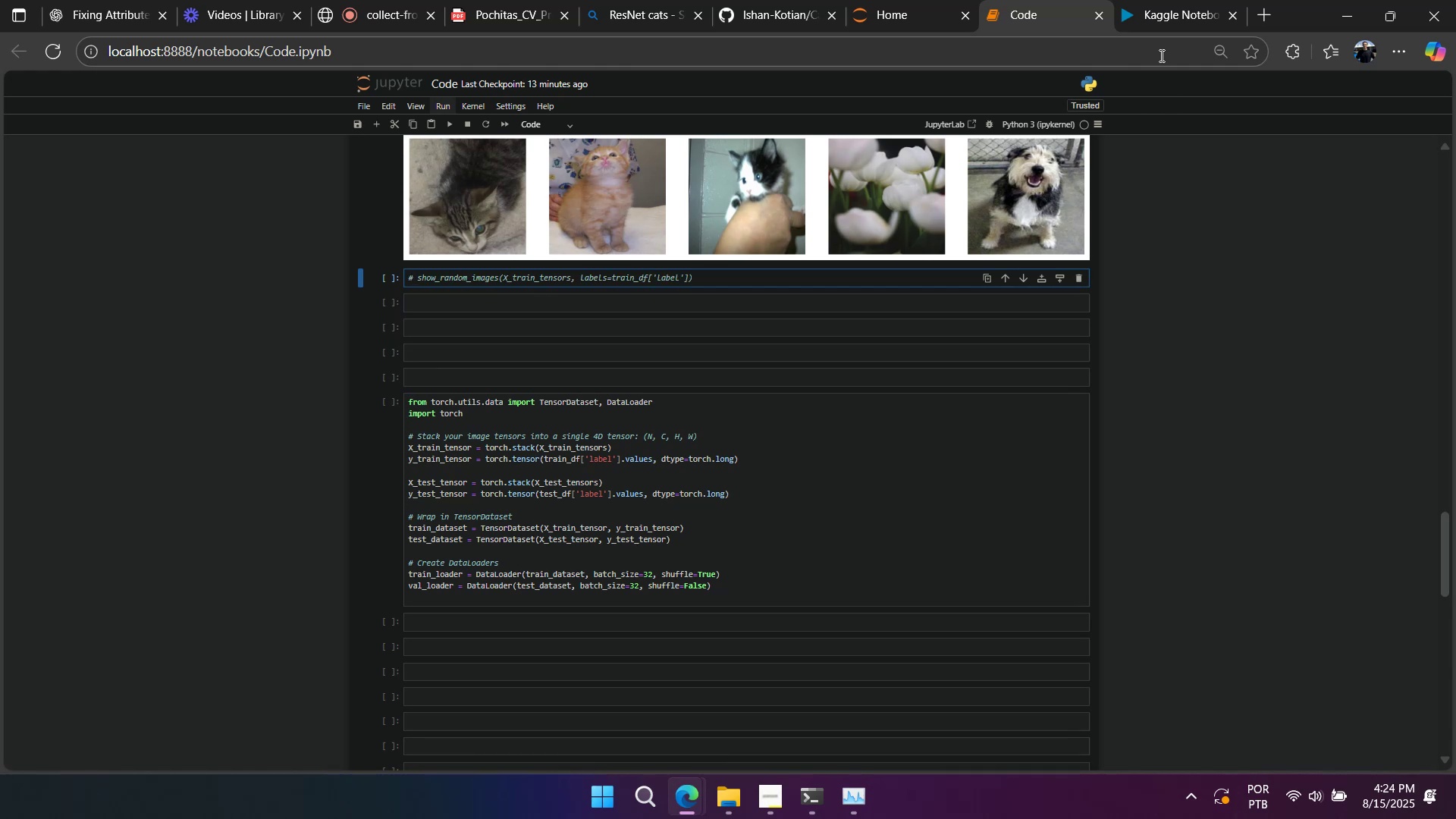 
left_click([1163, 22])
 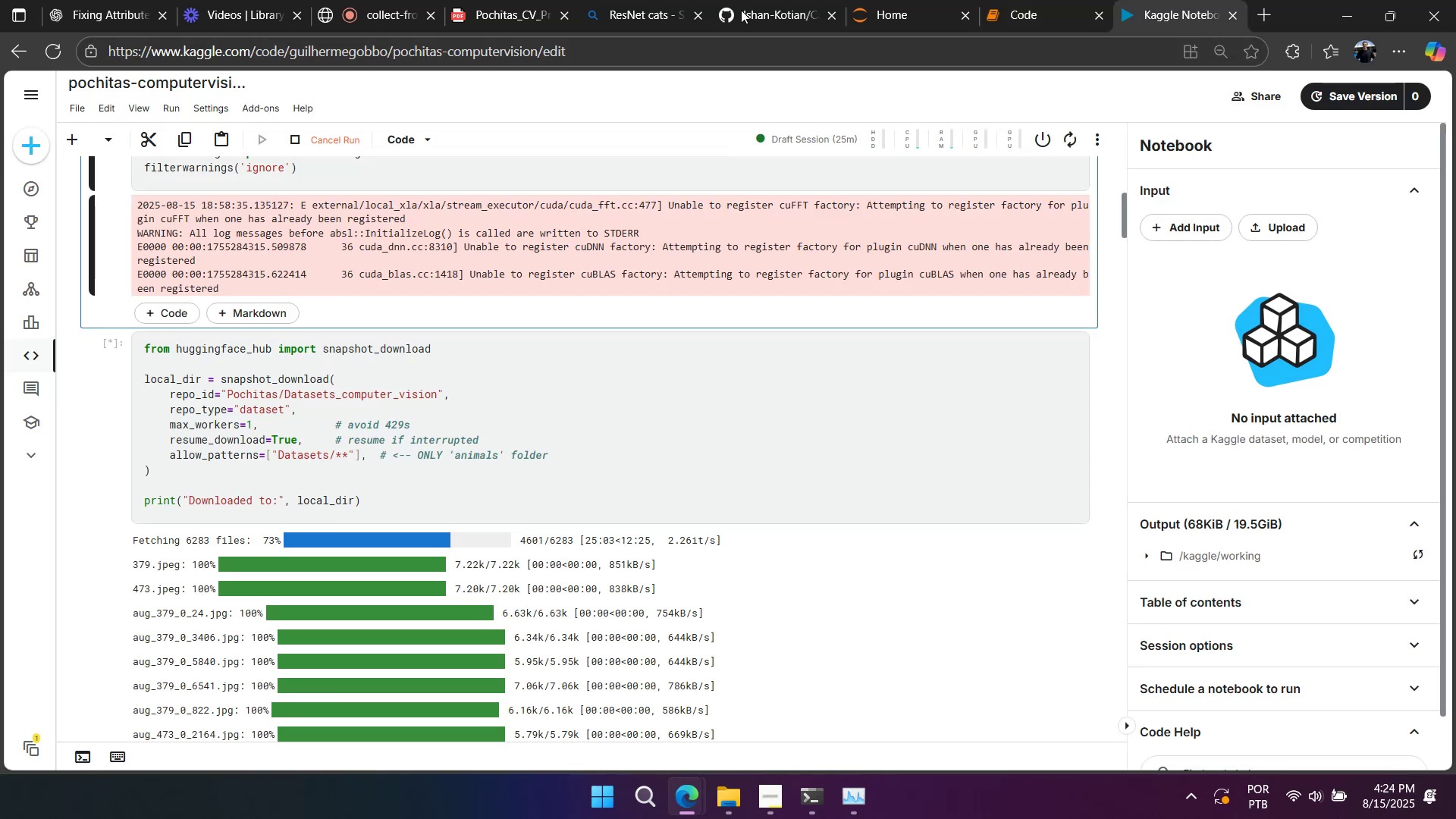 
left_click([998, 6])
 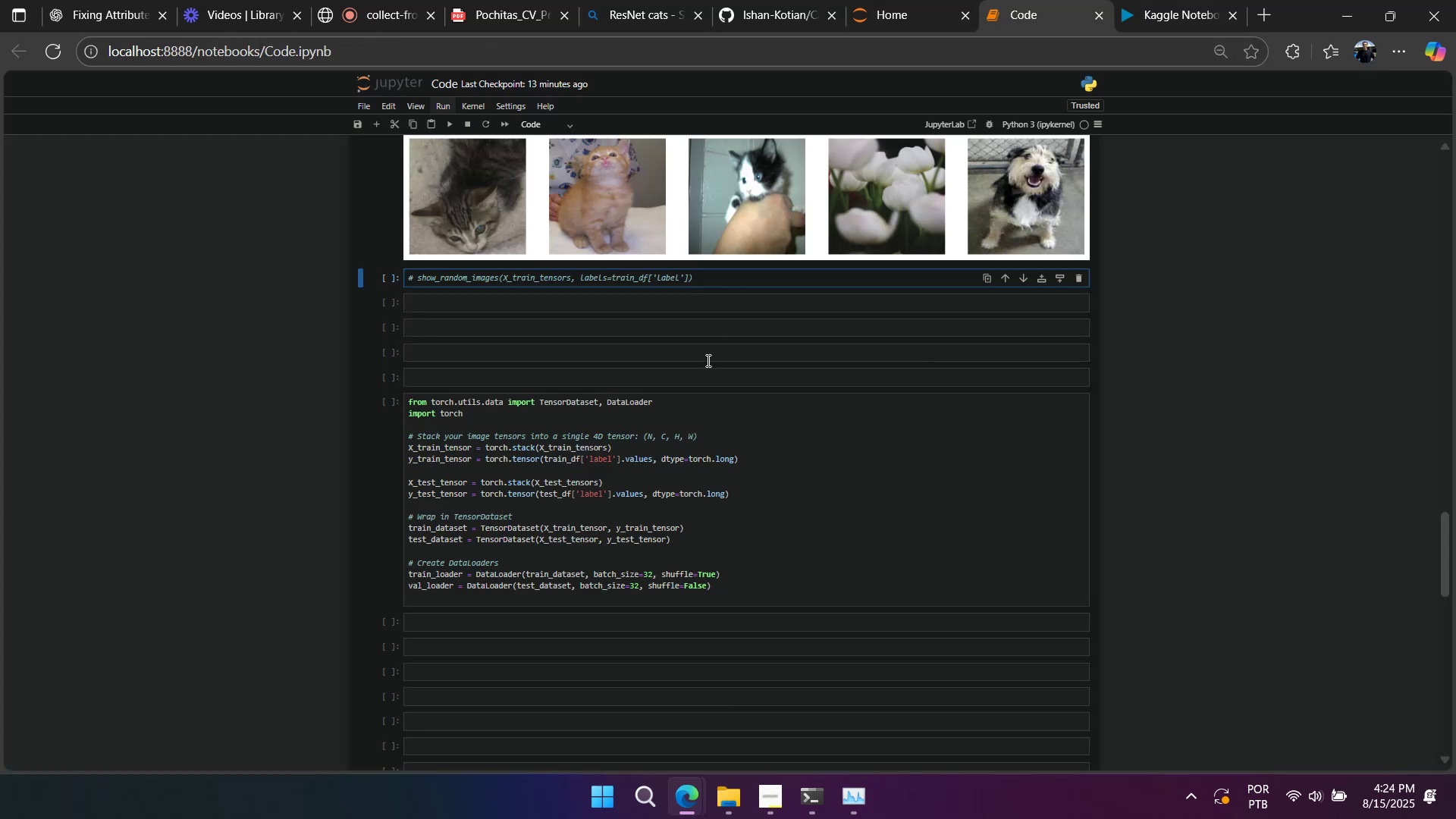 
right_click([707, 360])
 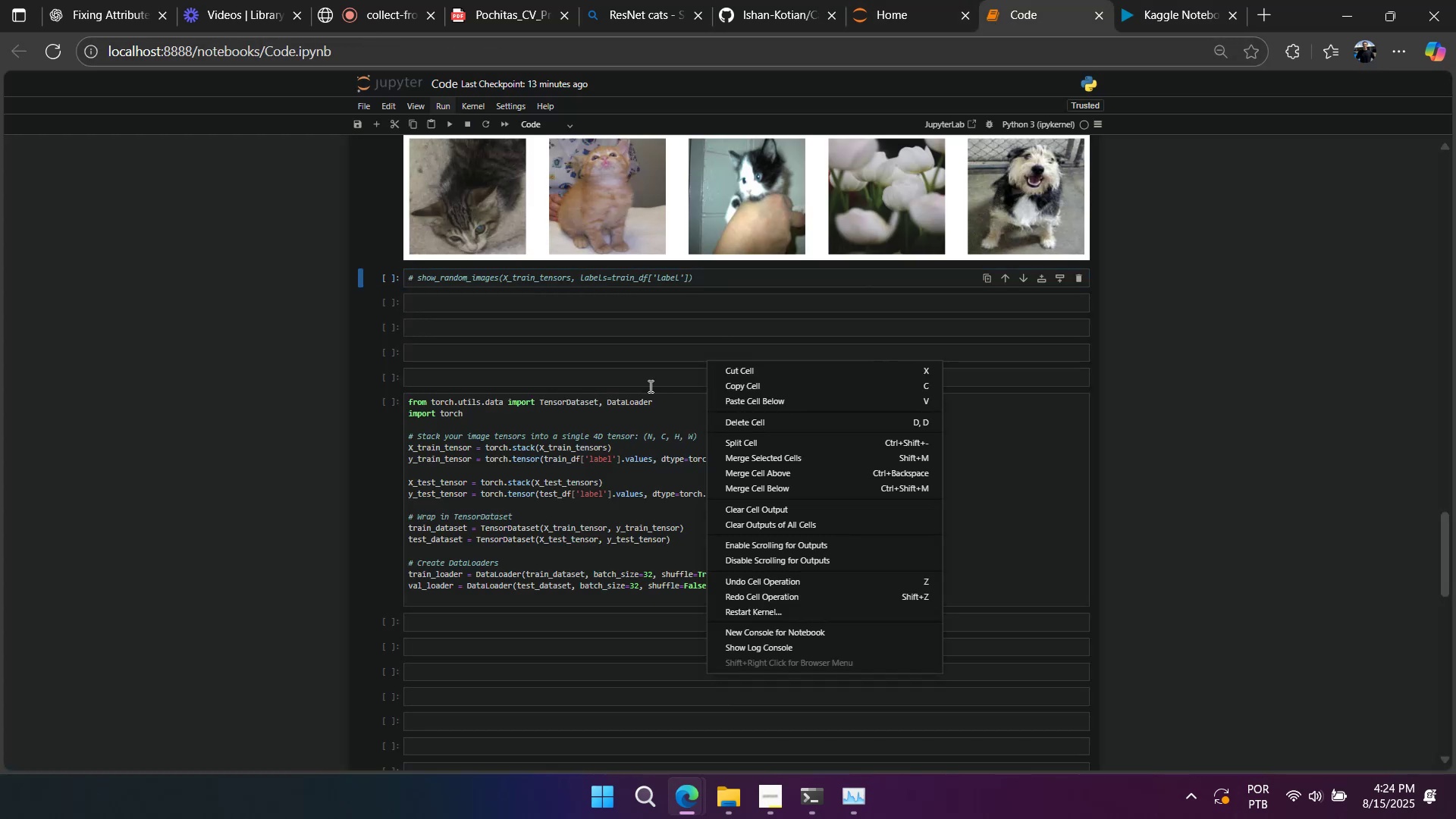 
left_click([649, 386])
 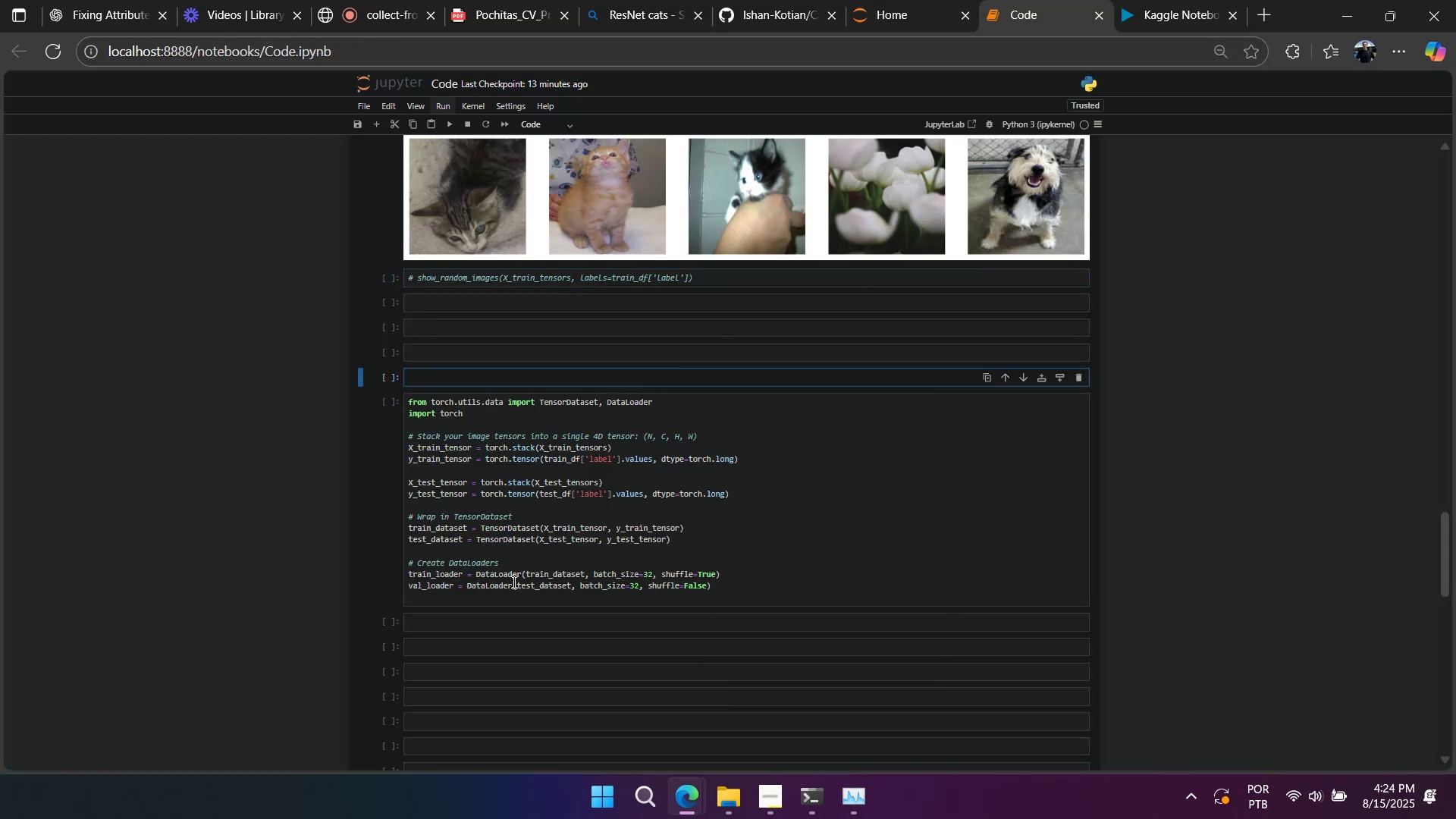 
left_click([498, 598])
 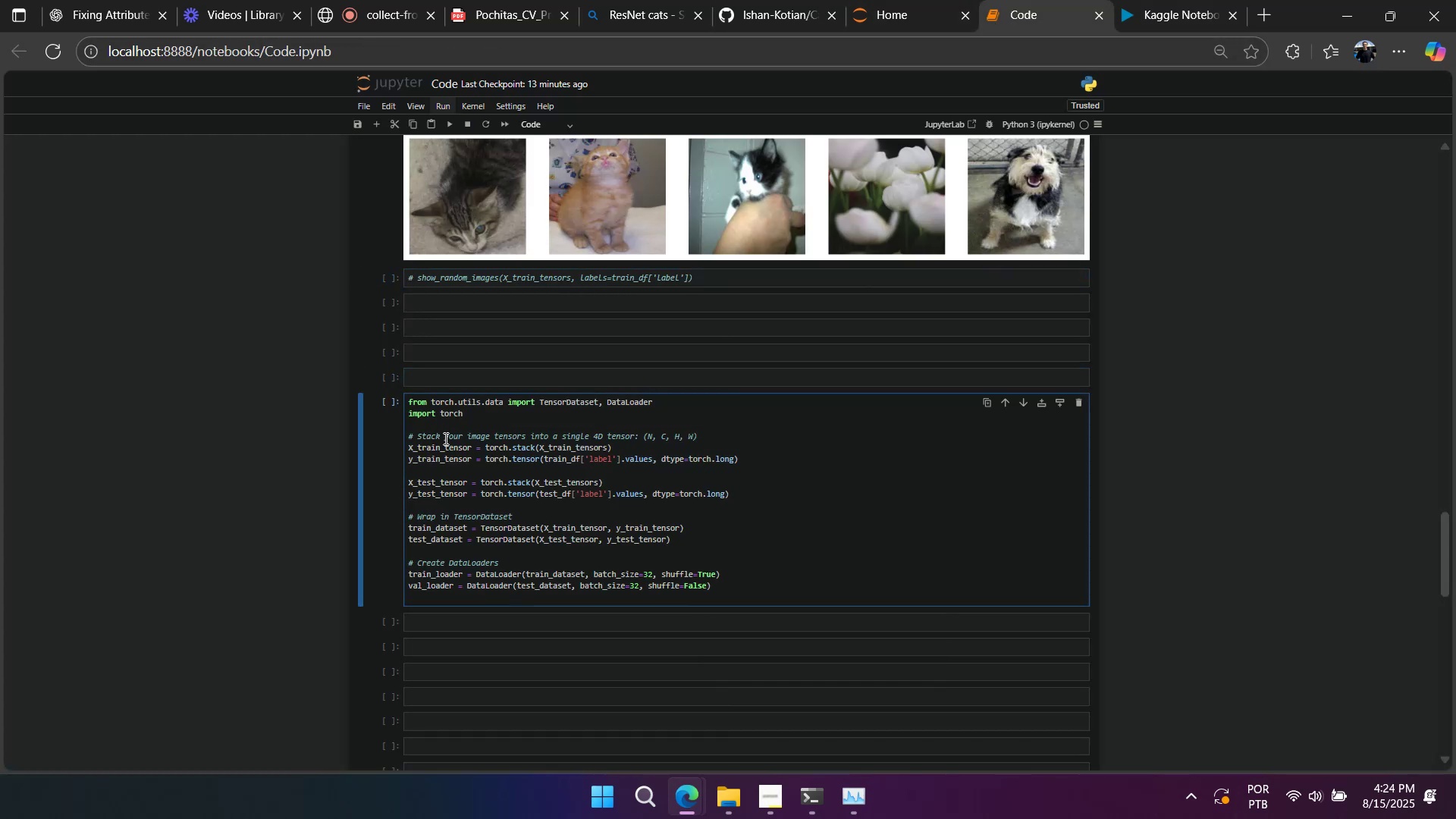 
key(Backspace)
 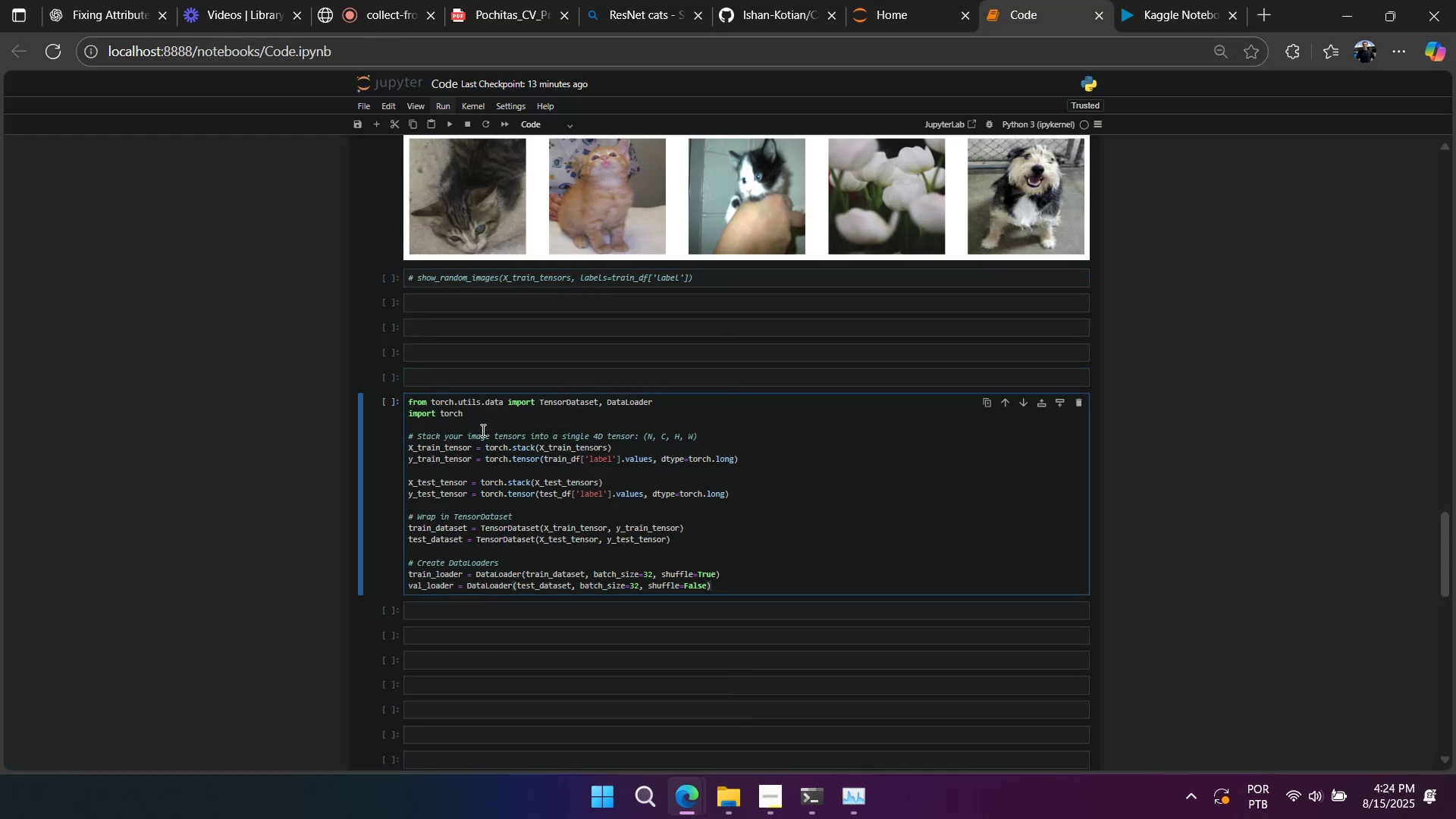 
right_click([752, 410])
 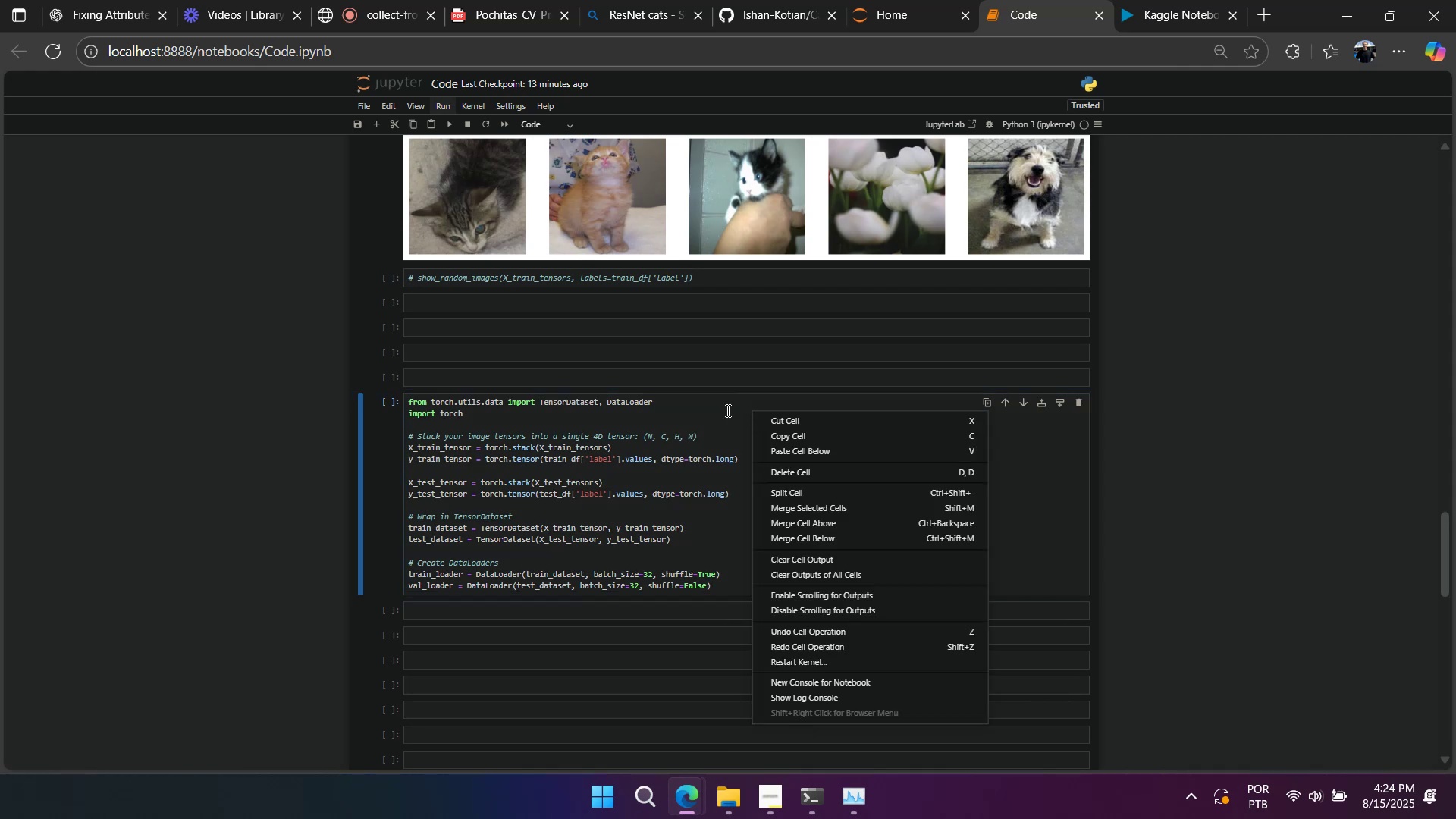 
left_click([726, 410])
 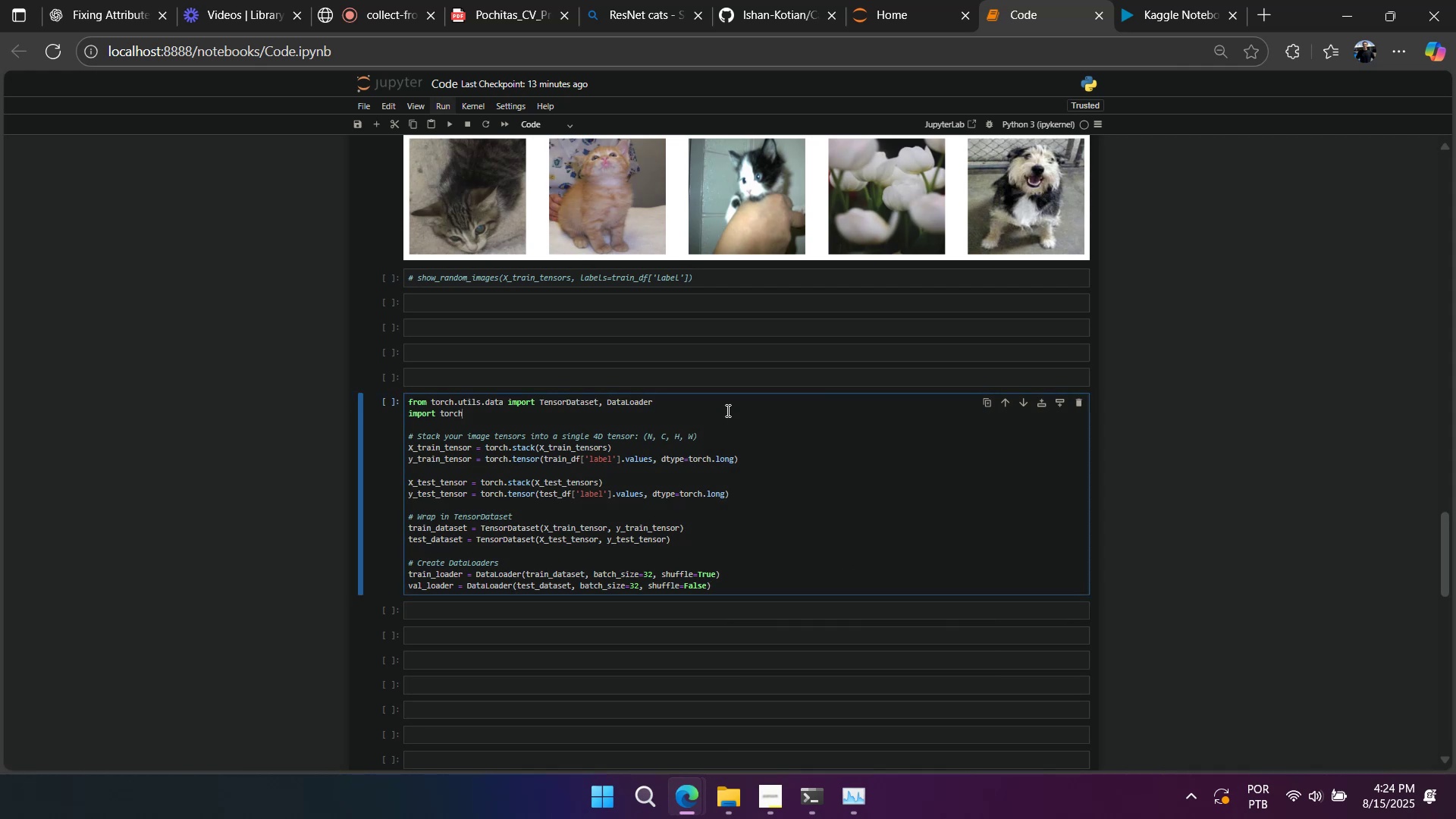 
right_click([726, 410])
 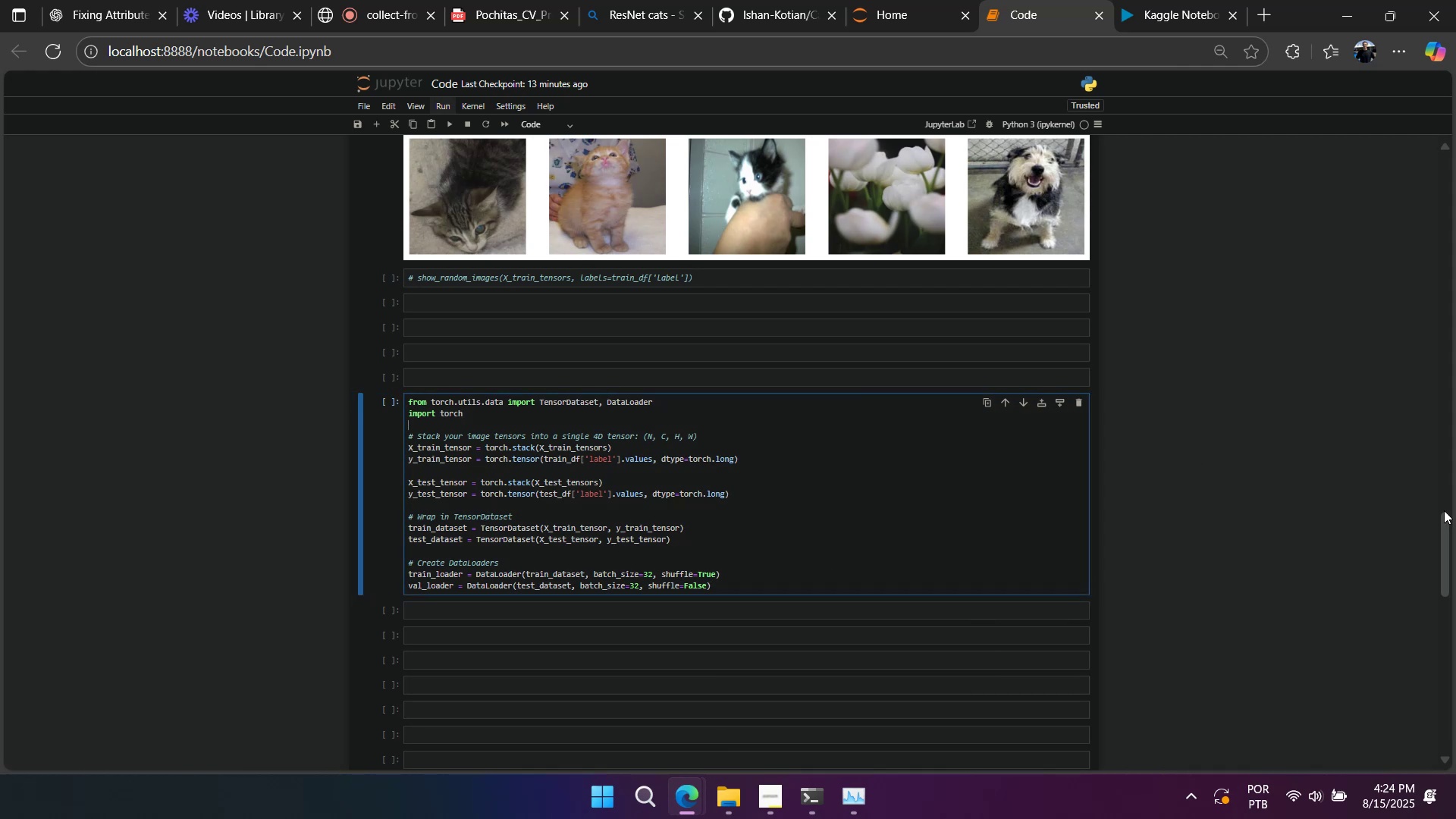 
left_click_drag(start_coordinate=[1442, 524], to_coordinate=[1448, 136])
 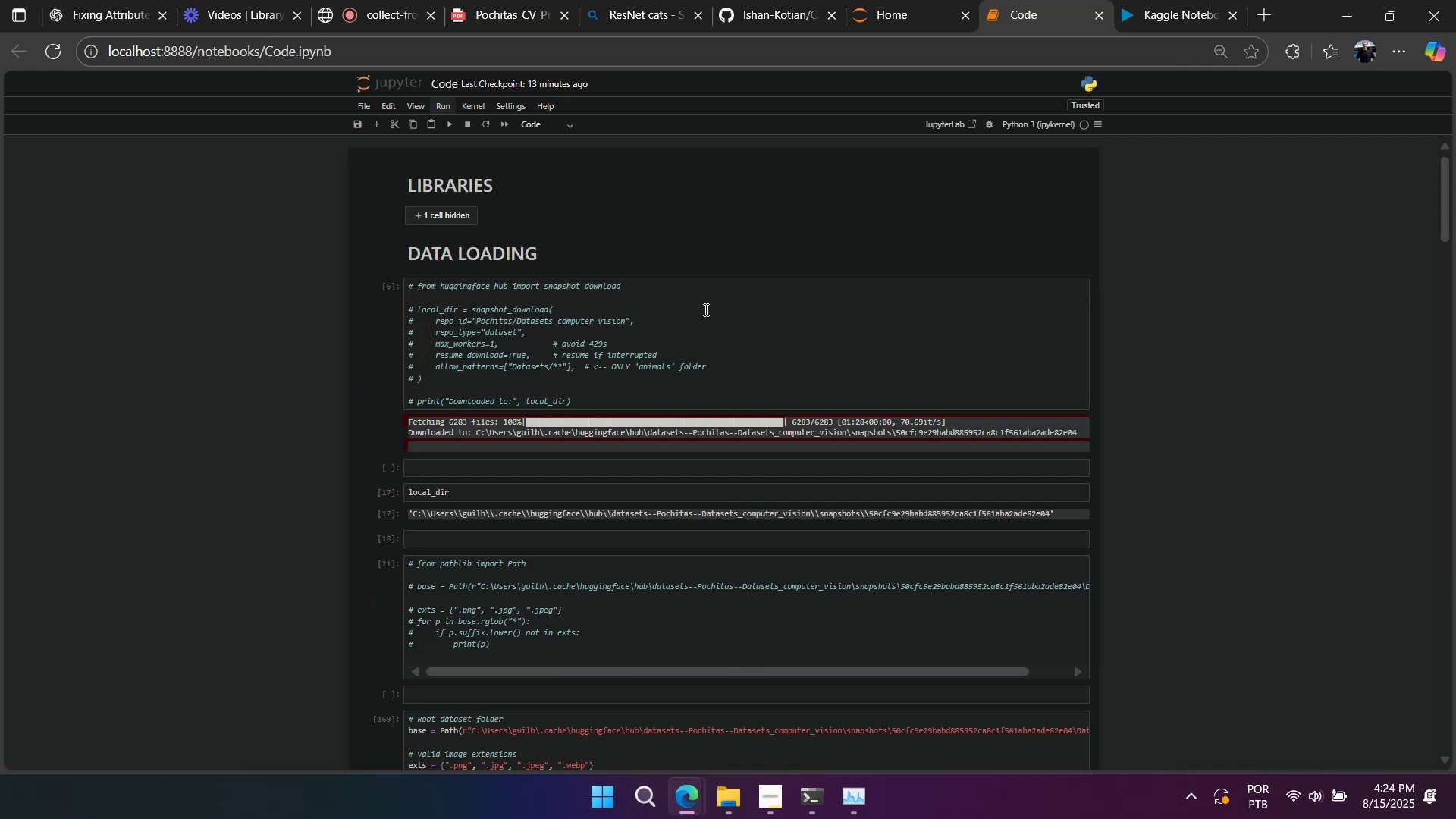 
left_click([655, 311])
 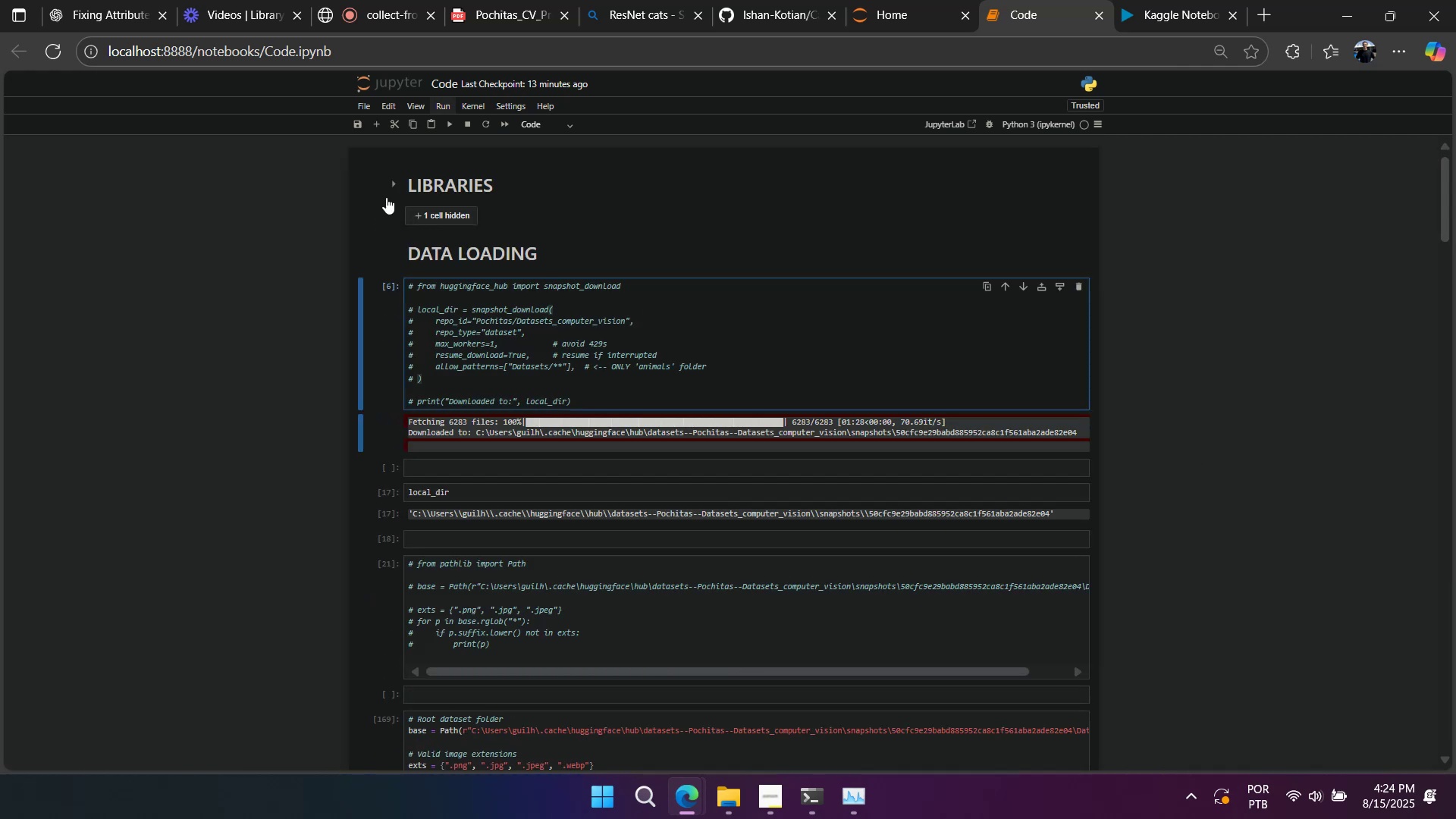 
left_click([391, 187])
 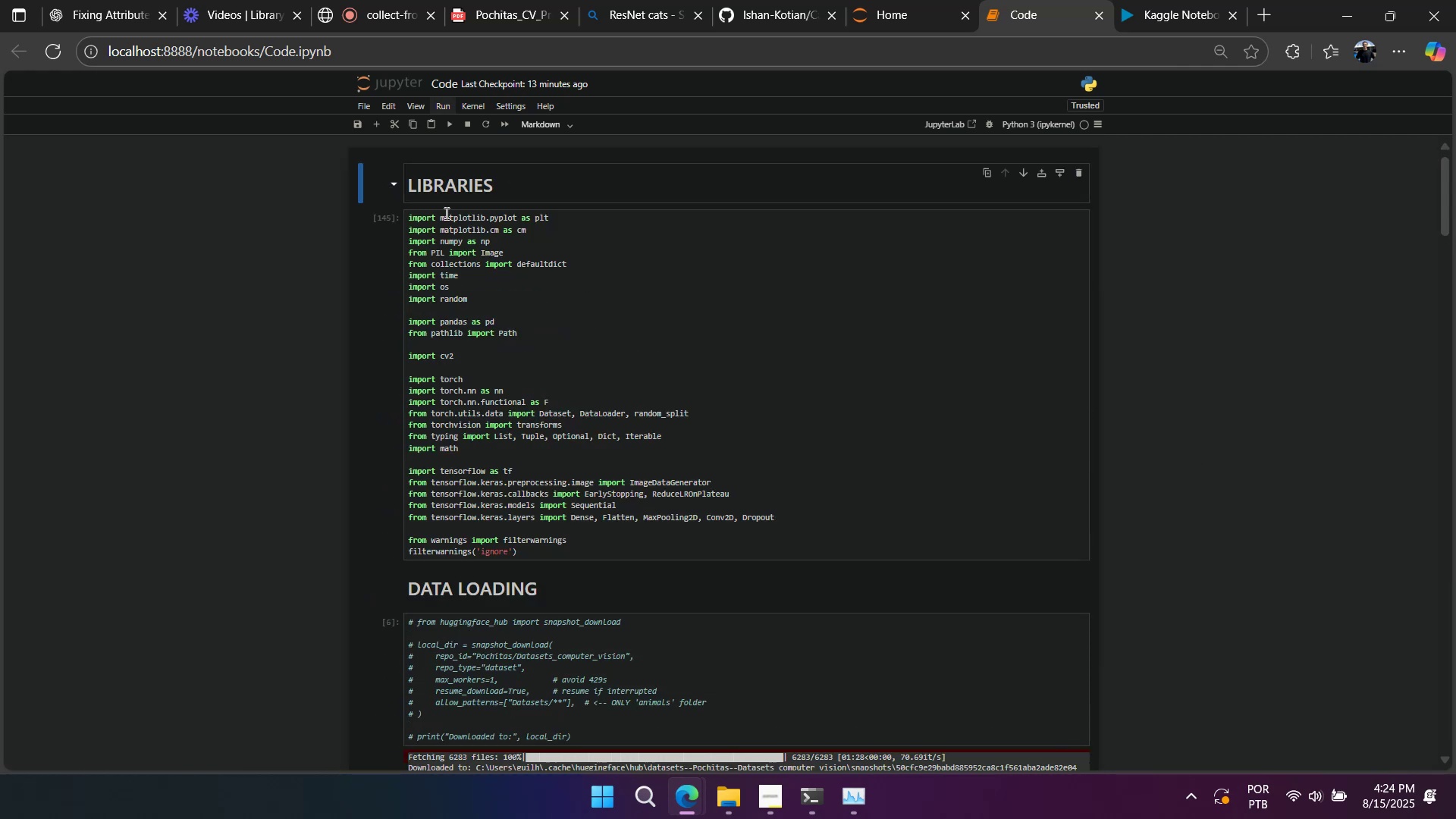 
left_click([510, 262])
 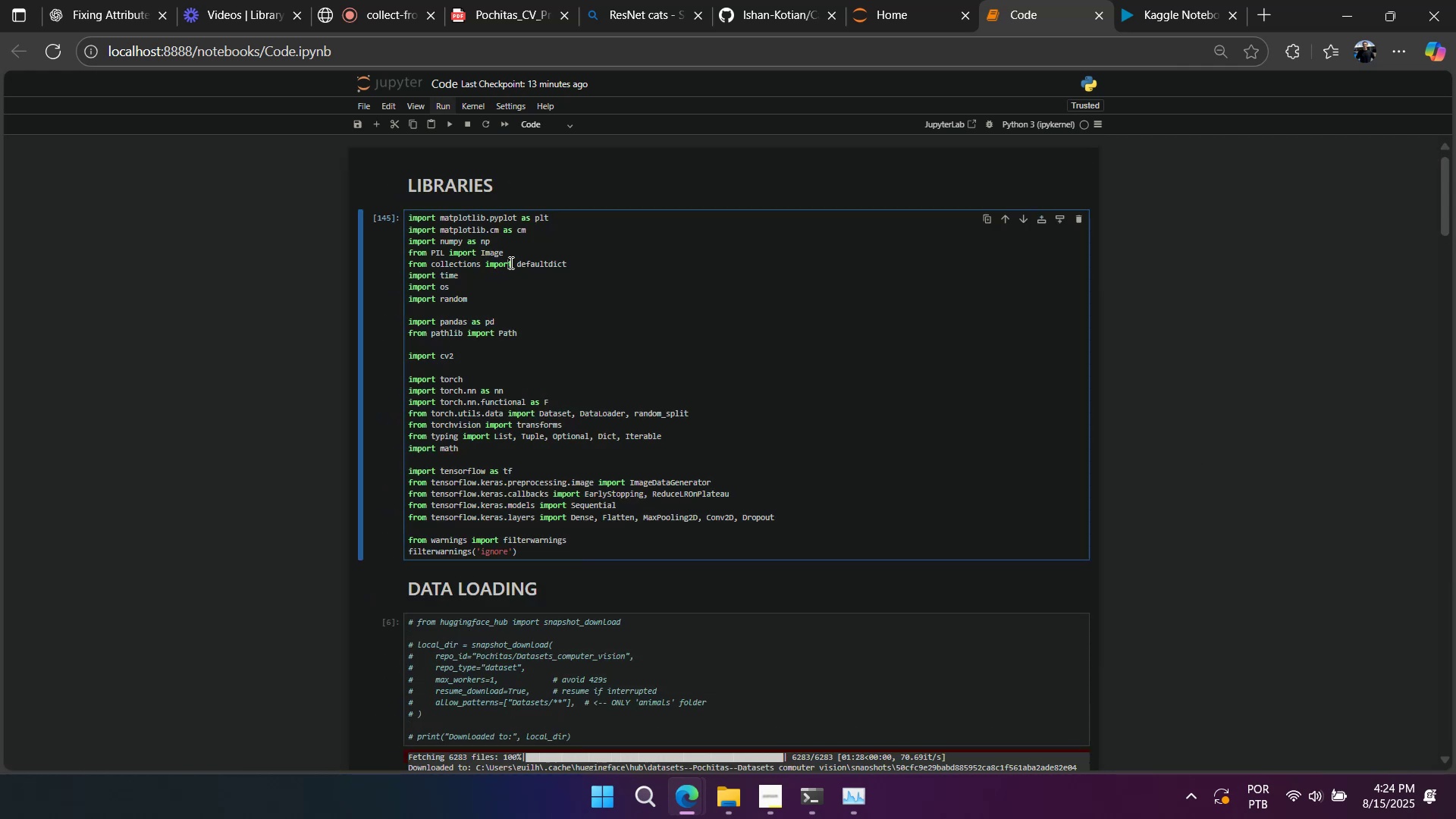 
key(Shift+Enter)
 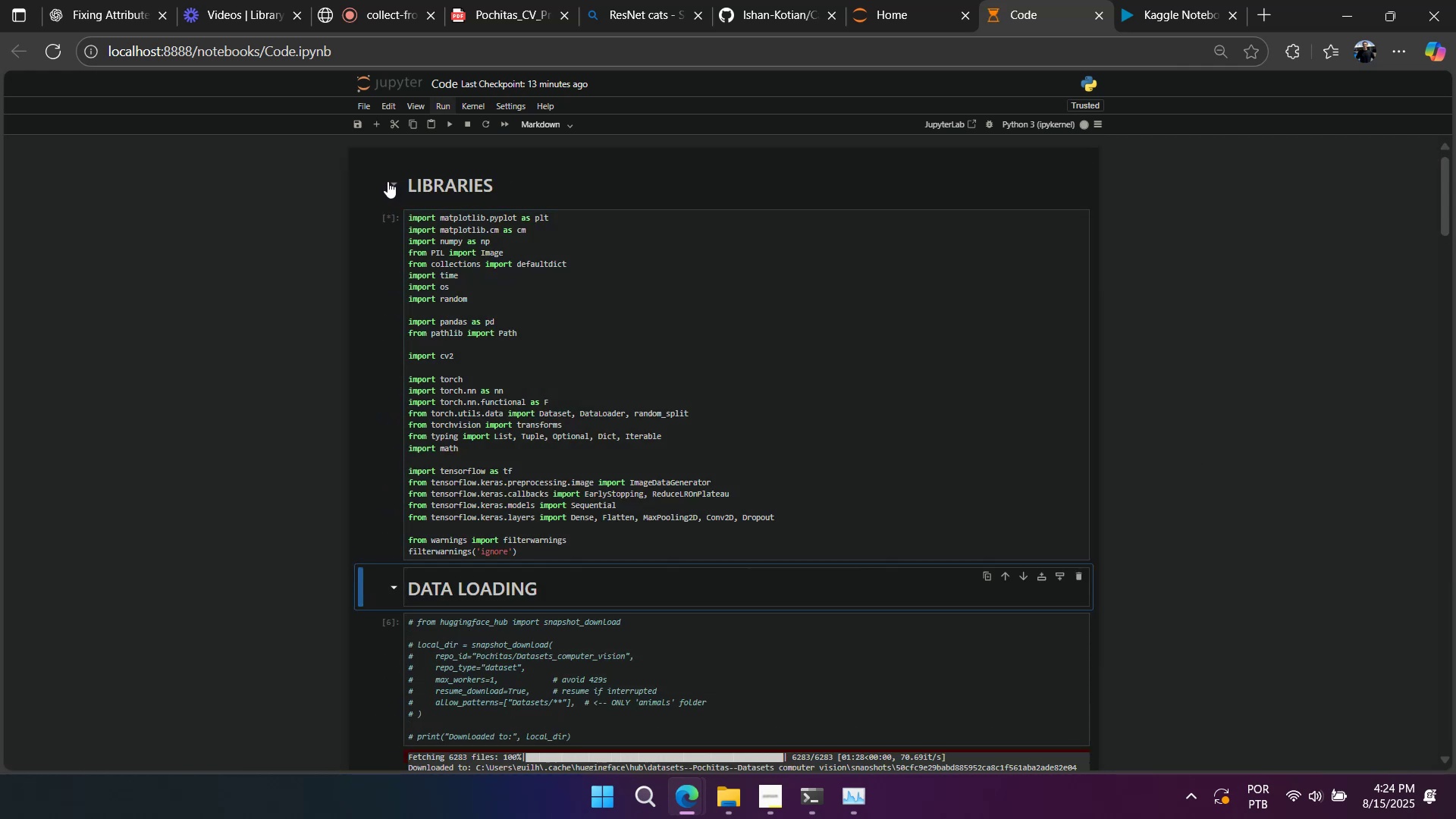 
wait(8.13)
 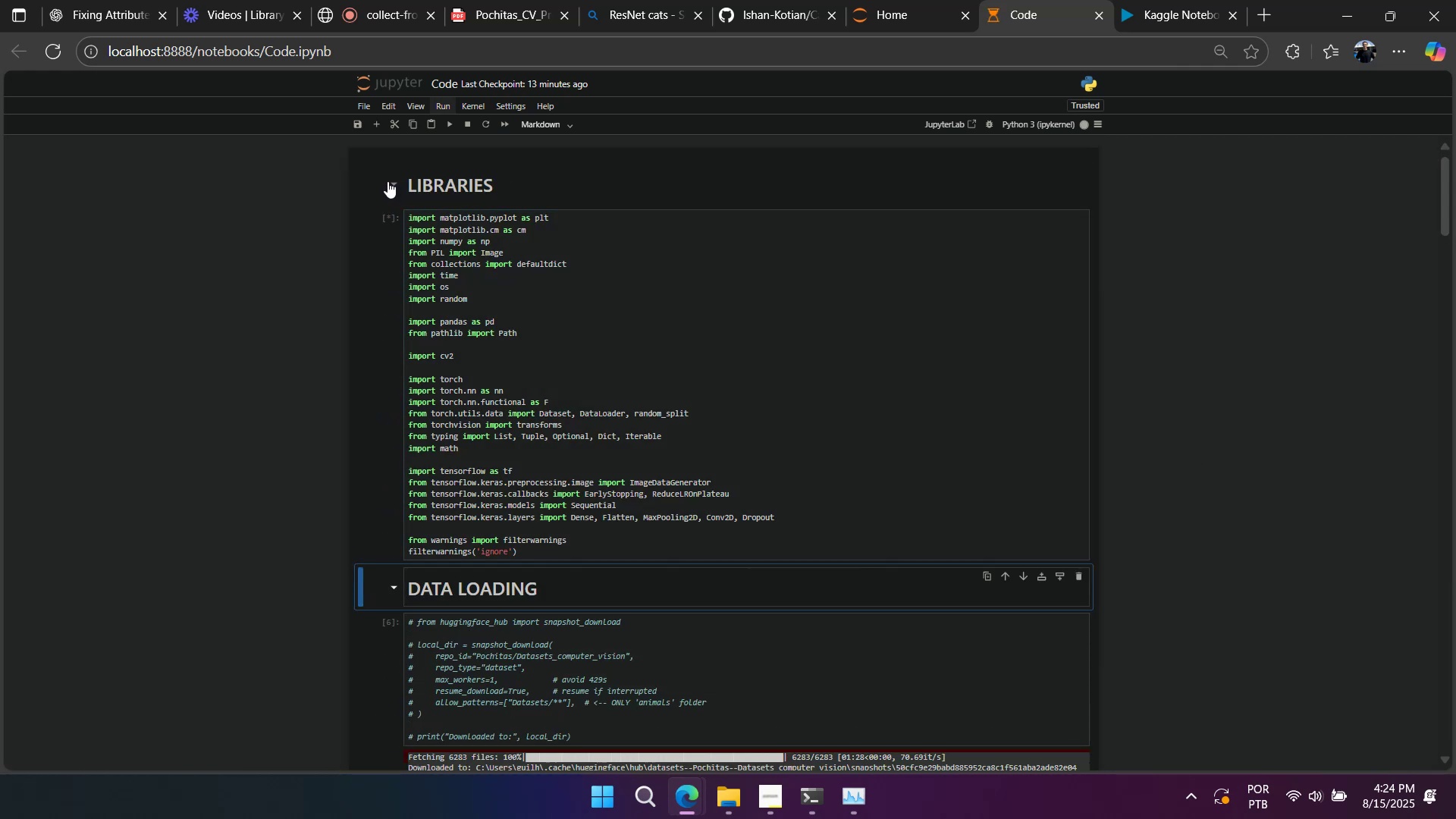 
left_click([471, 297])
 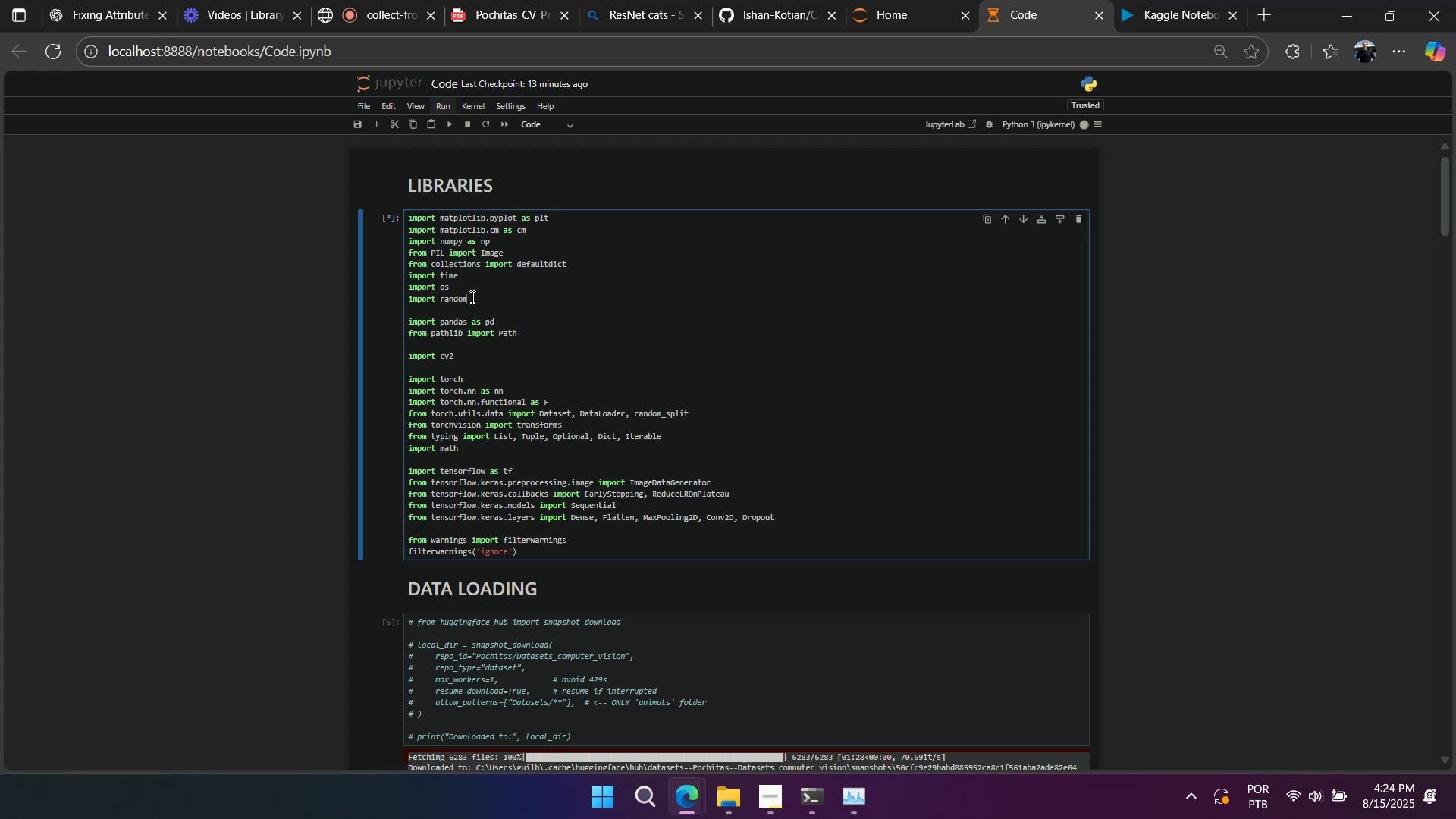 
wait(8.88)
 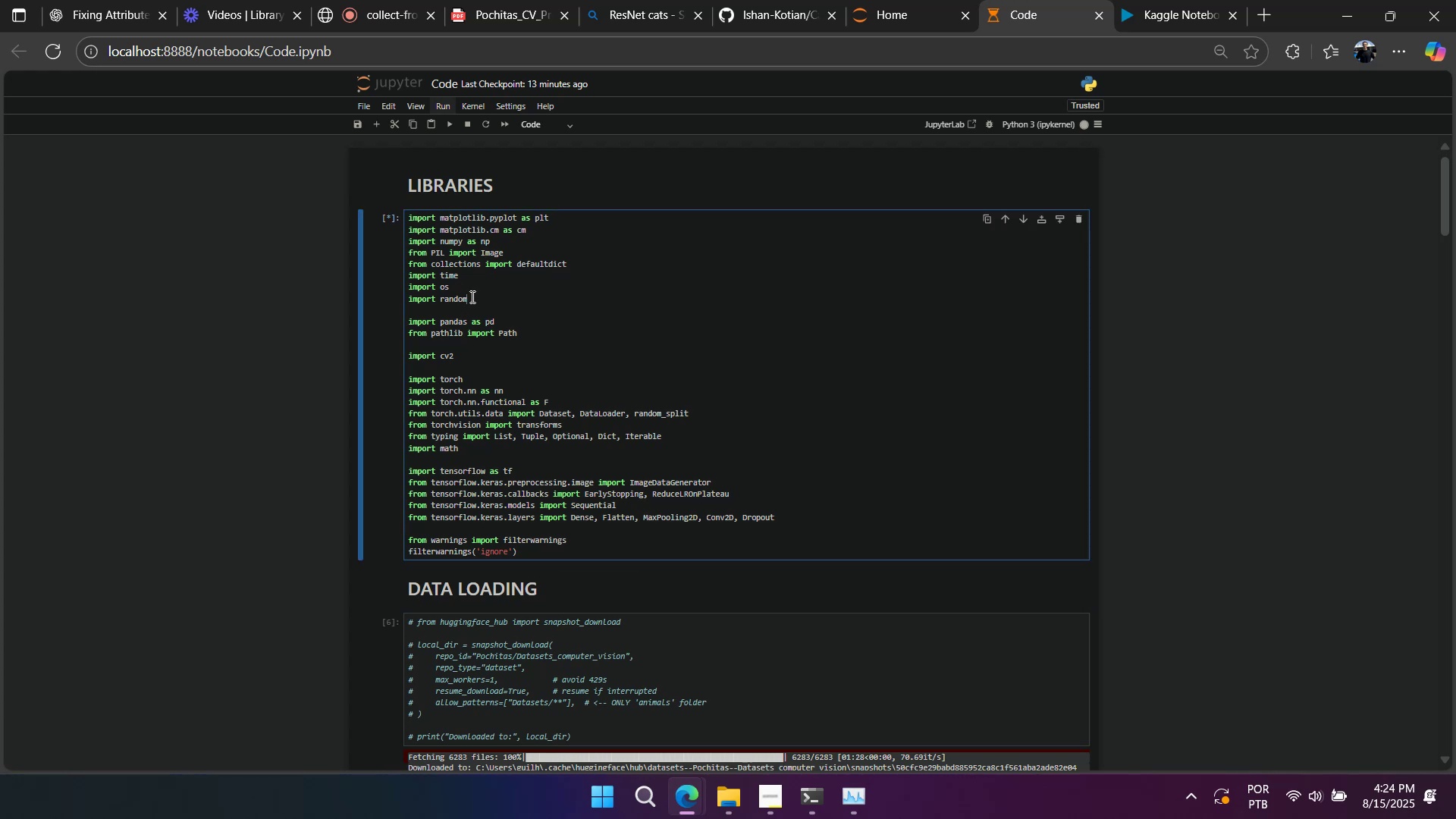 
double_click([393, 186])
 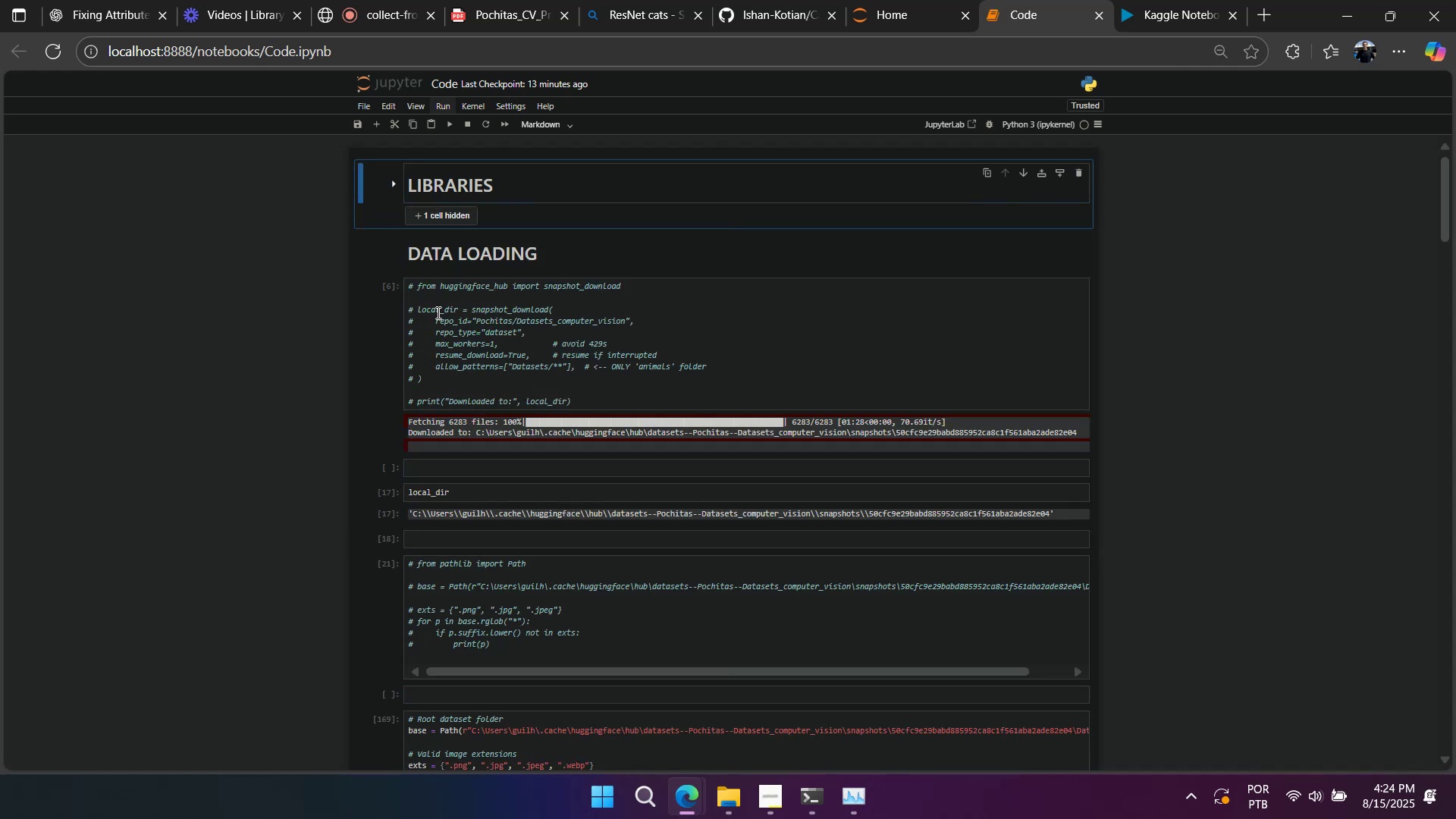 
left_click([438, 319])
 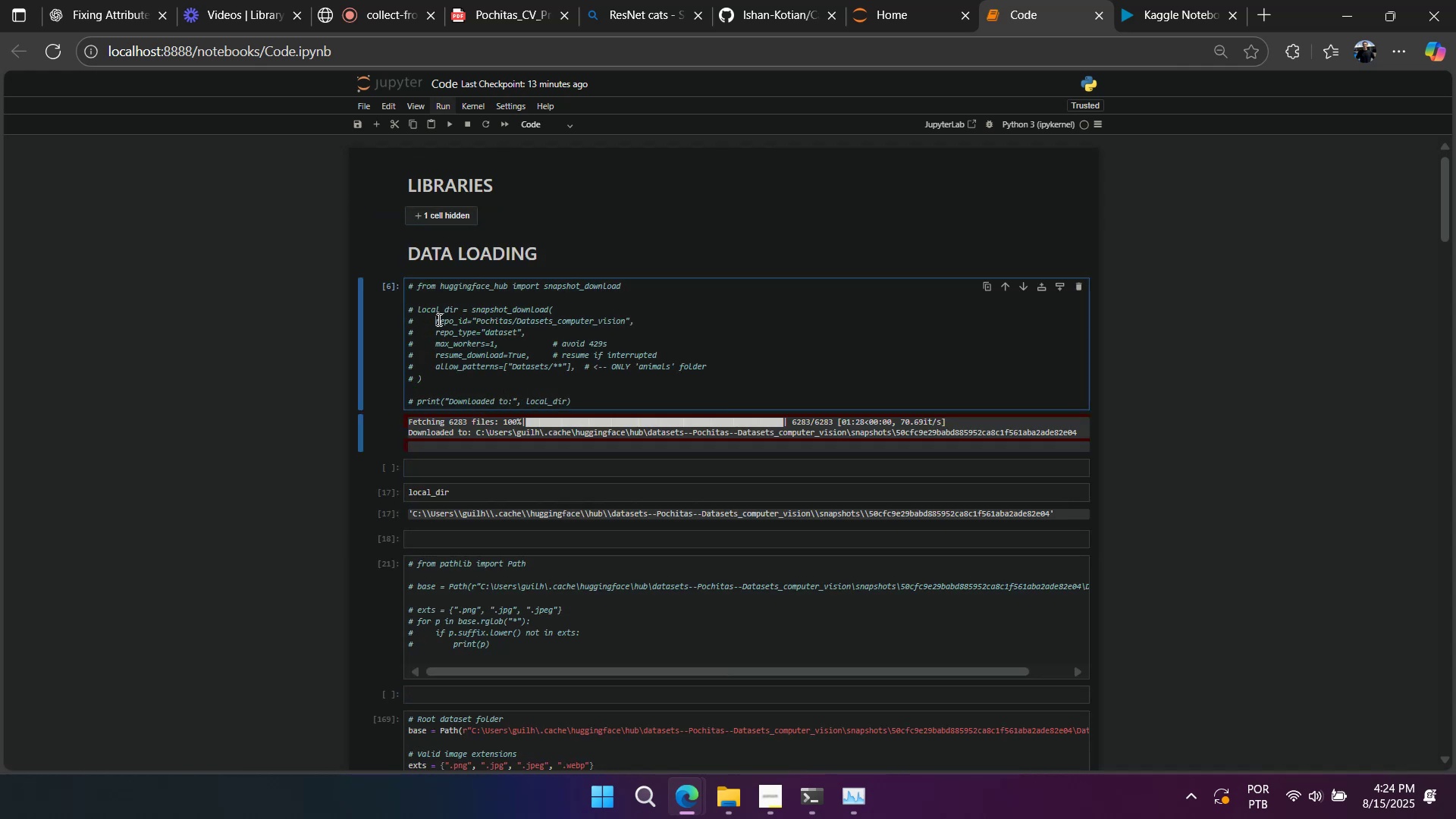 
key(Shift+Enter)
 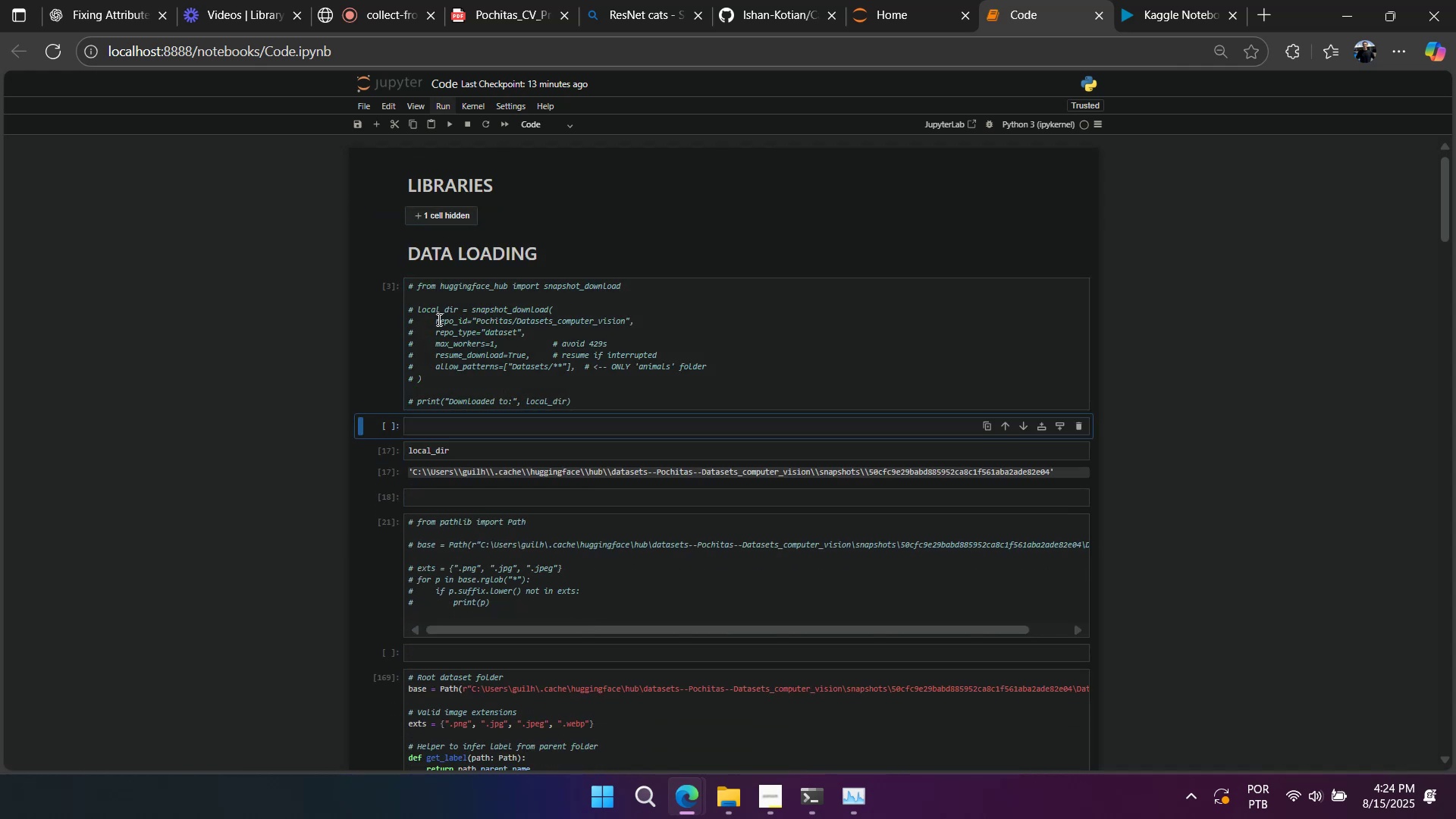 
key(Shift+Enter)
 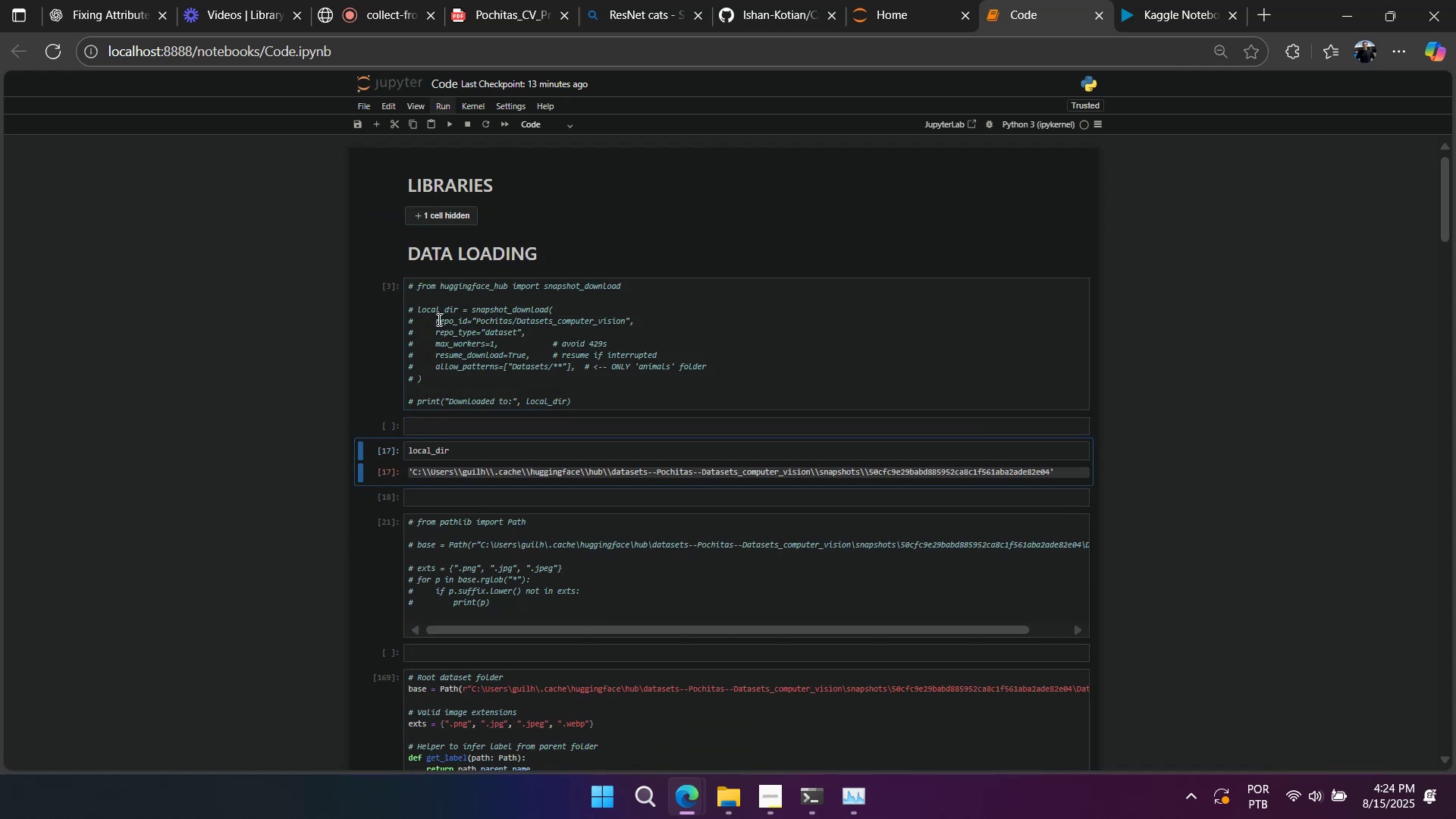 
key(Shift+Enter)
 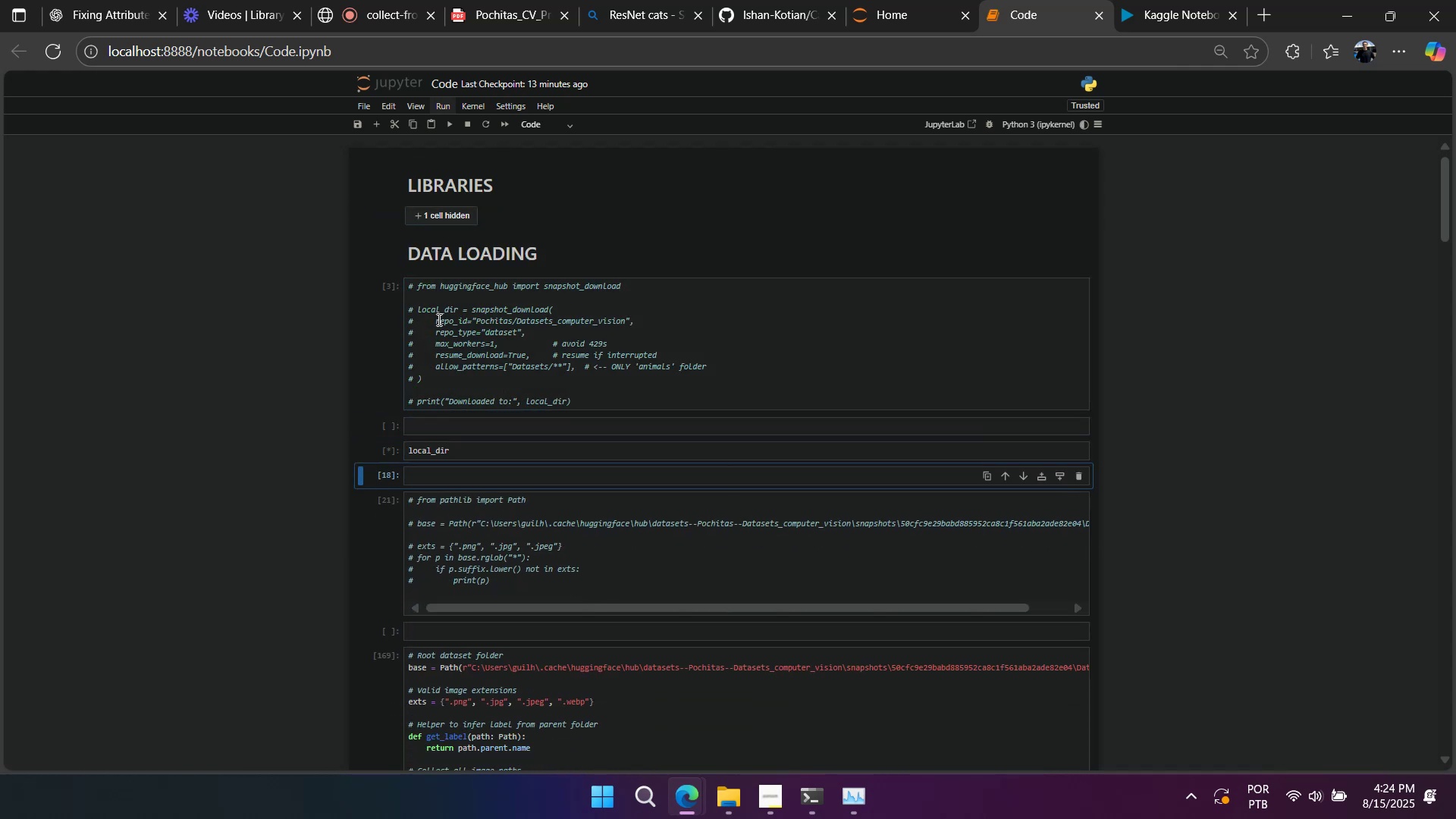 
key(Shift+Enter)
 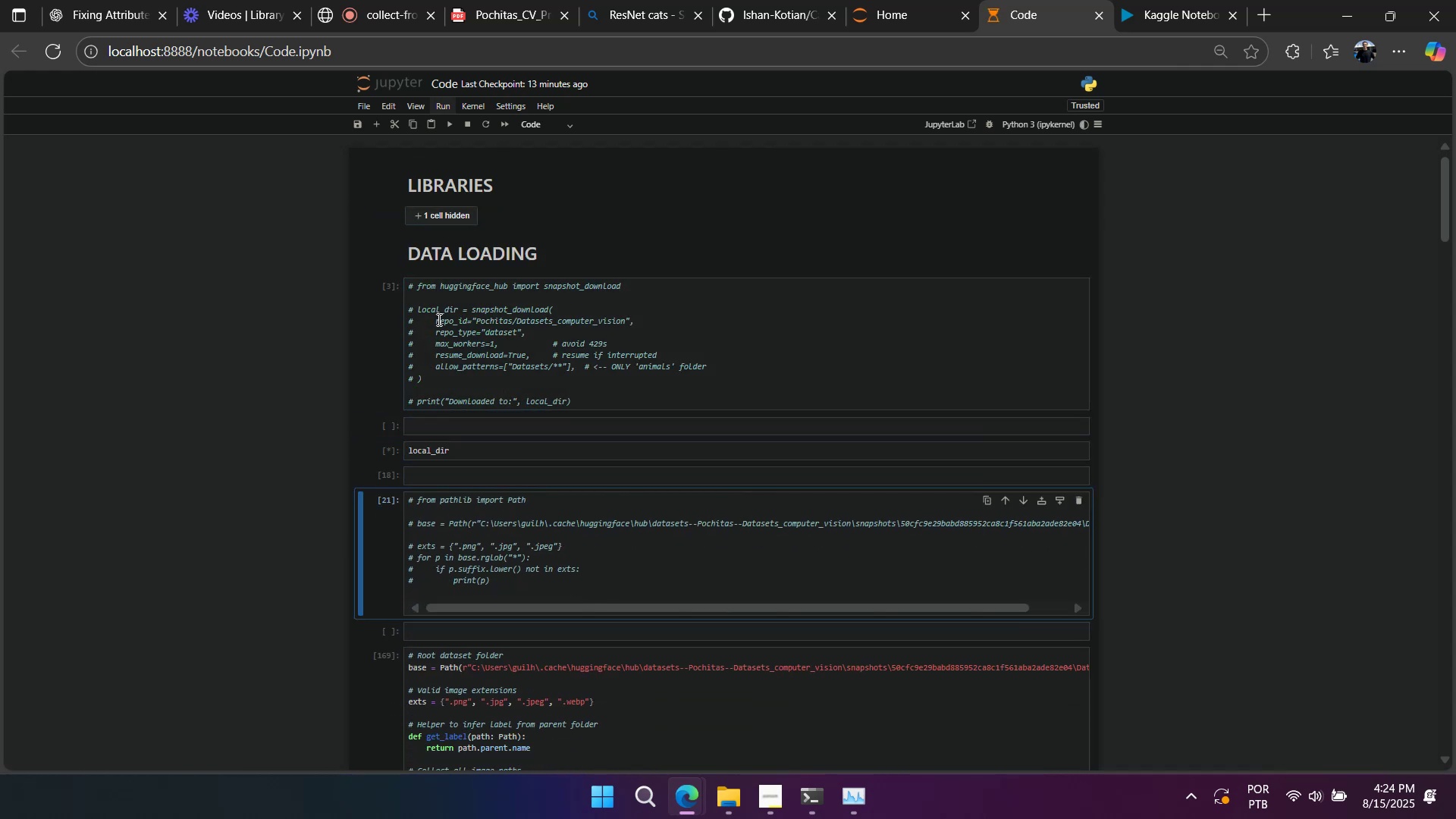 
key(Shift+Enter)
 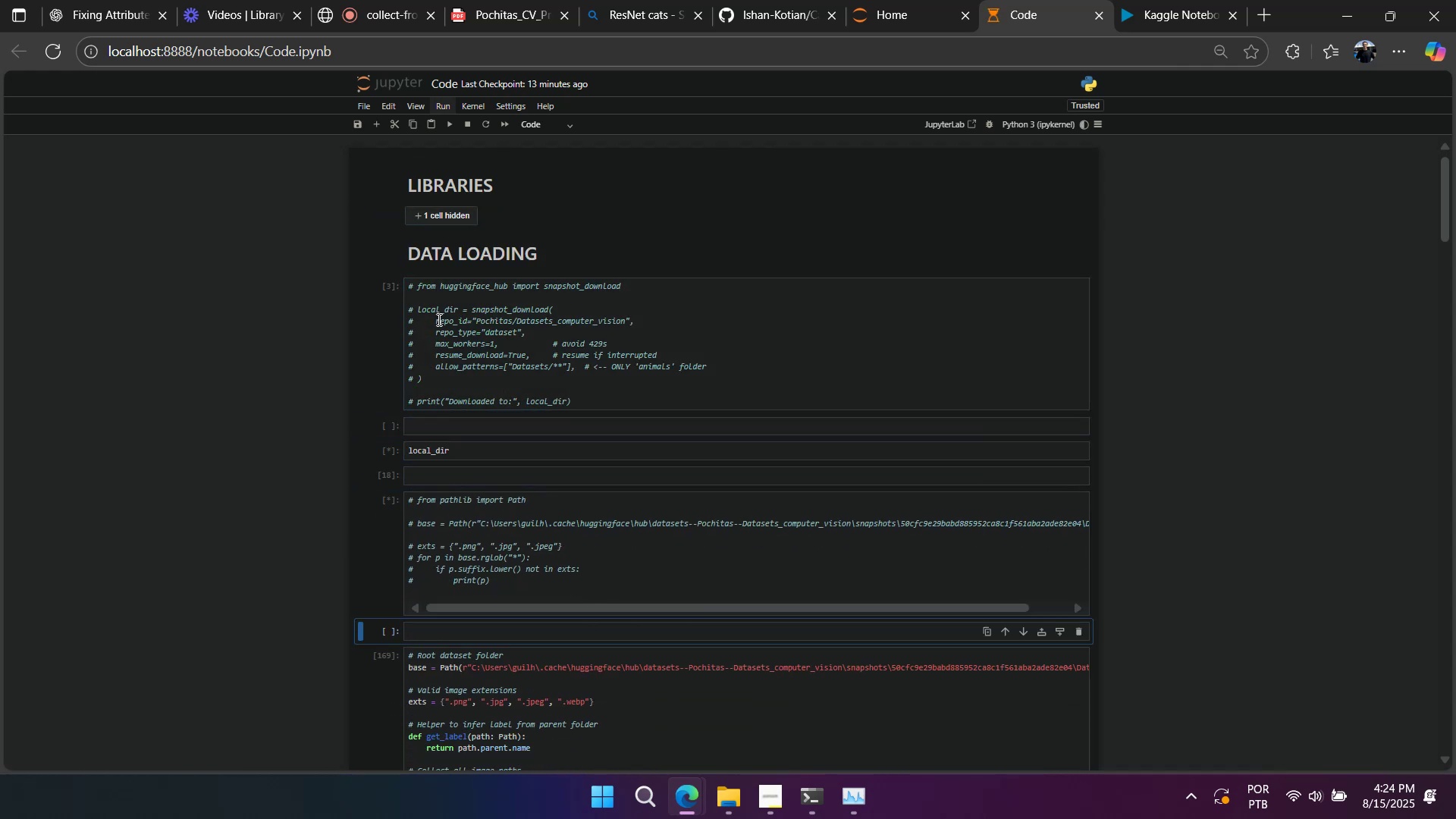 
key(Shift+Enter)
 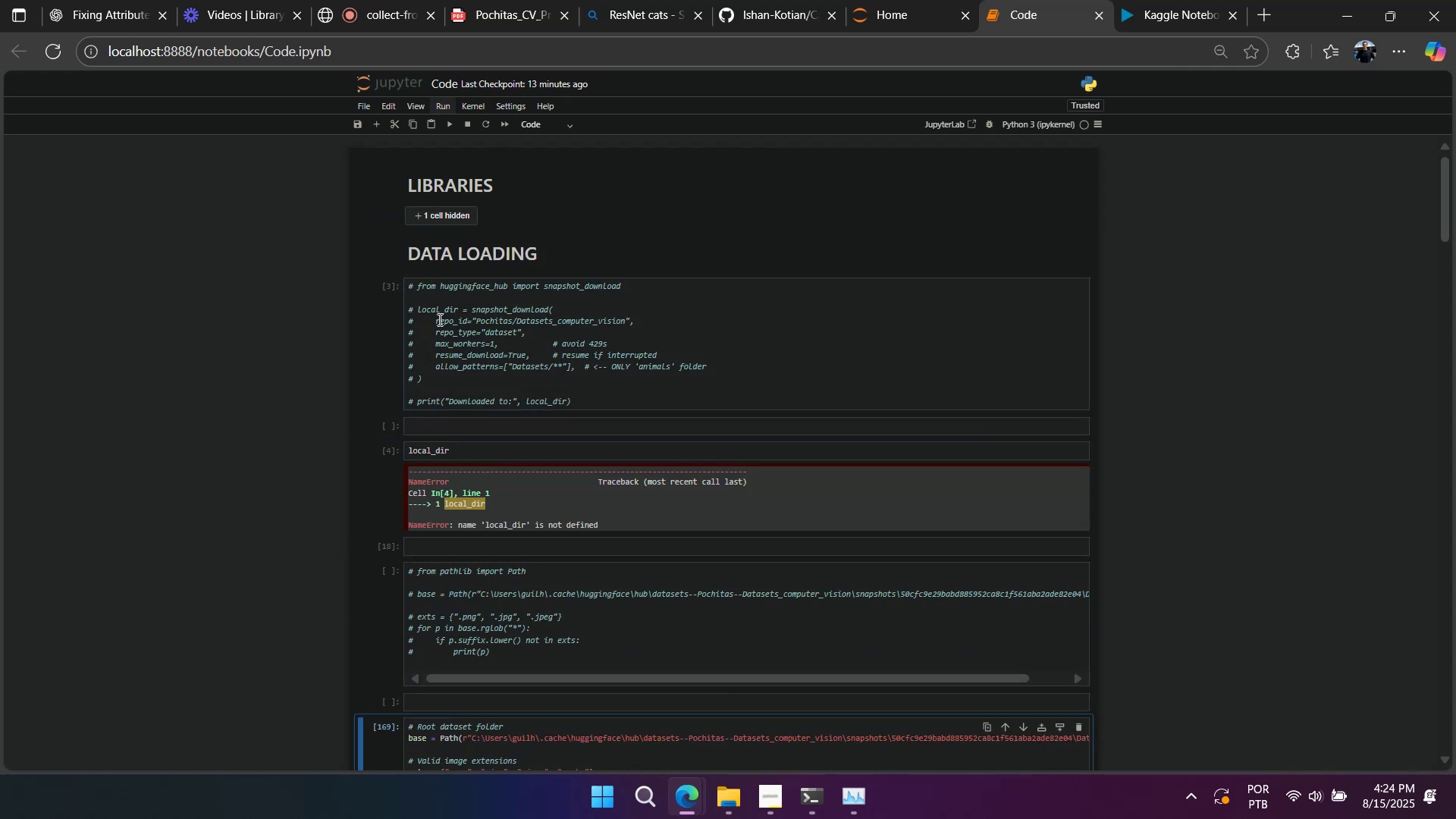 
left_click([493, 450])
 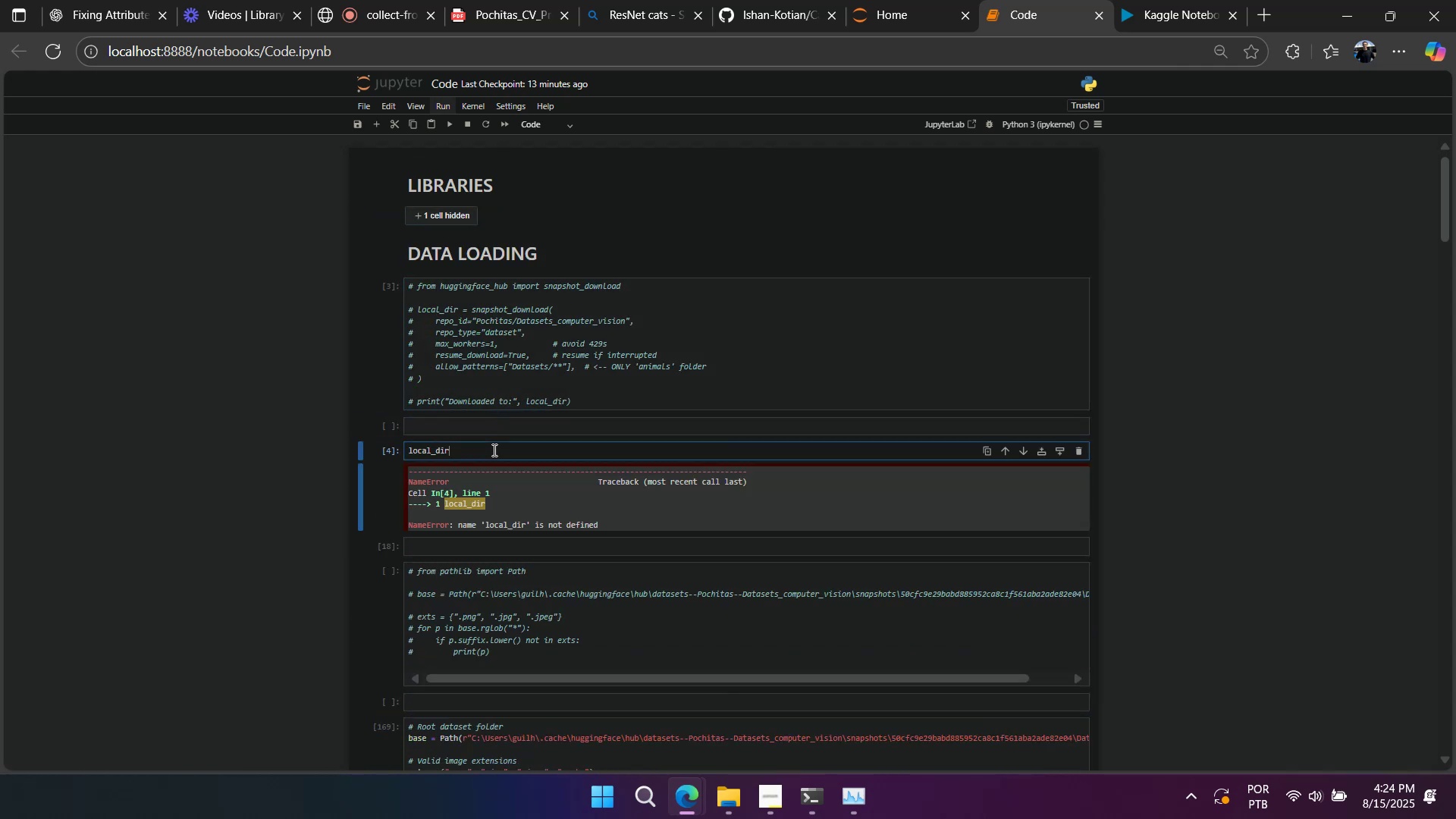 
key(Control+ControlLeft)
 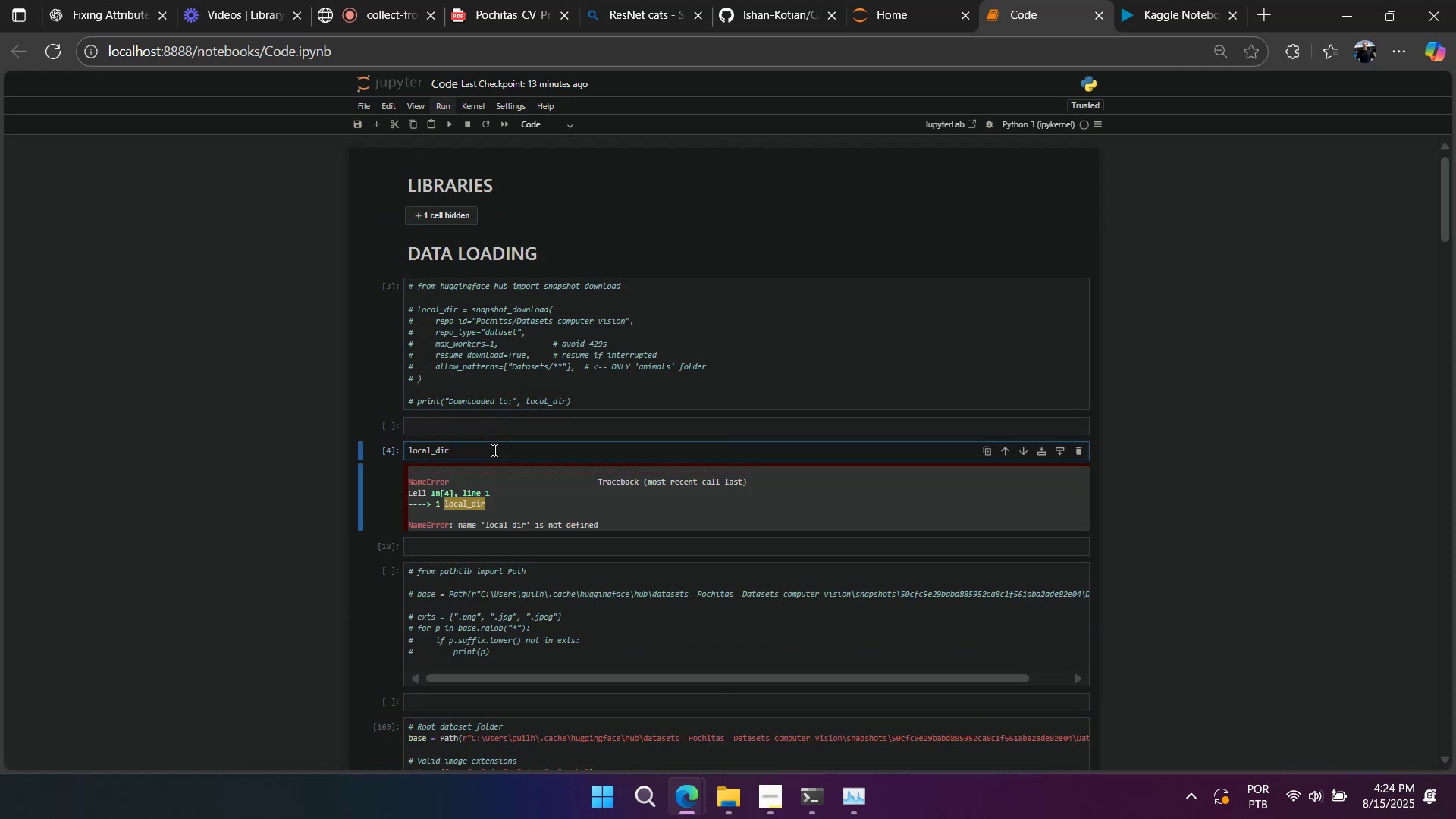 
key(Control+Slash)
 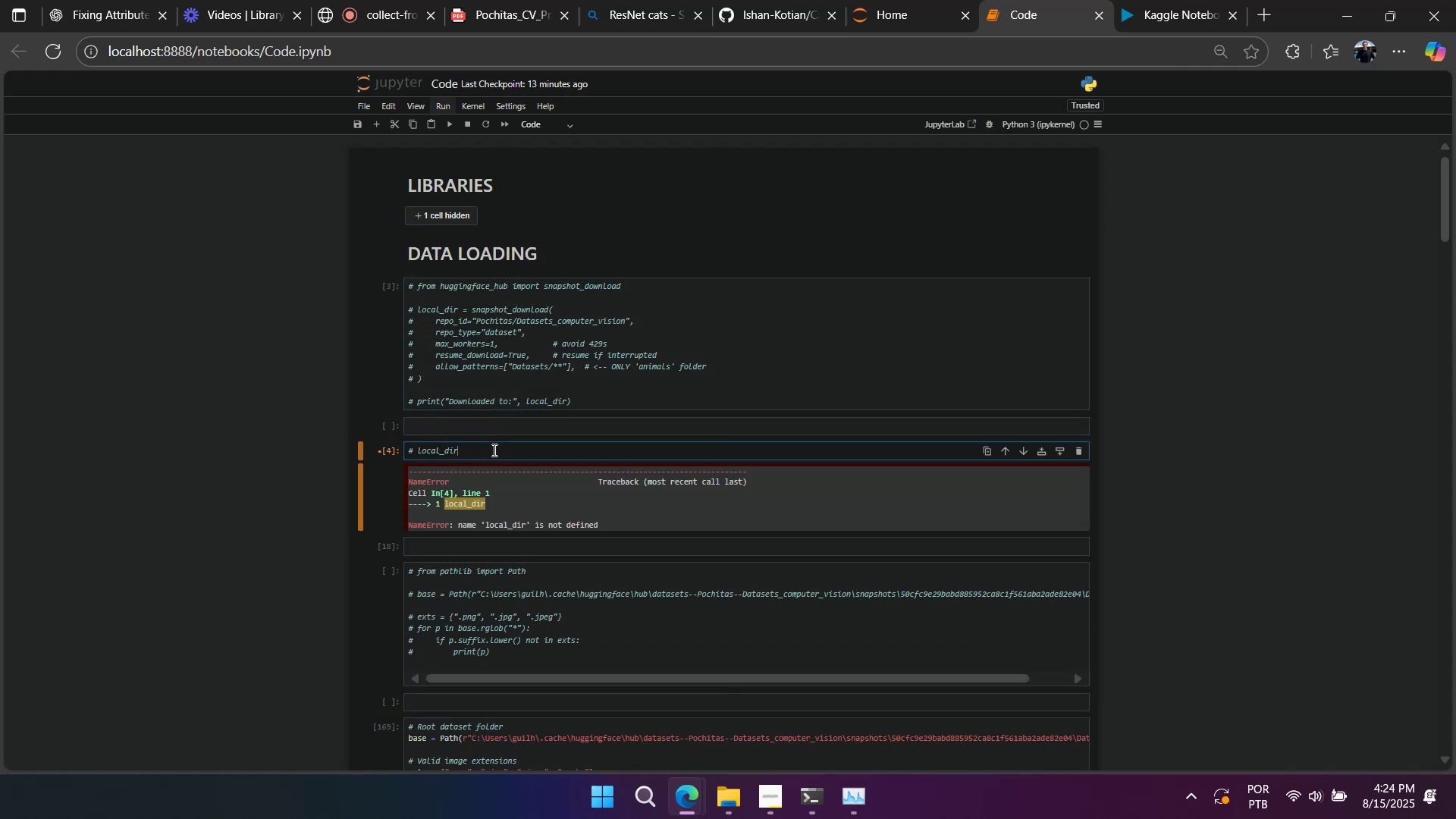 
key(Control+ControlLeft)
 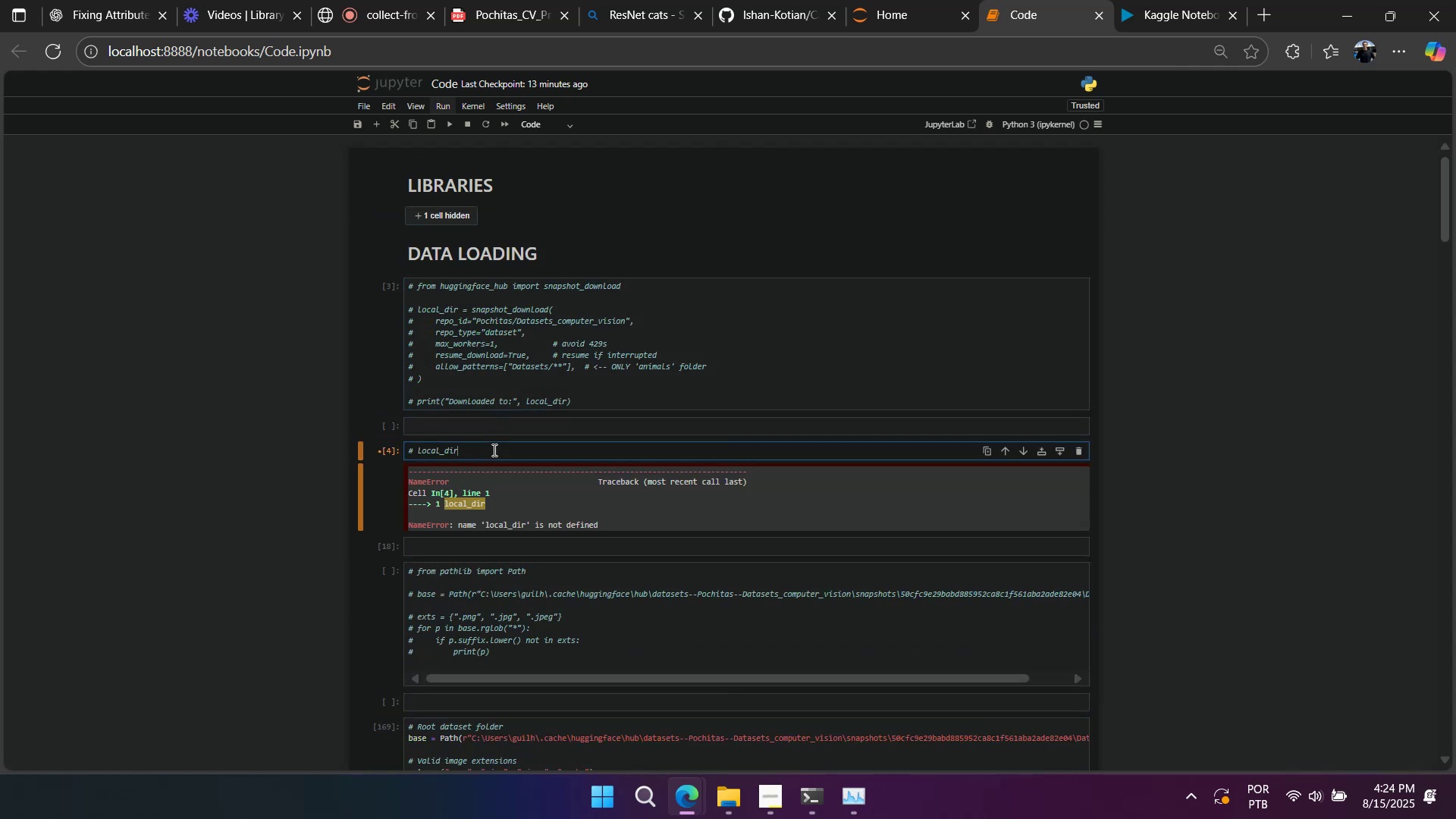 
key(Control+ControlLeft)
 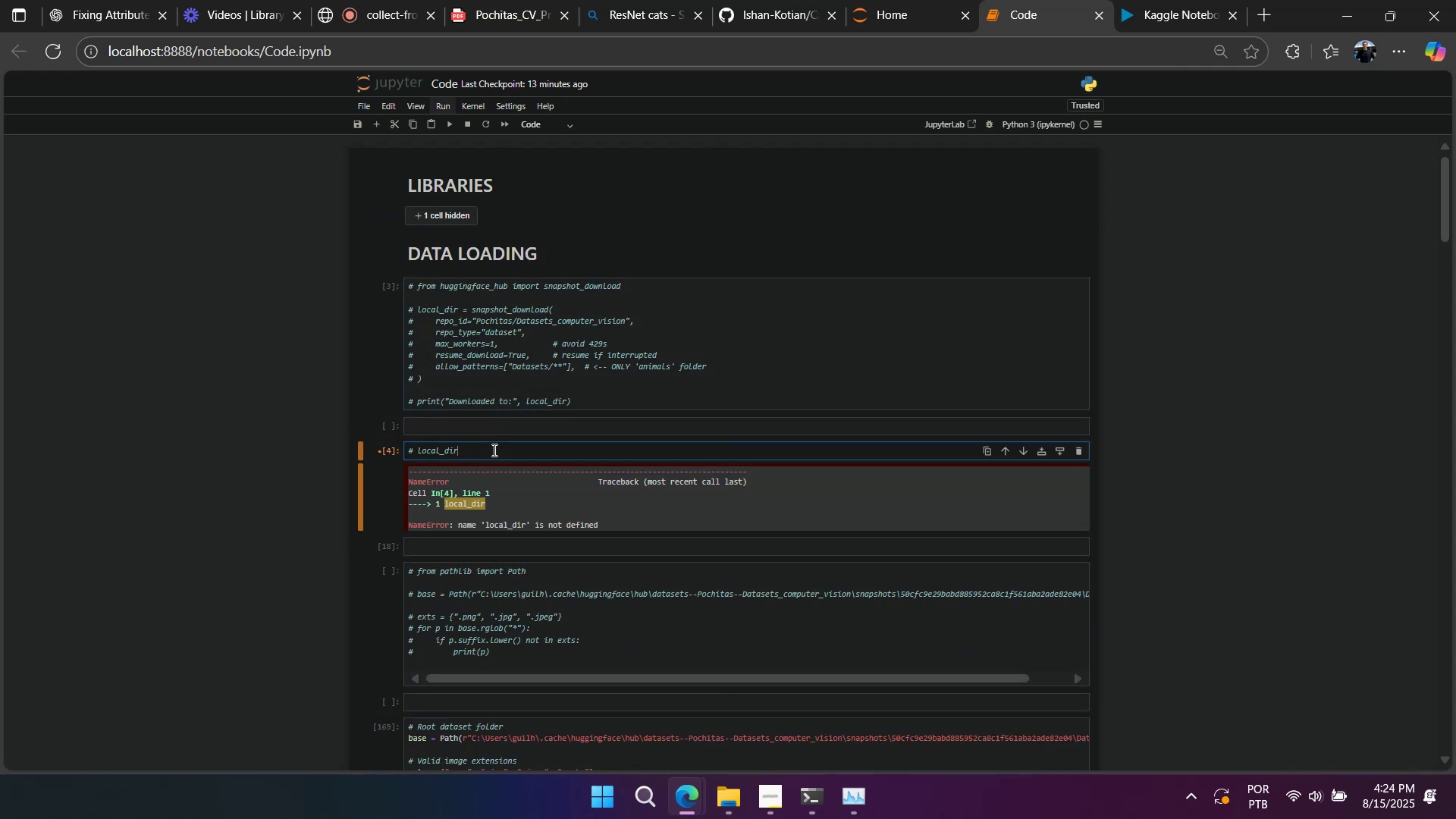 
key(Control+Enter)
 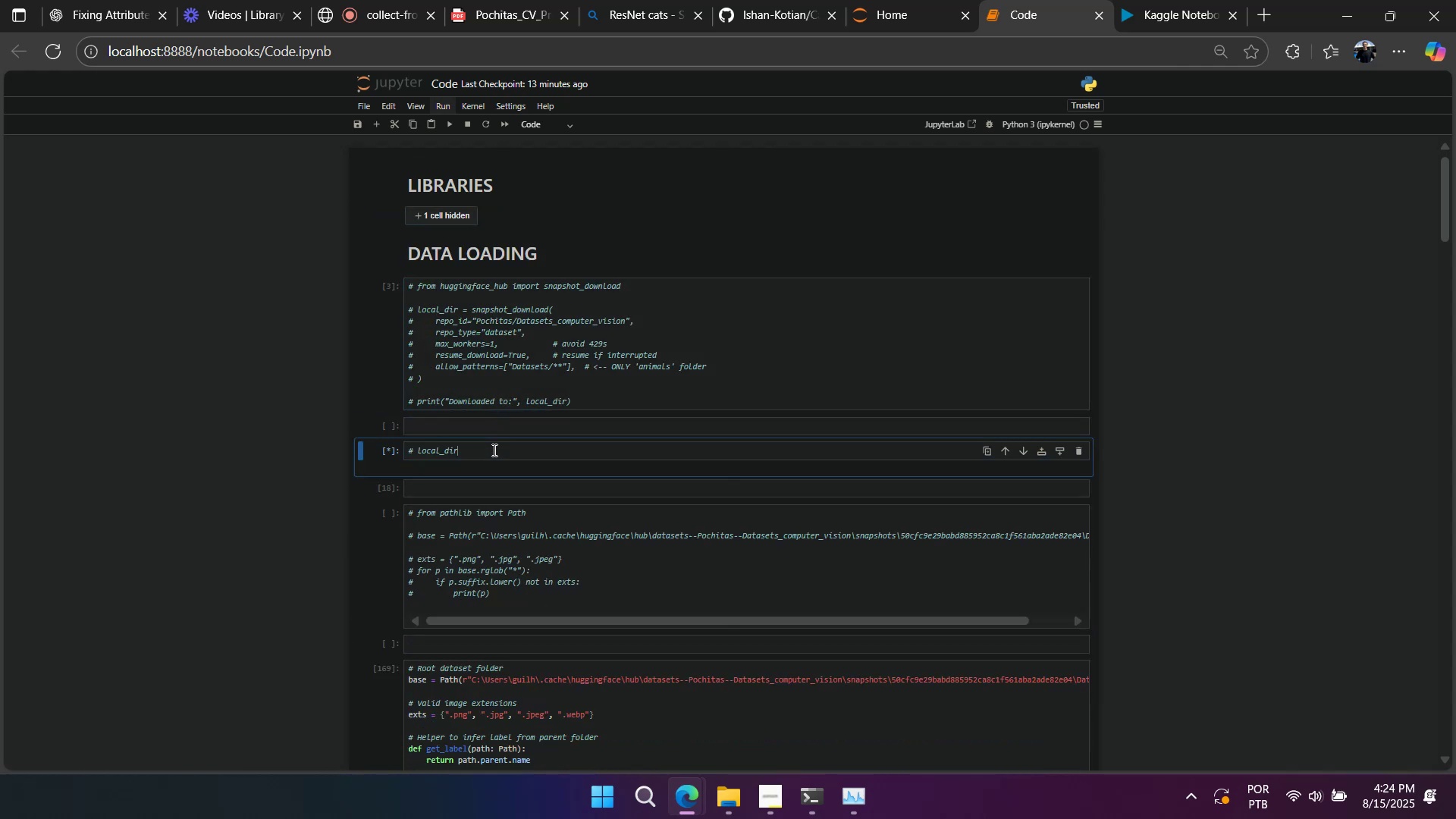 
hold_key(key=ShiftLeft, duration=1.52)
 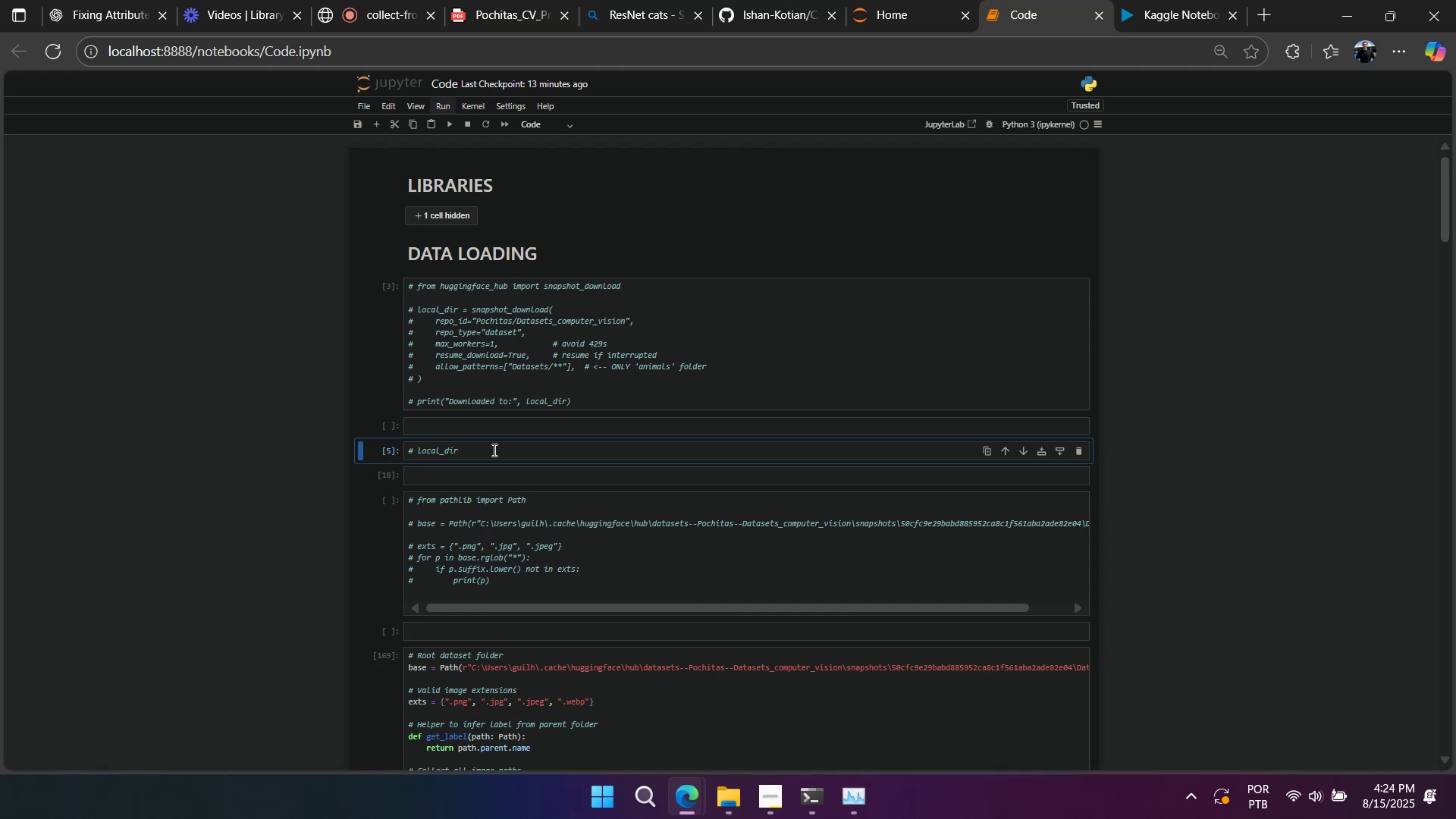 
hold_key(key=ShiftLeft, duration=0.36)
 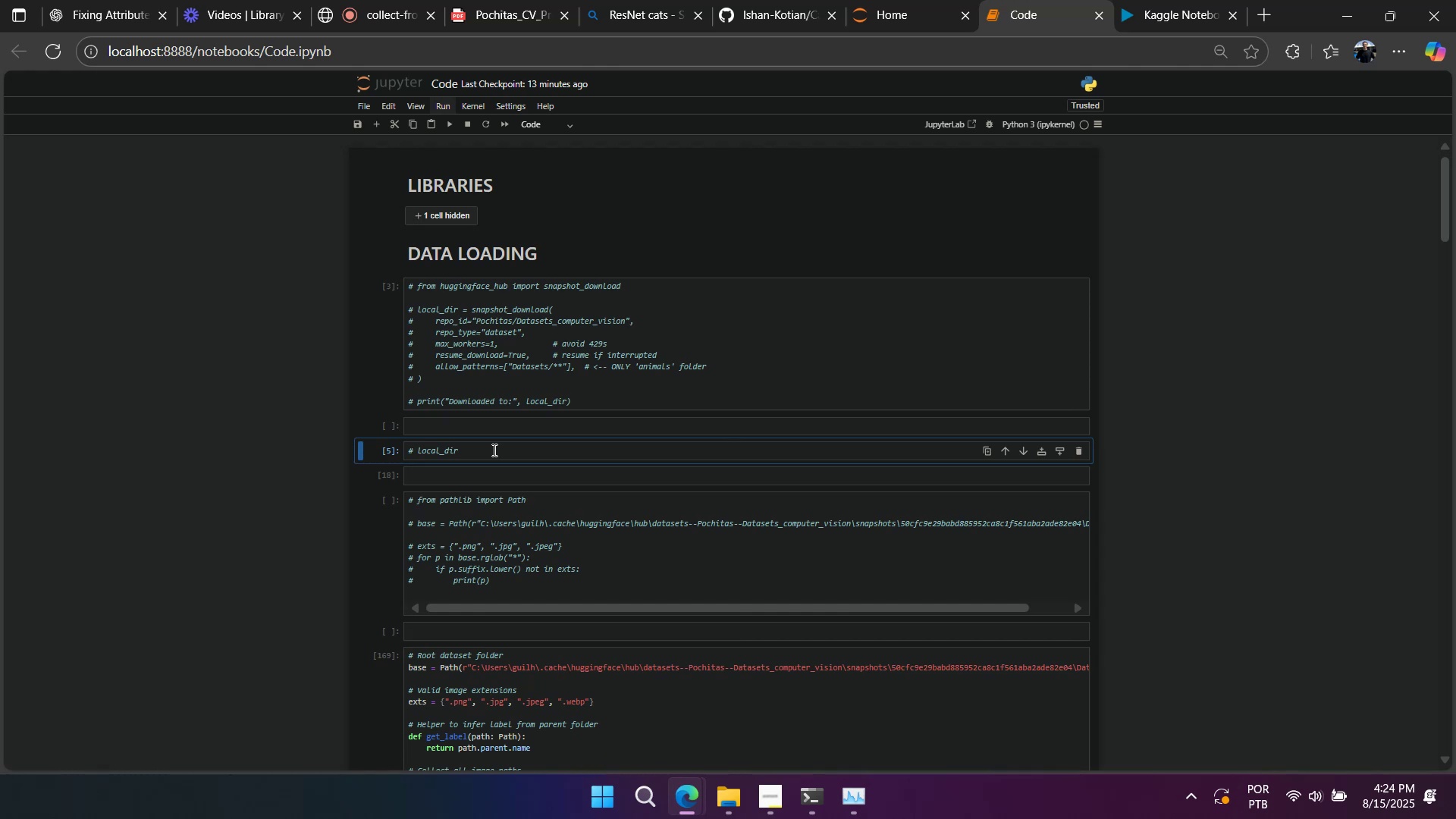 
key(Shift+ShiftLeft)
 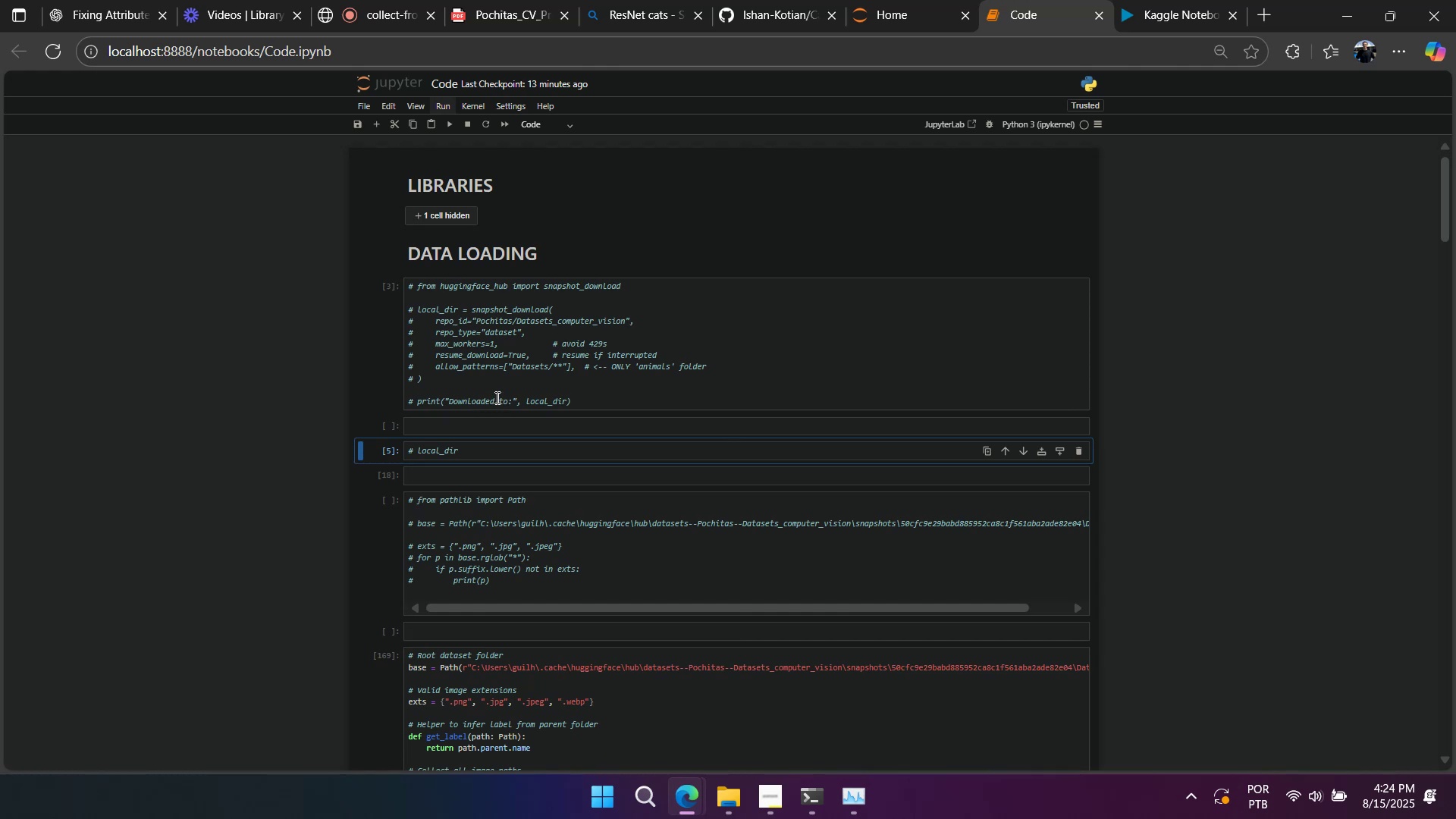 
left_click([496, 397])
 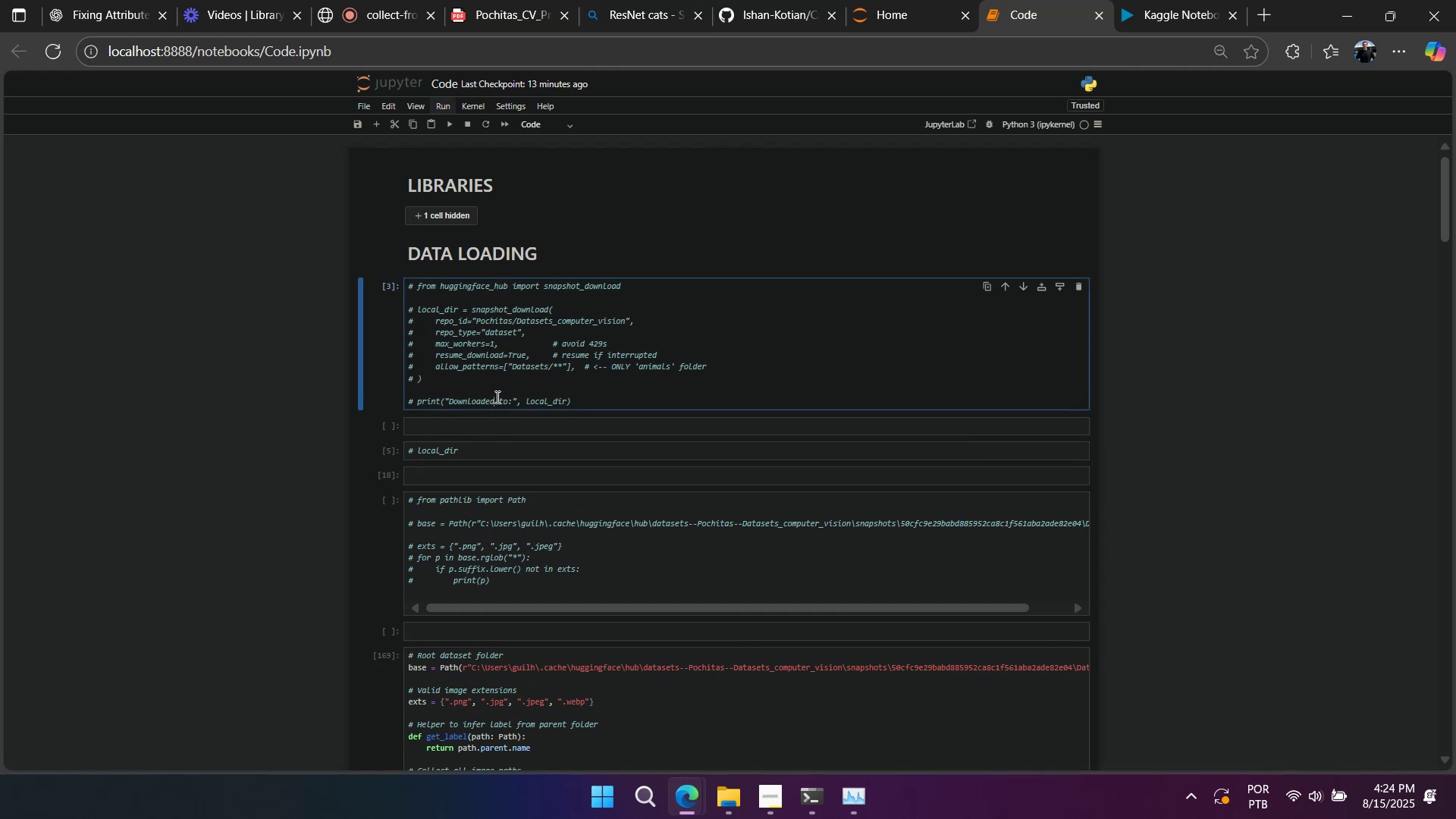 
key(Control+A)
 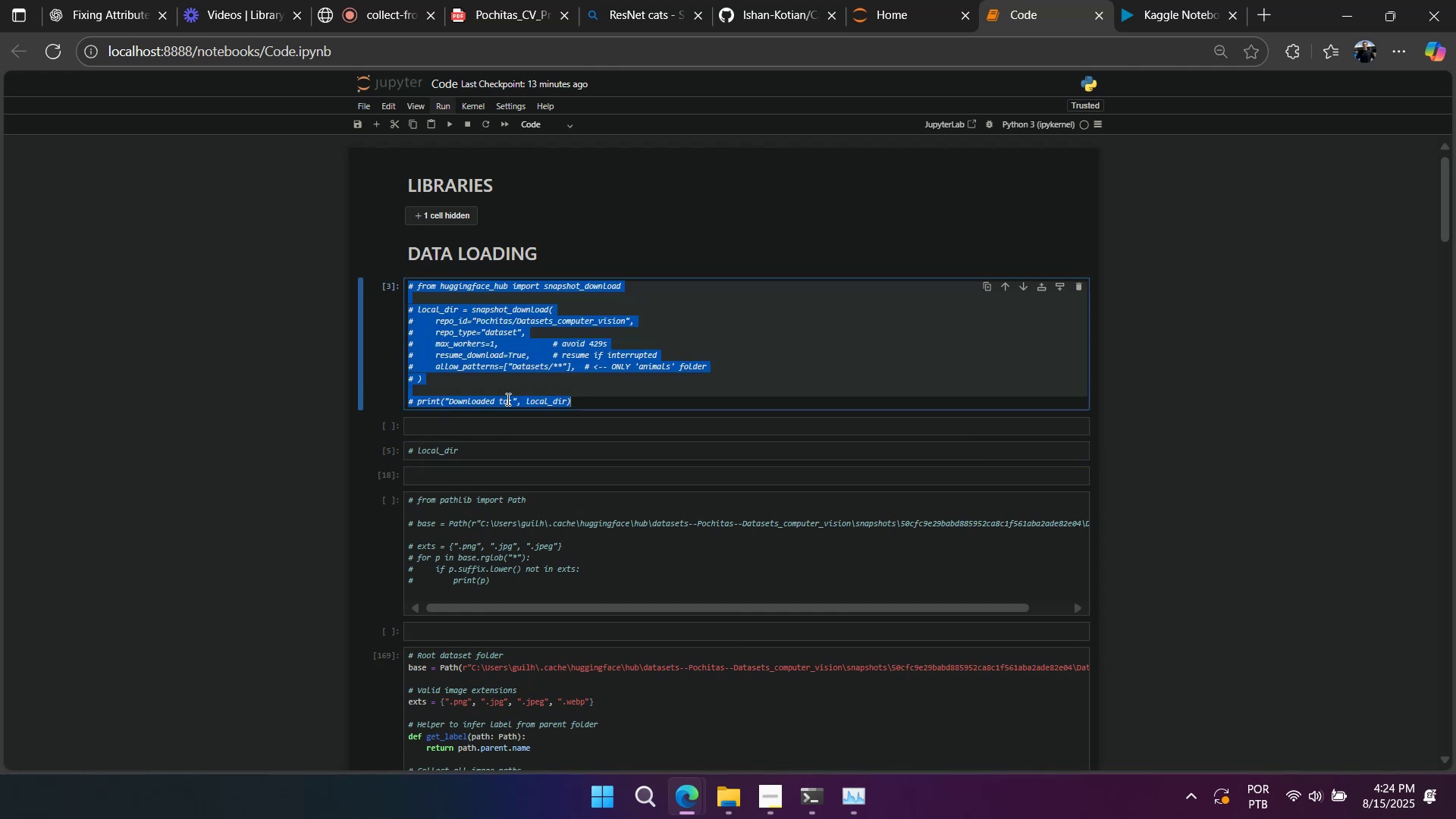 
key(Control+Slash)
 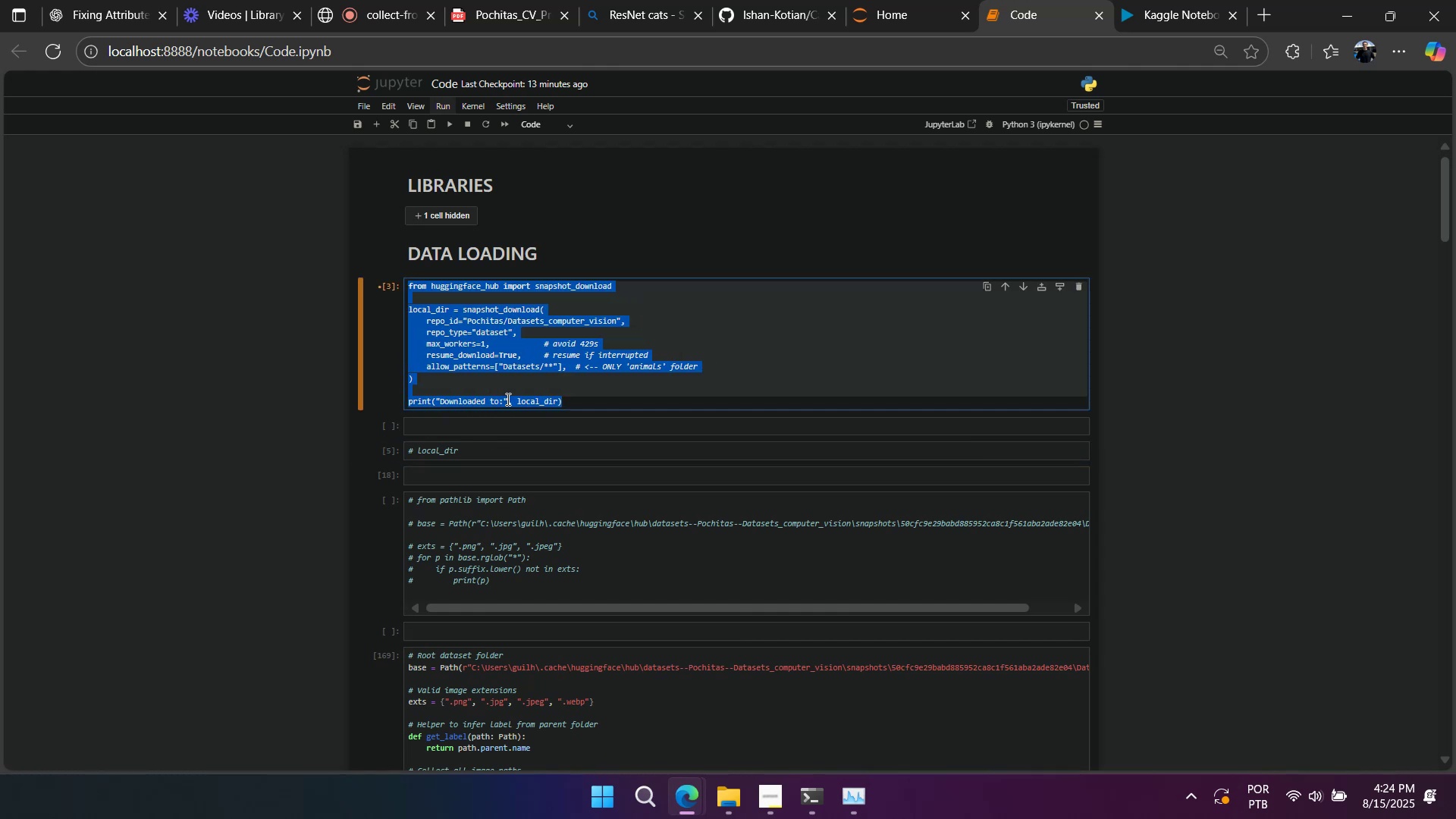 
key(Shift+Enter)
 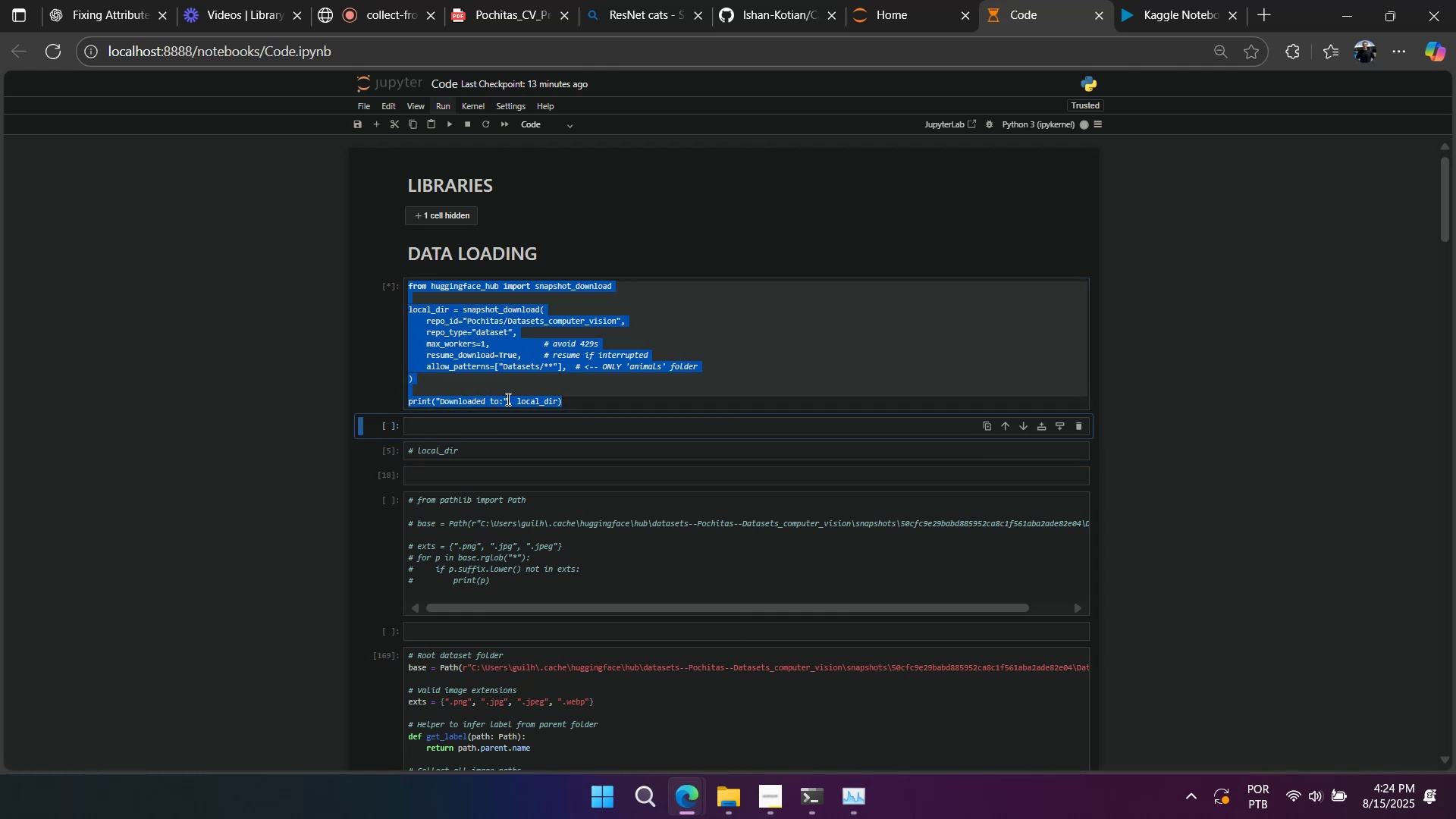 
left_click([510, 394])
 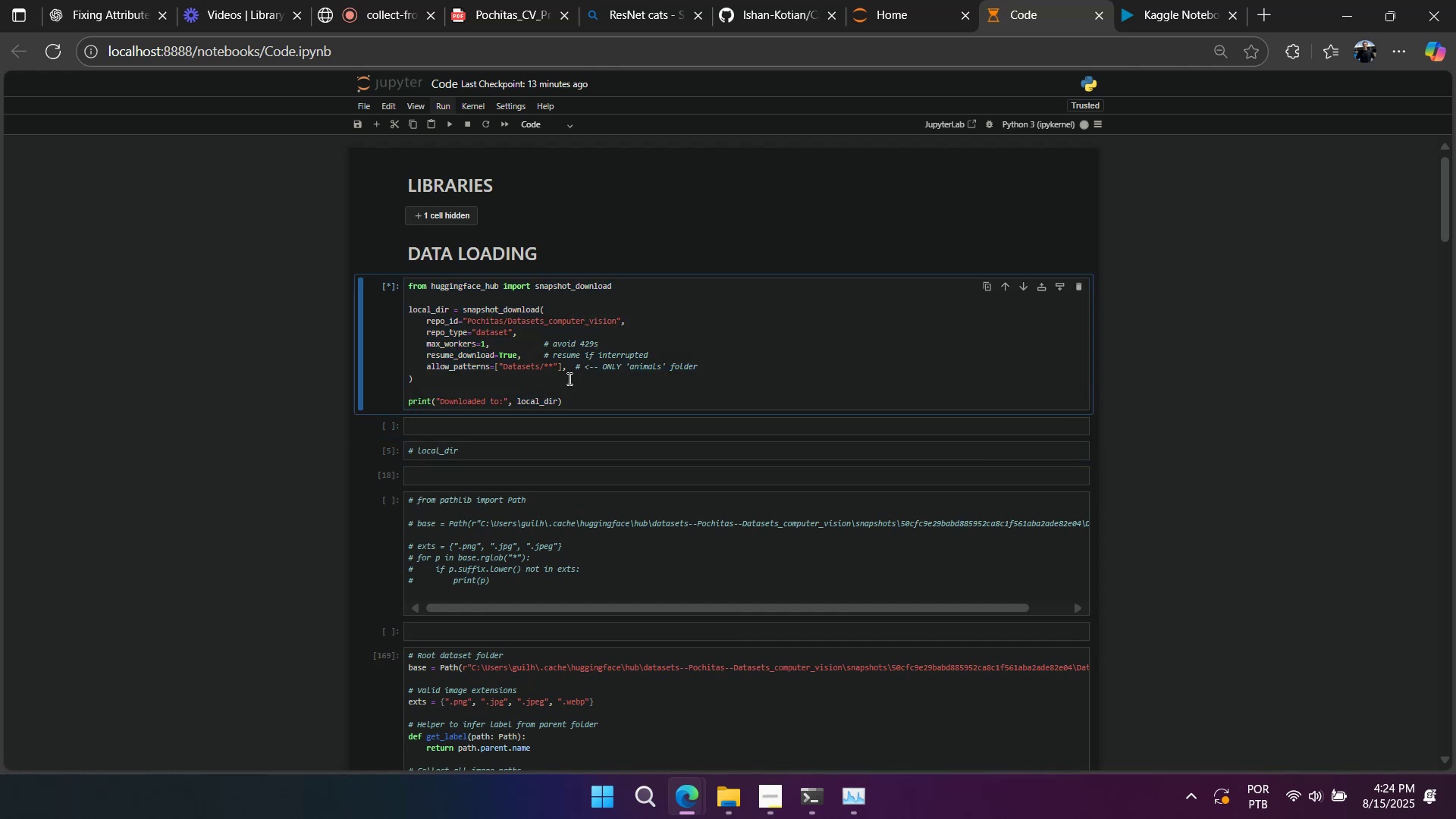 
right_click([568, 378])
 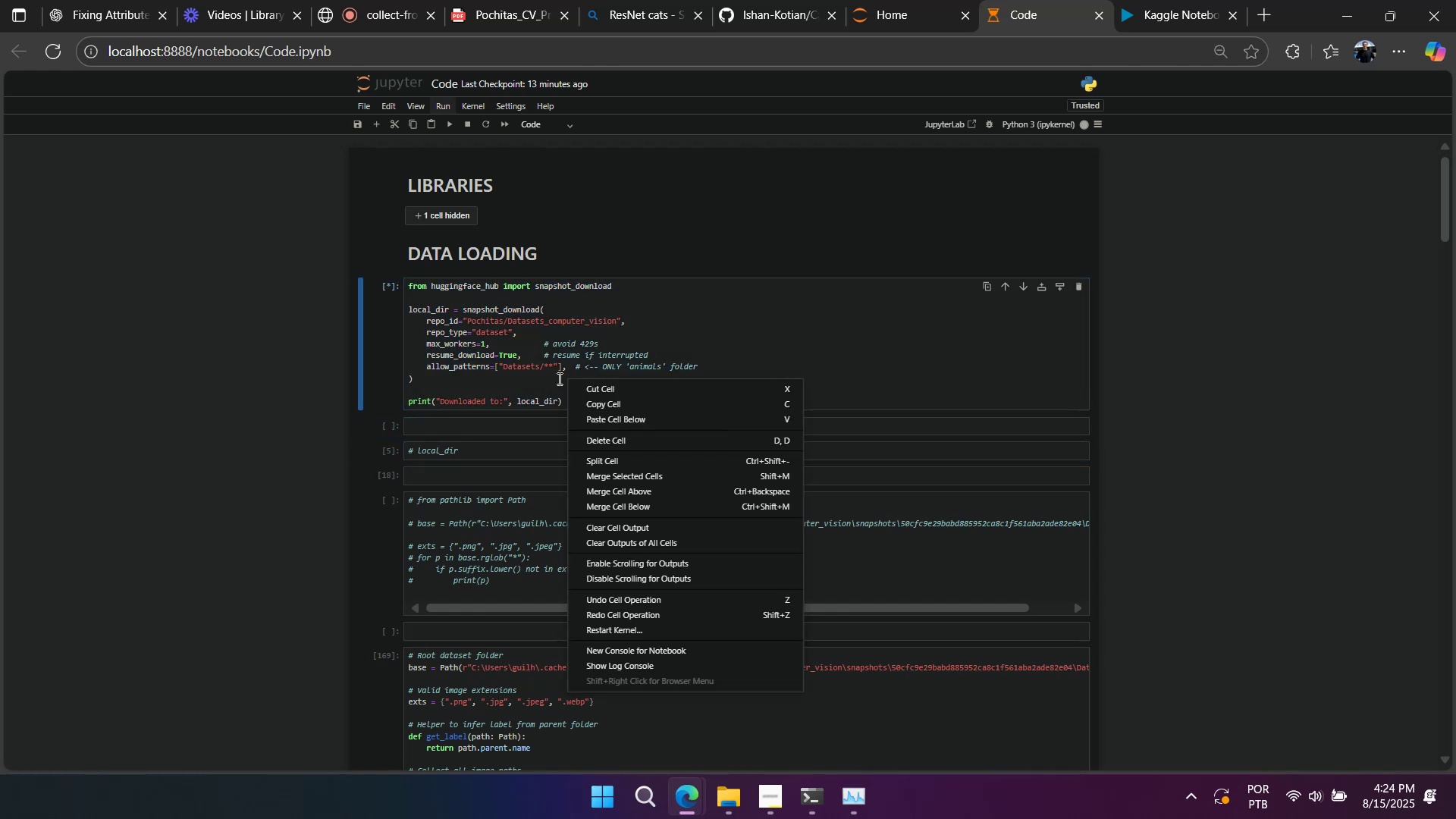 
left_click([558, 378])
 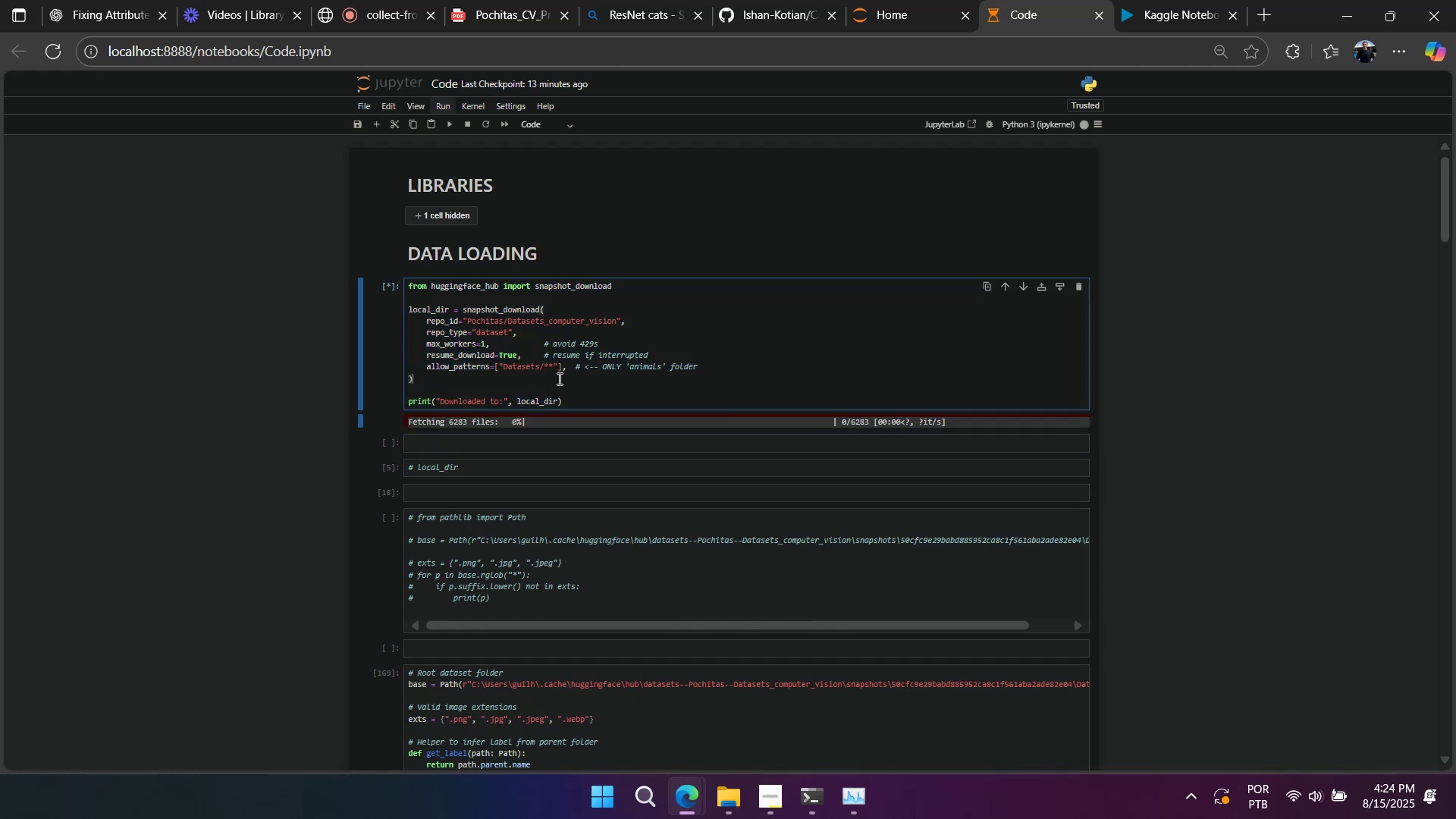 
left_click([558, 378])
 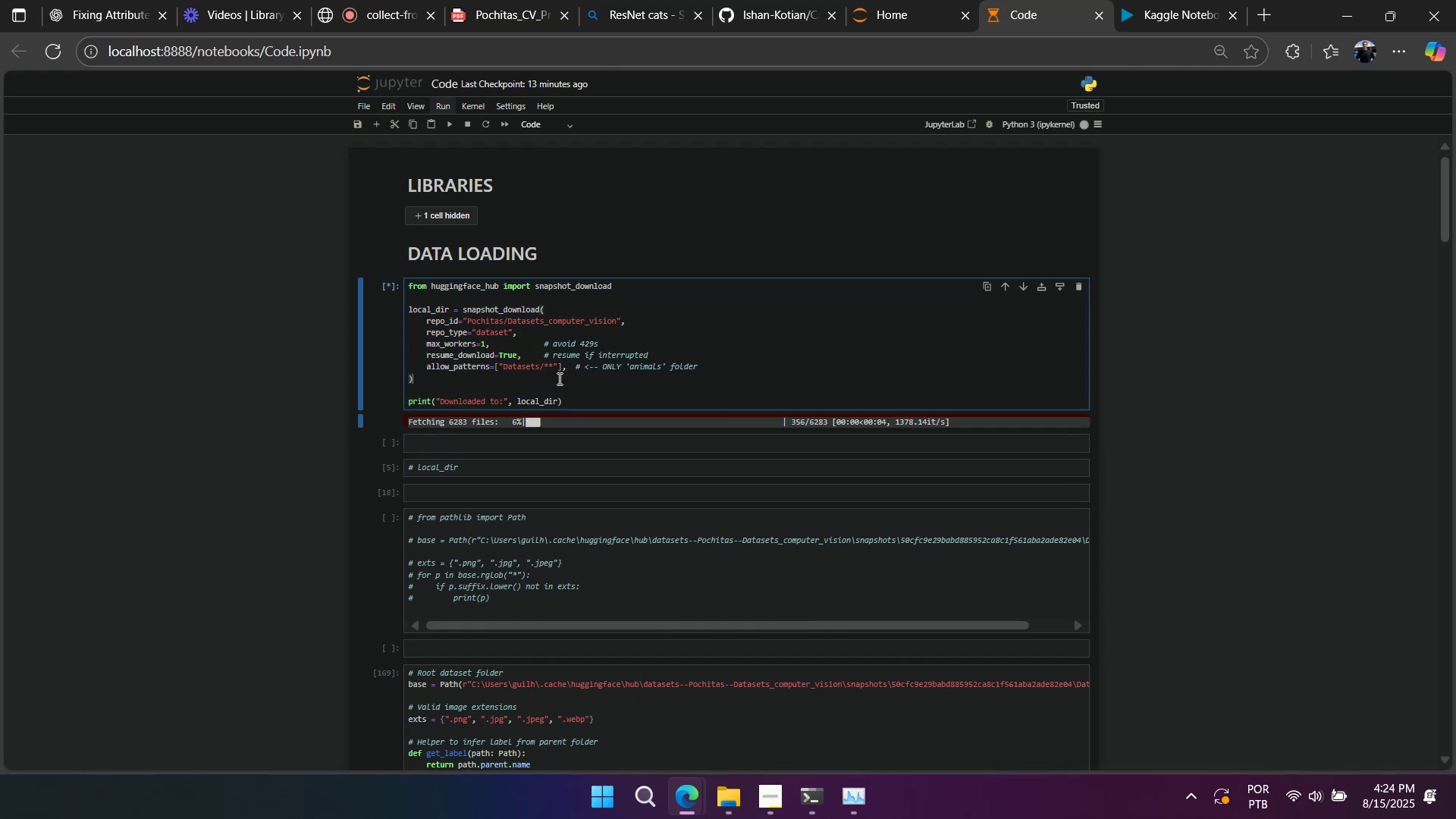 
right_click([558, 378])
 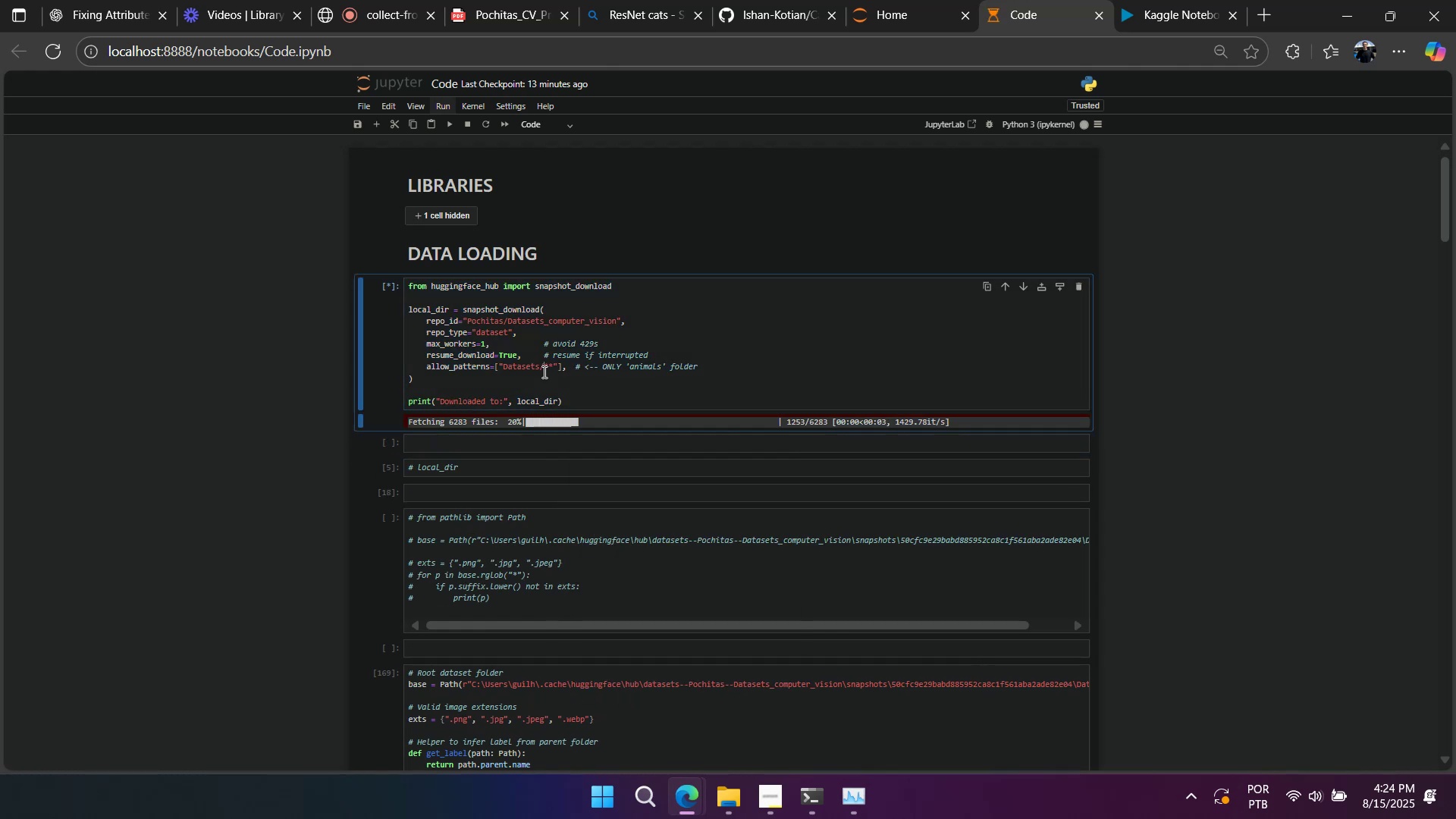 
right_click([543, 372])
 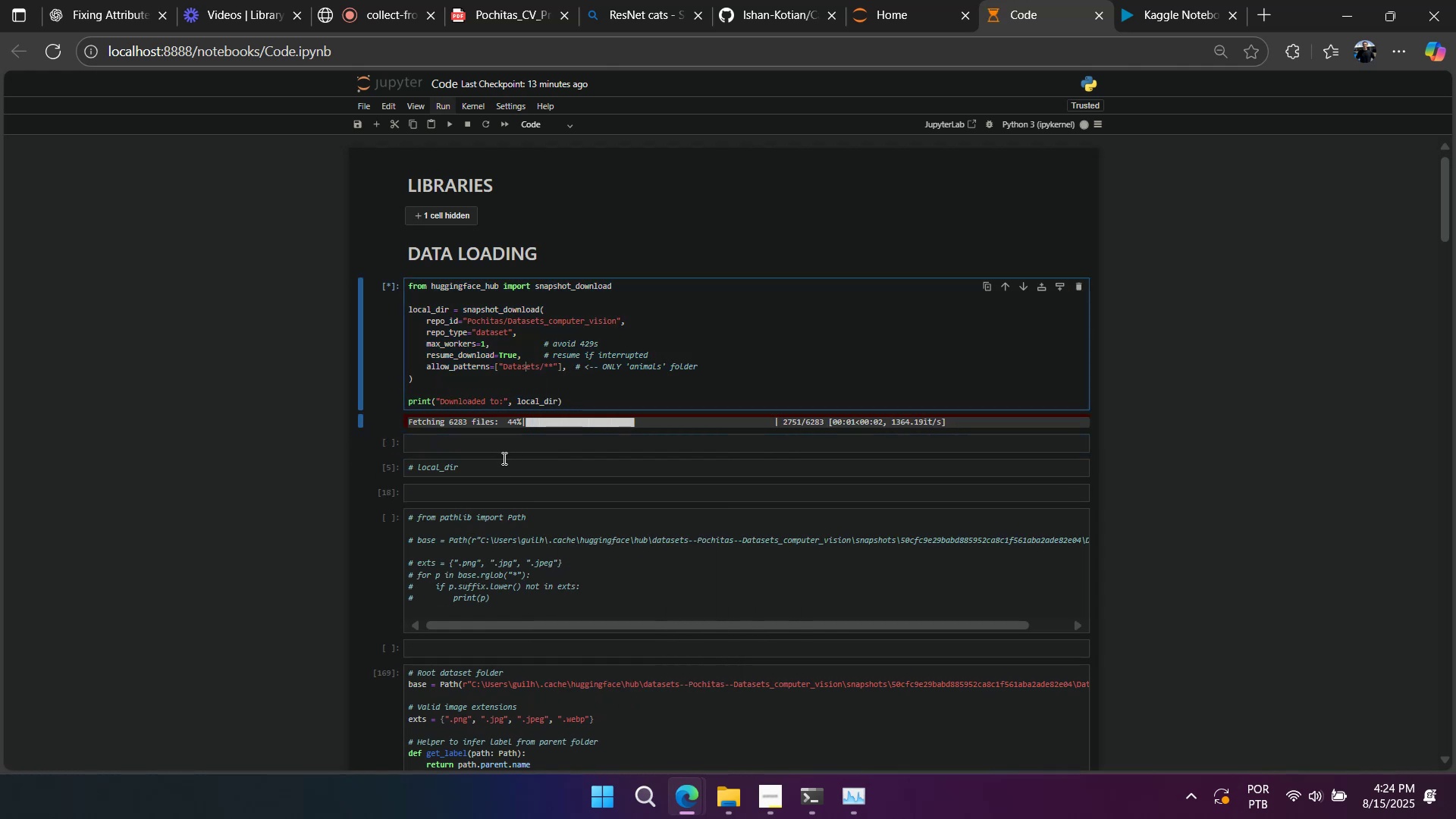 
left_click([498, 464])
 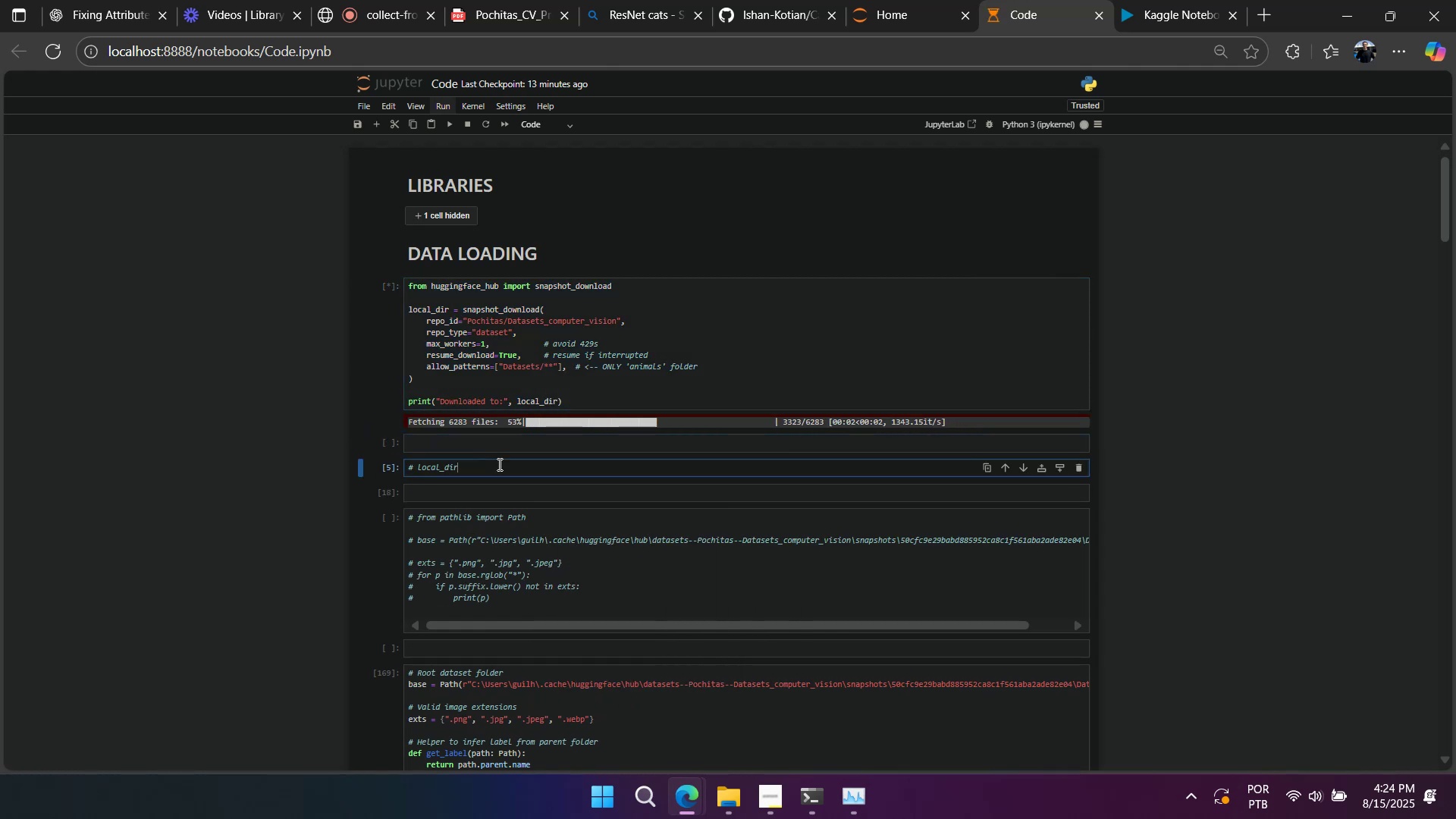 
key(Control+Slash)
 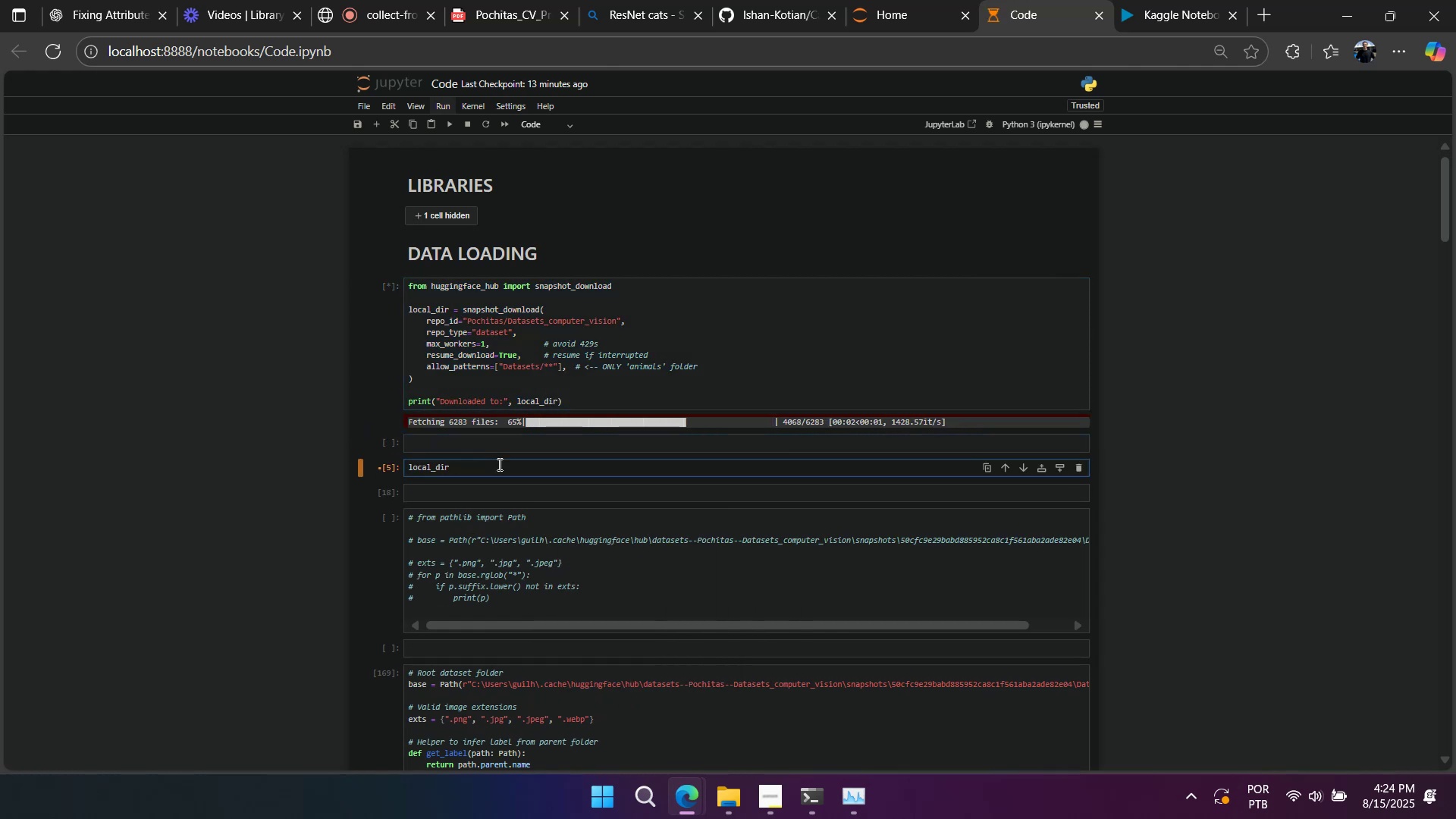 
hold_key(key=ShiftLeft, duration=1.53)
 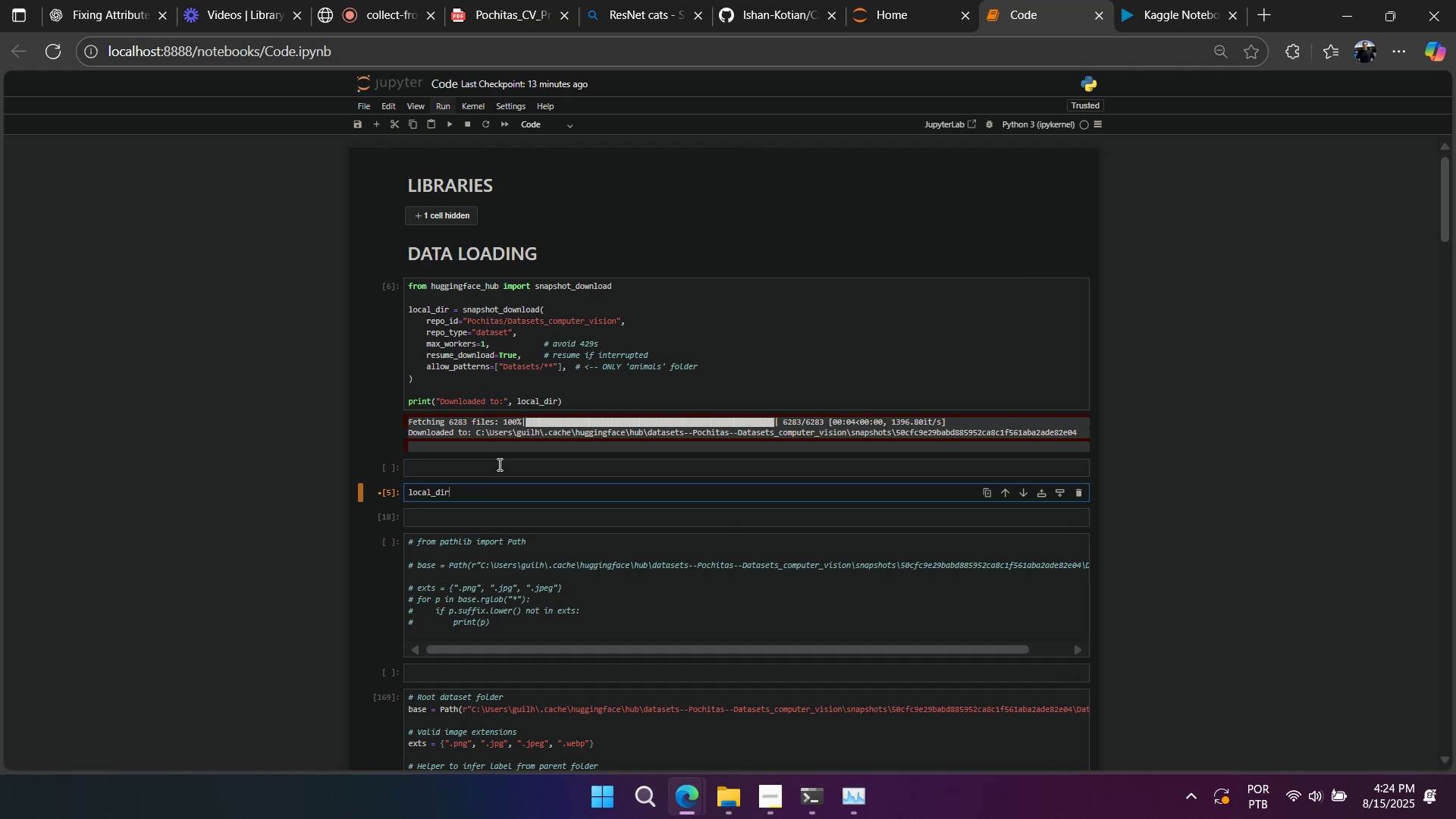 
key(Shift+Enter)
 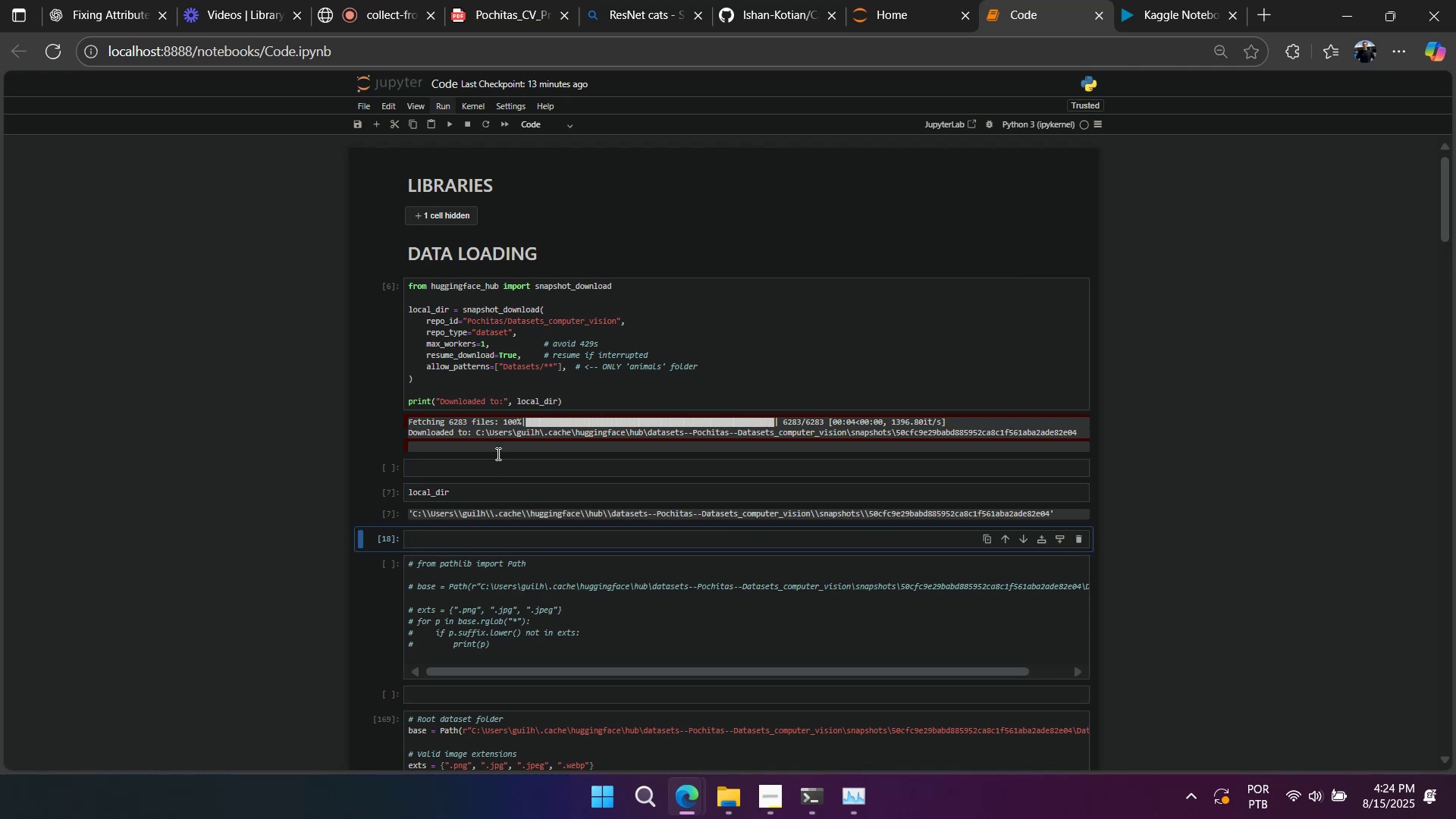 
left_click([484, 345])
 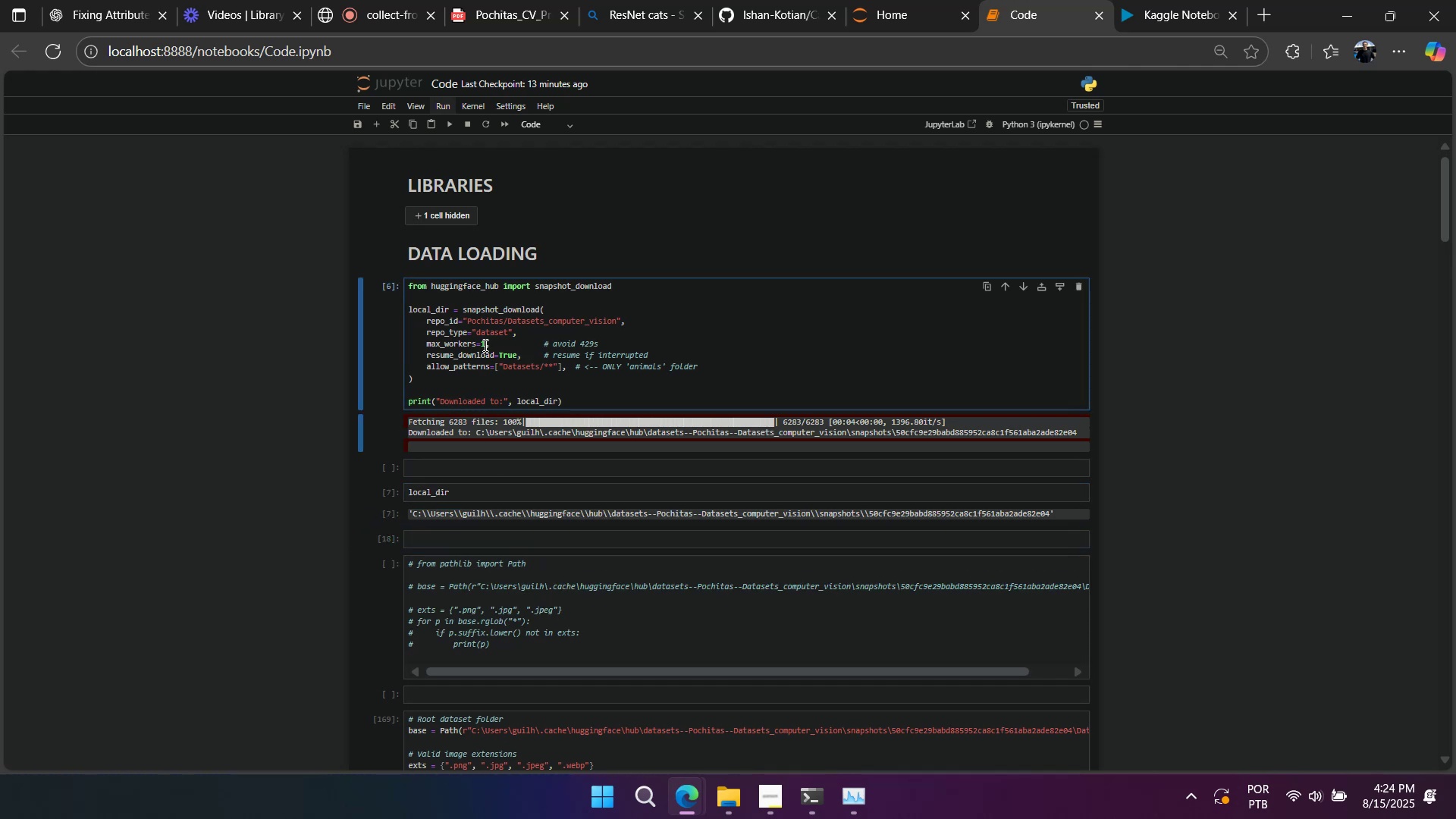 
key(Control+A)
 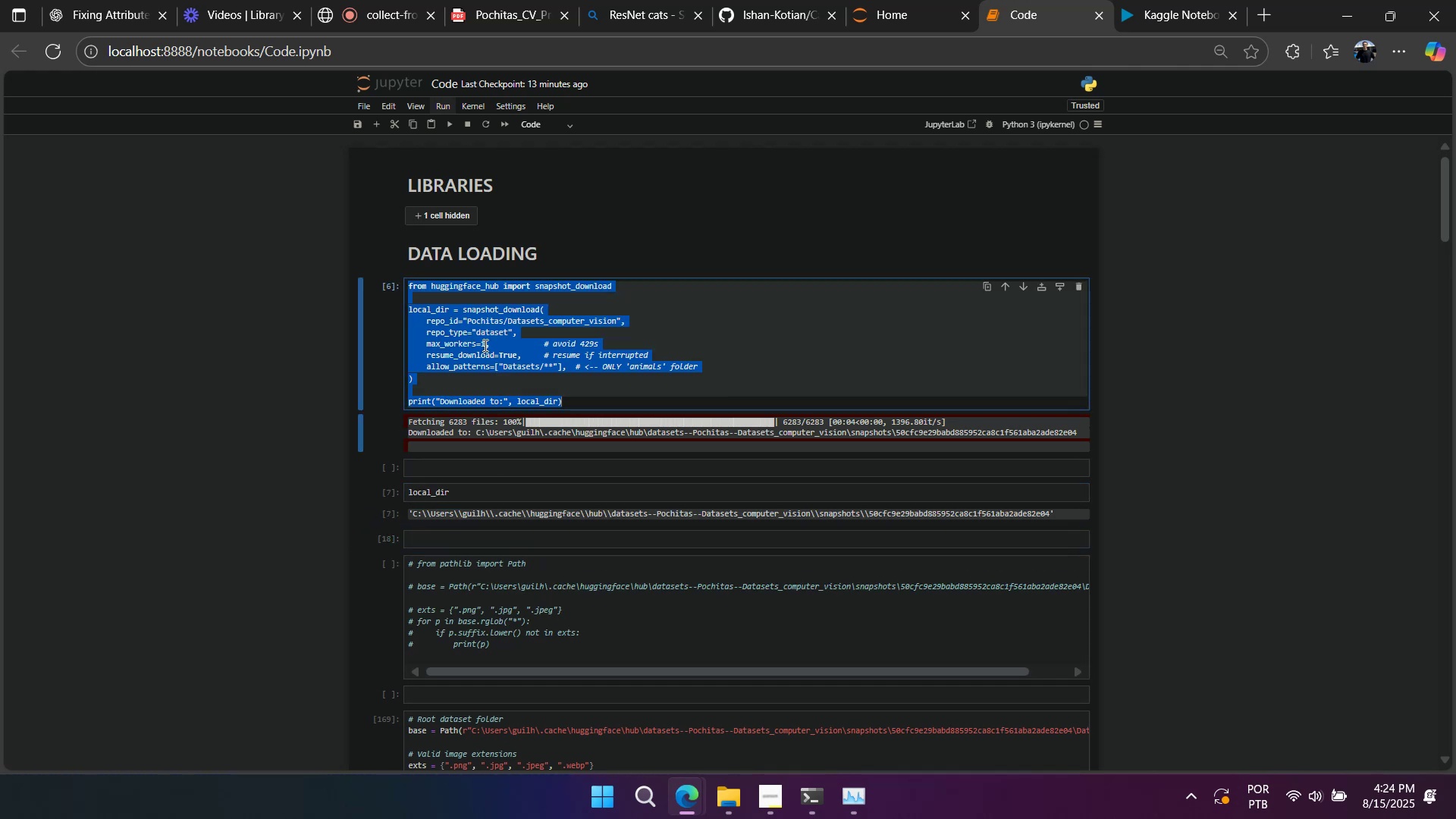 
key(Control+Slash)
 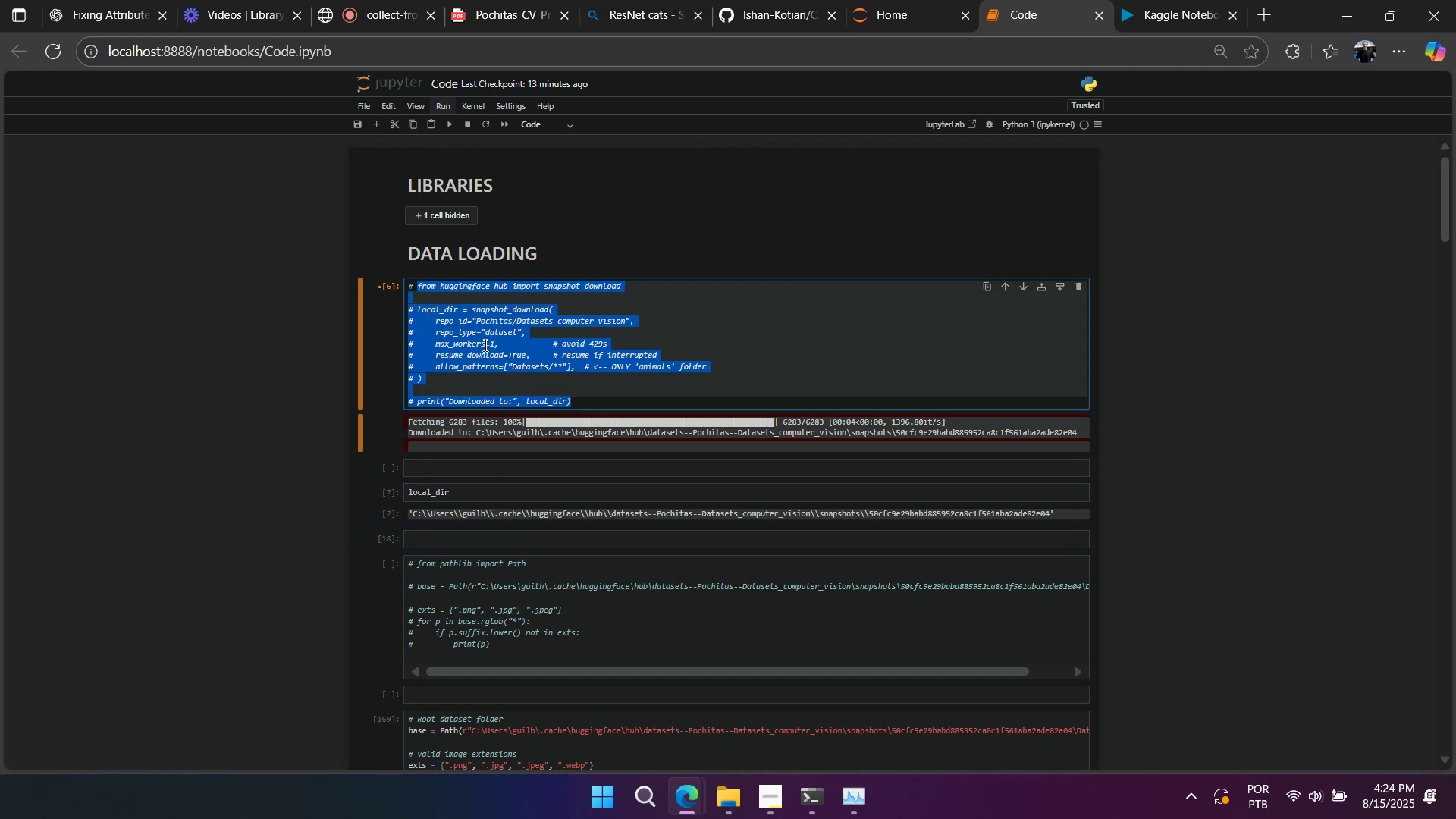 
key(Control+Slash)
 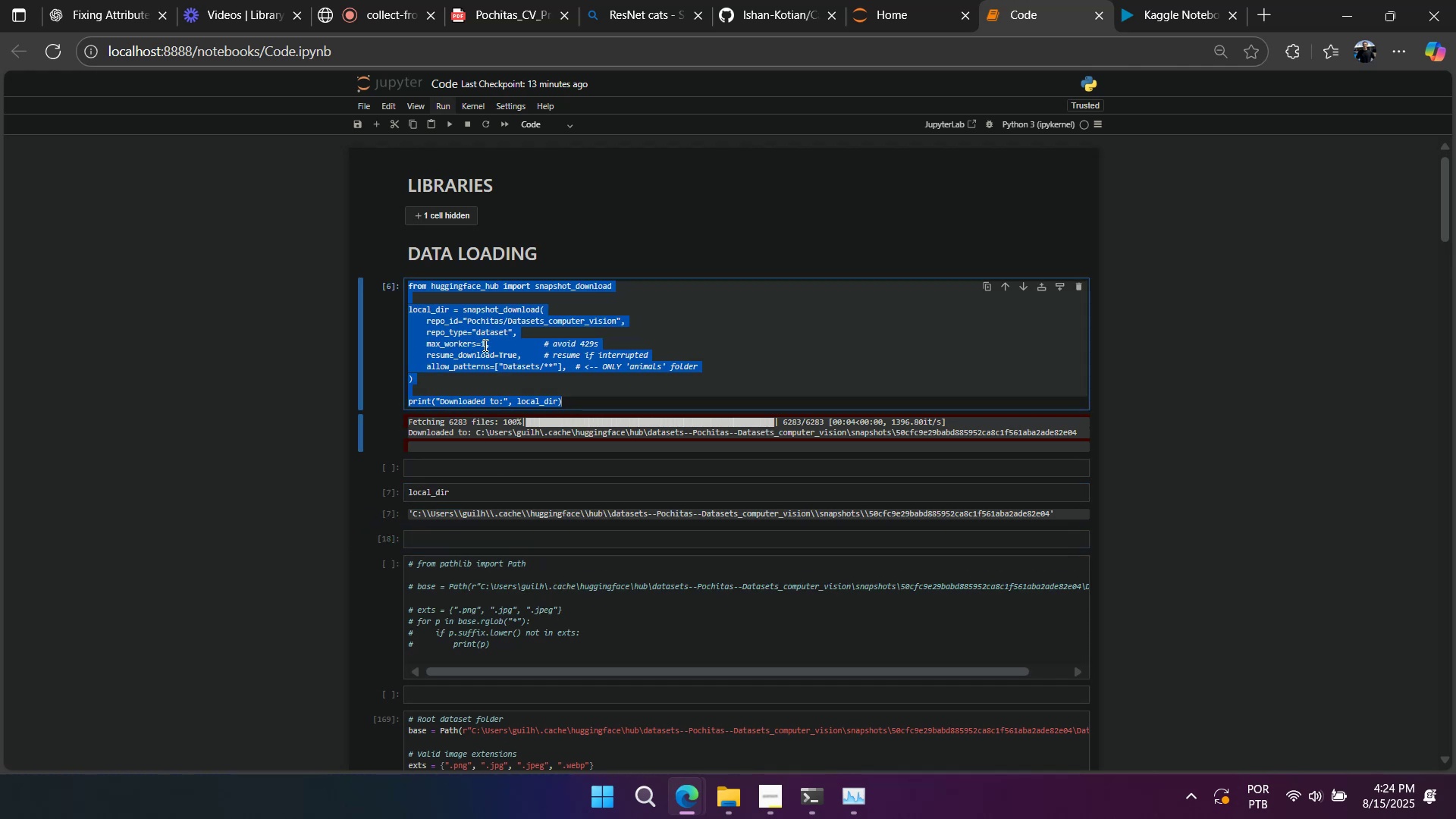 
left_click([484, 345])
 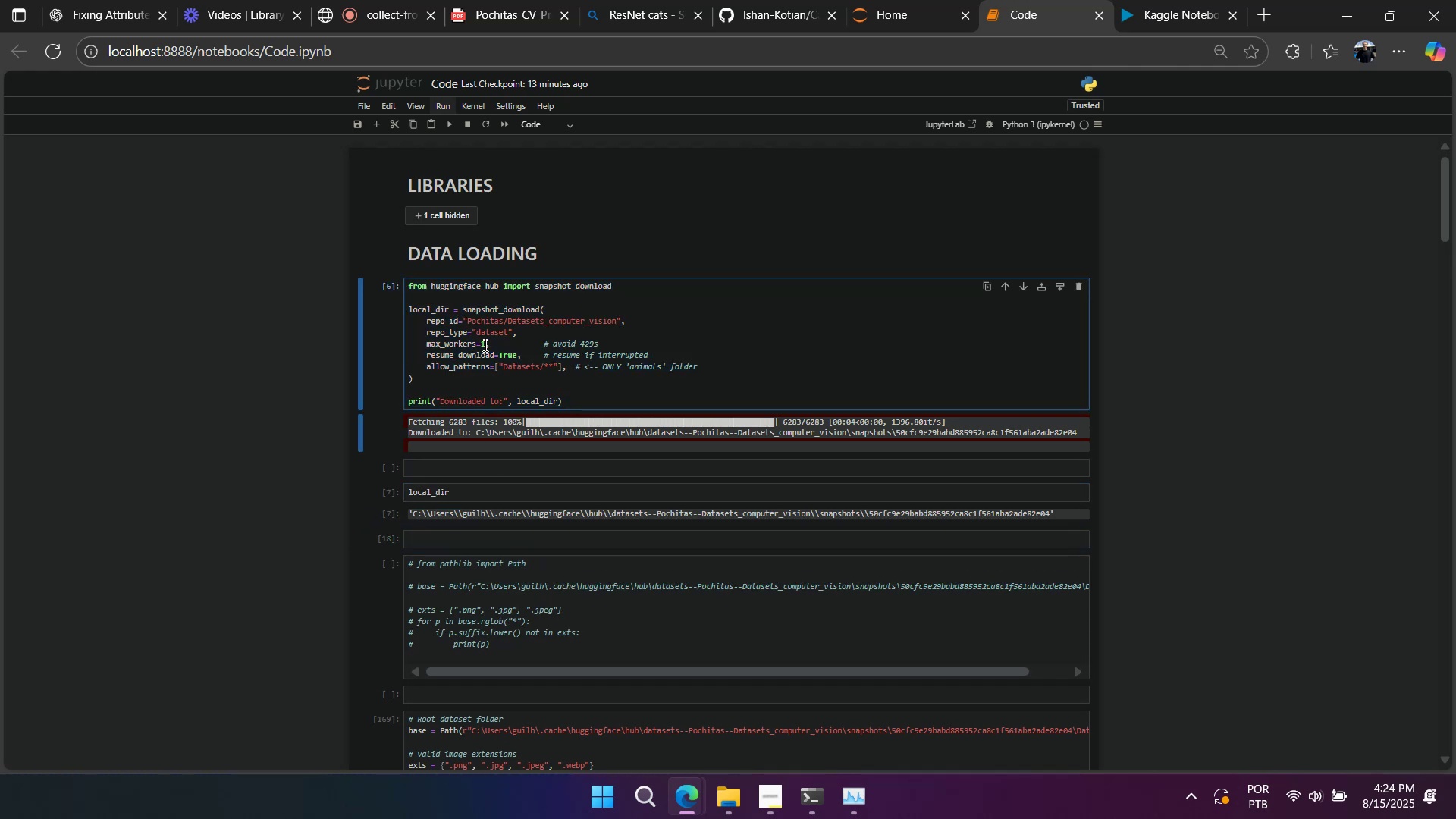 
scroll: coordinate [592, 347], scroll_direction: down, amount: 10.0
 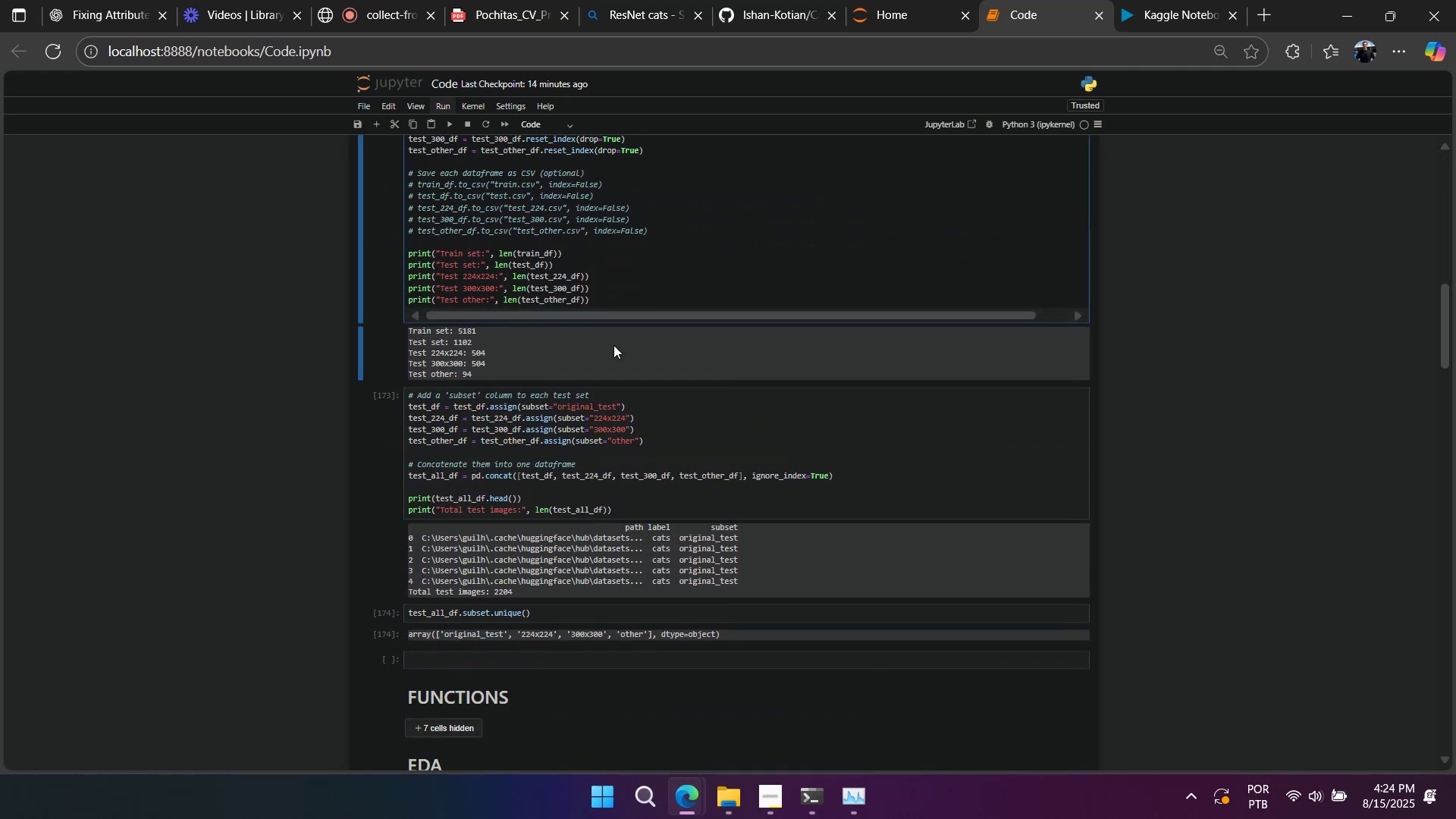 
left_click([573, 344])
 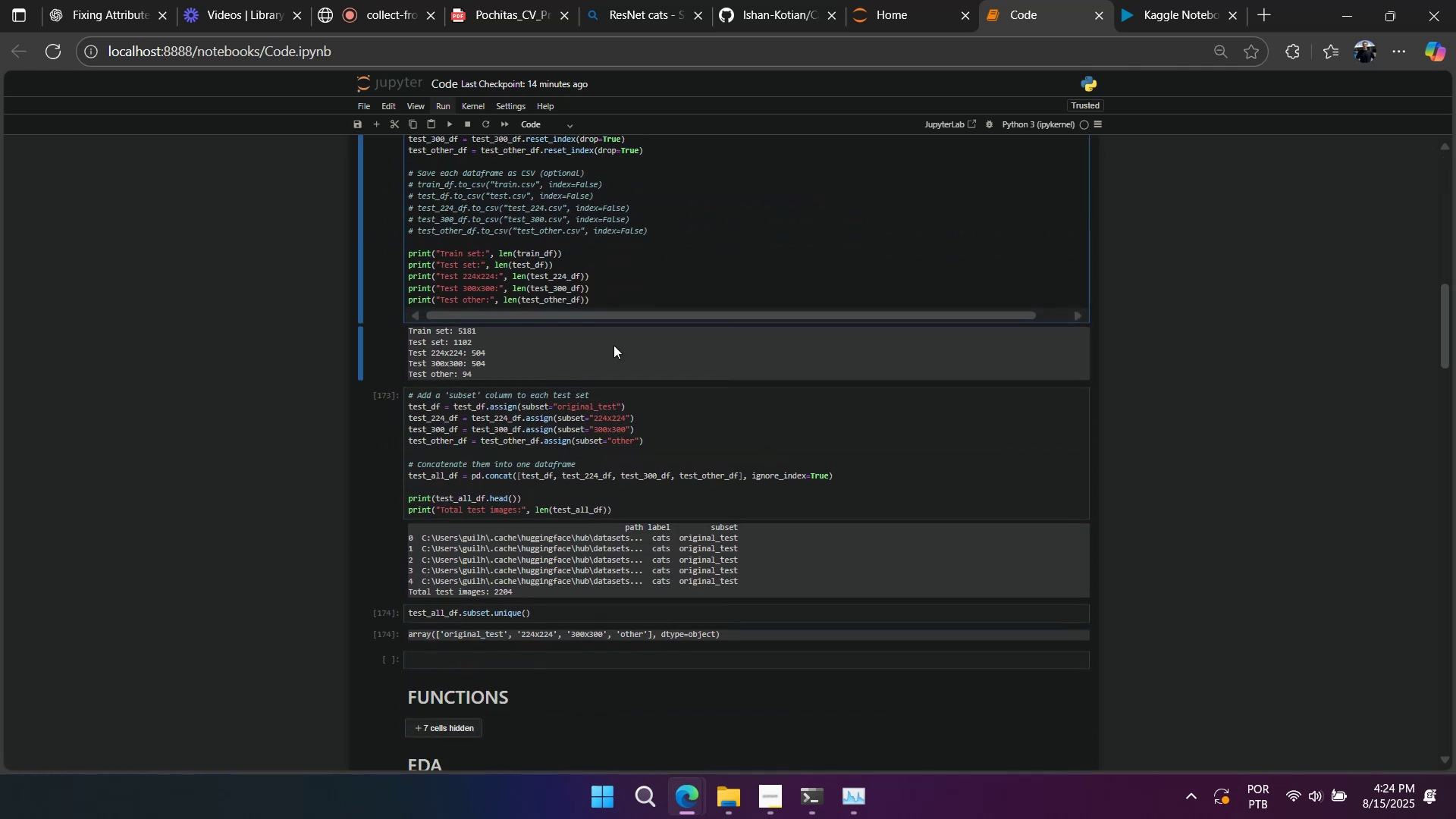 
key(Shift+Enter)
 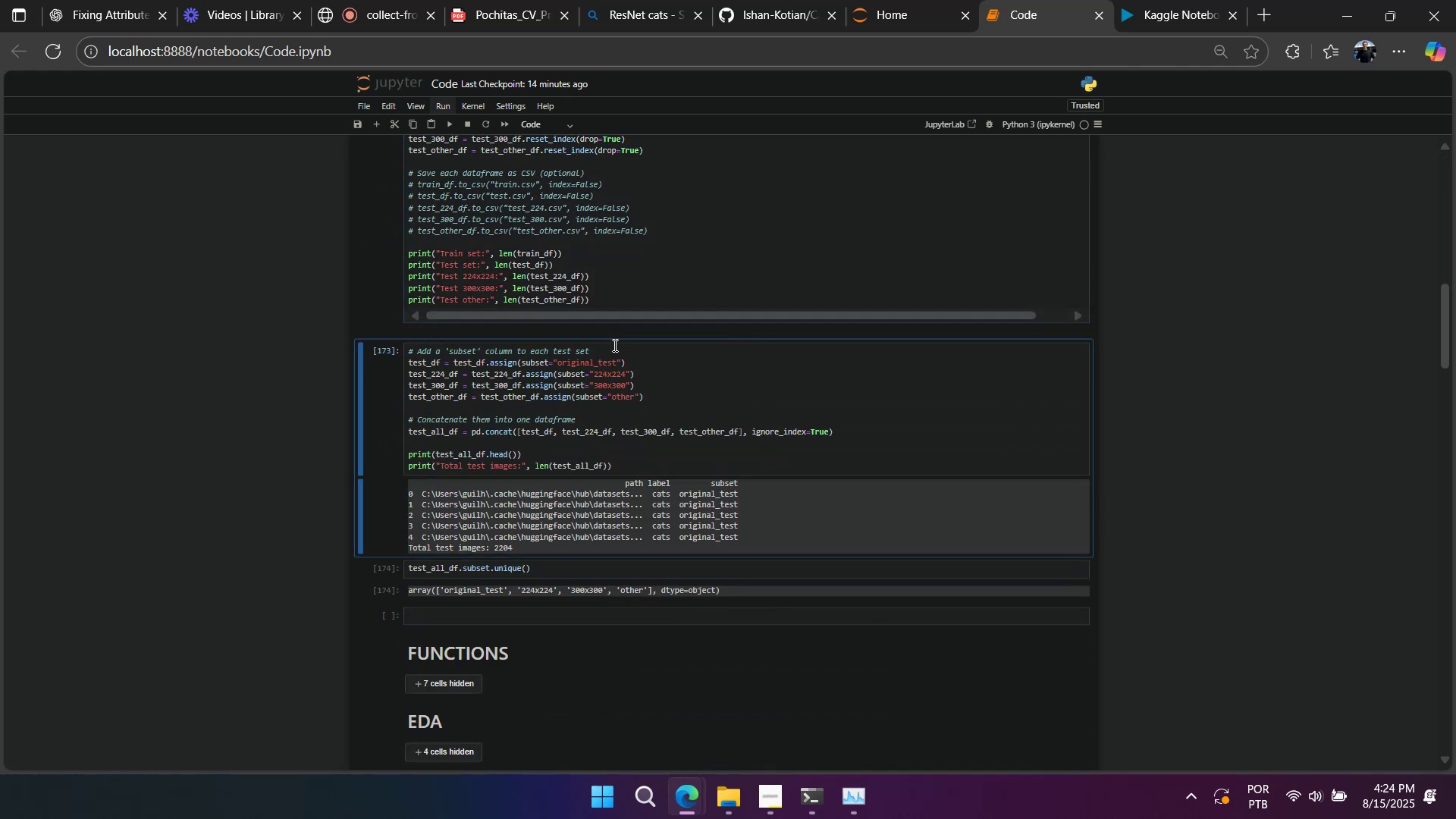 
key(Shift+Enter)
 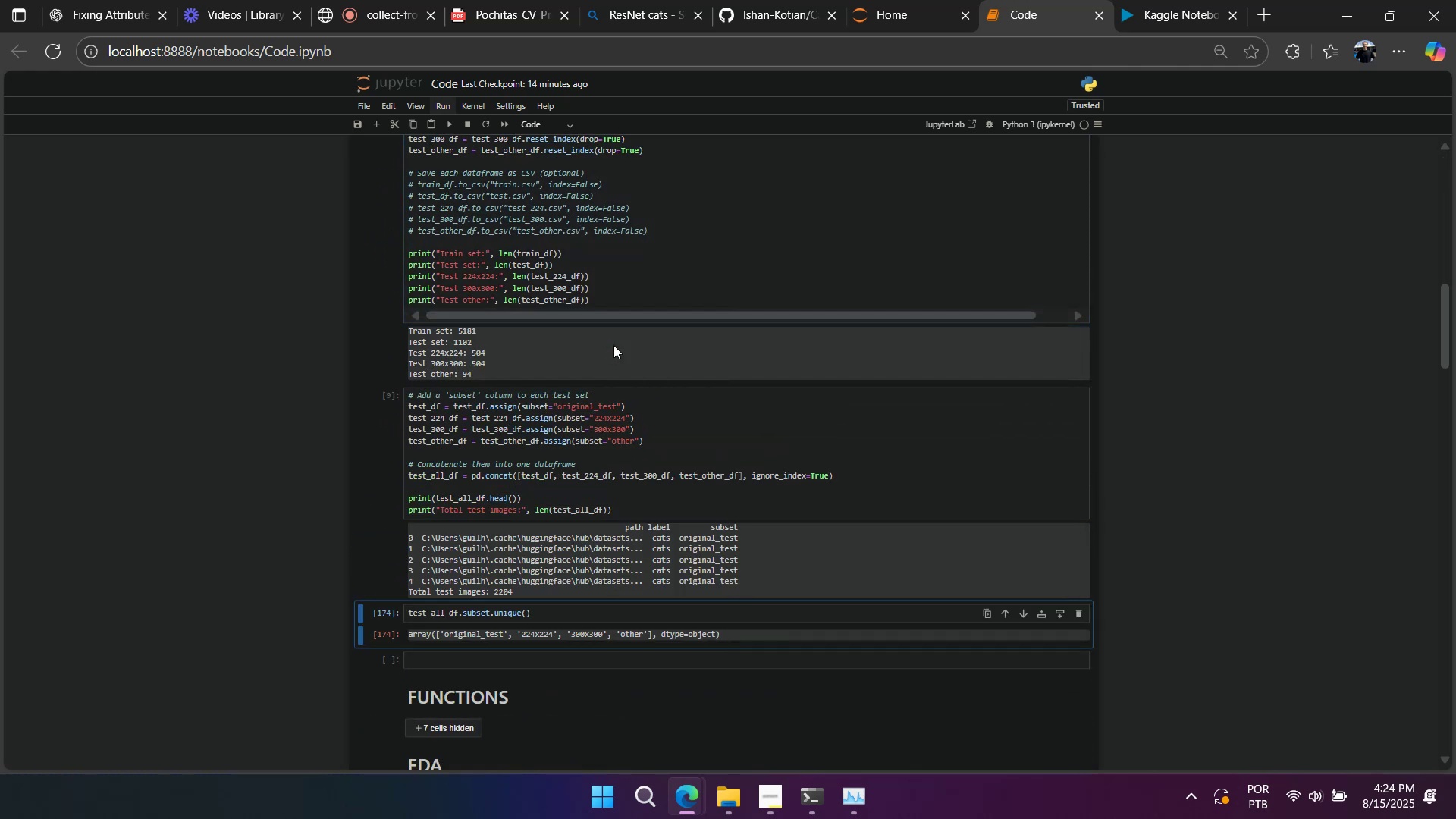 
key(Shift+Enter)
 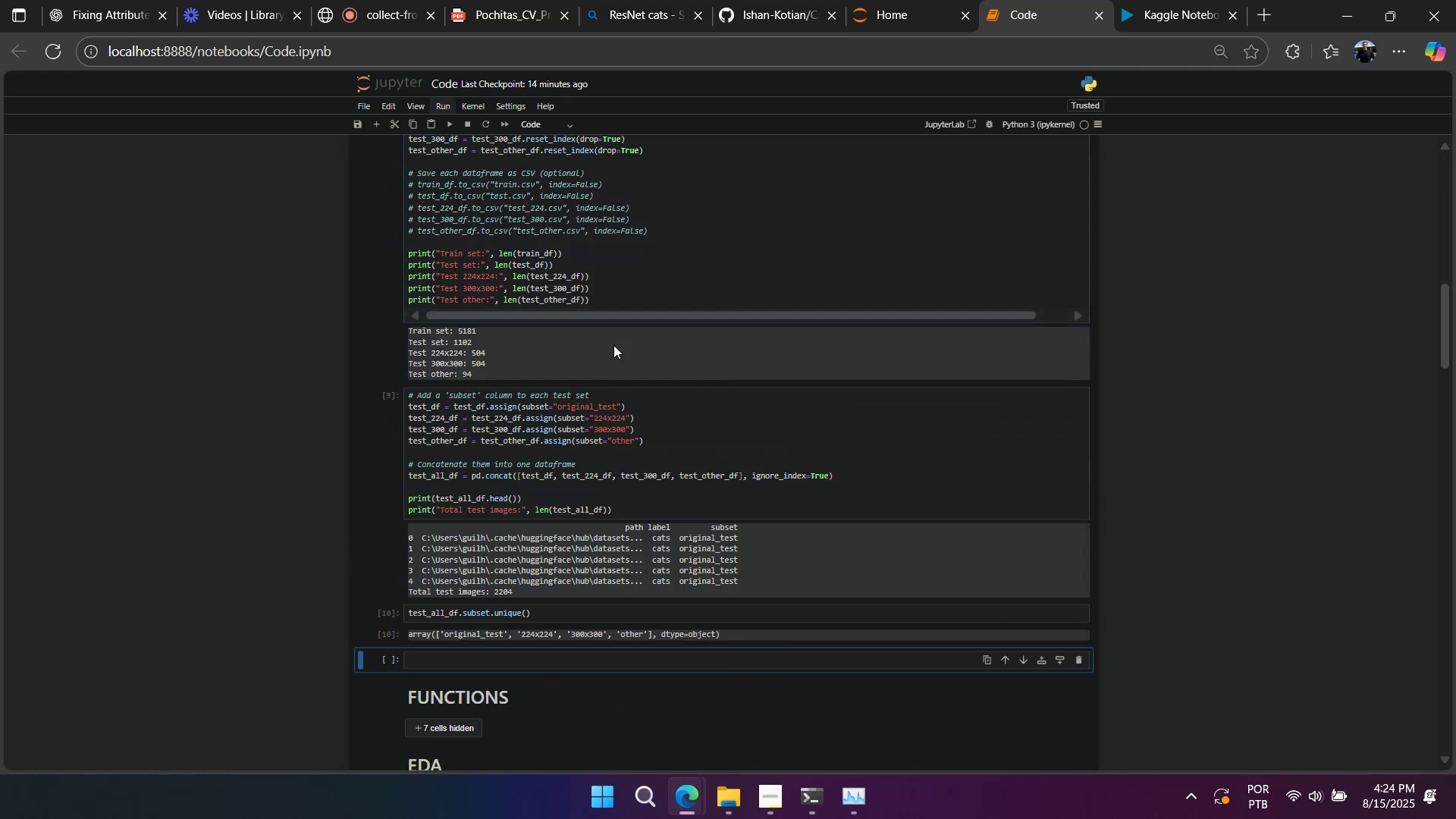 
scroll: coordinate [572, 290], scroll_direction: up, amount: 11.0
 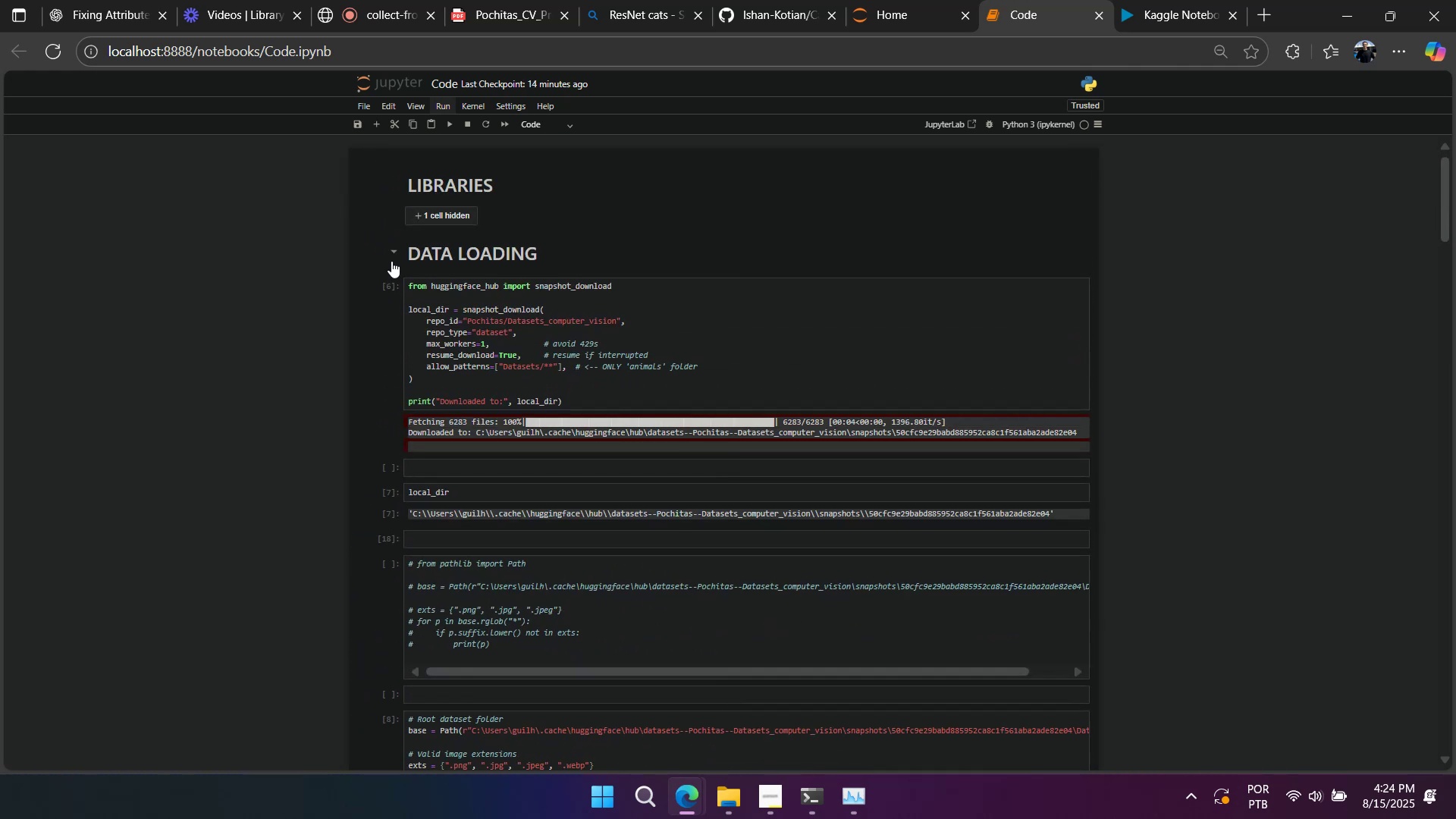 
left_click([394, 254])
 